 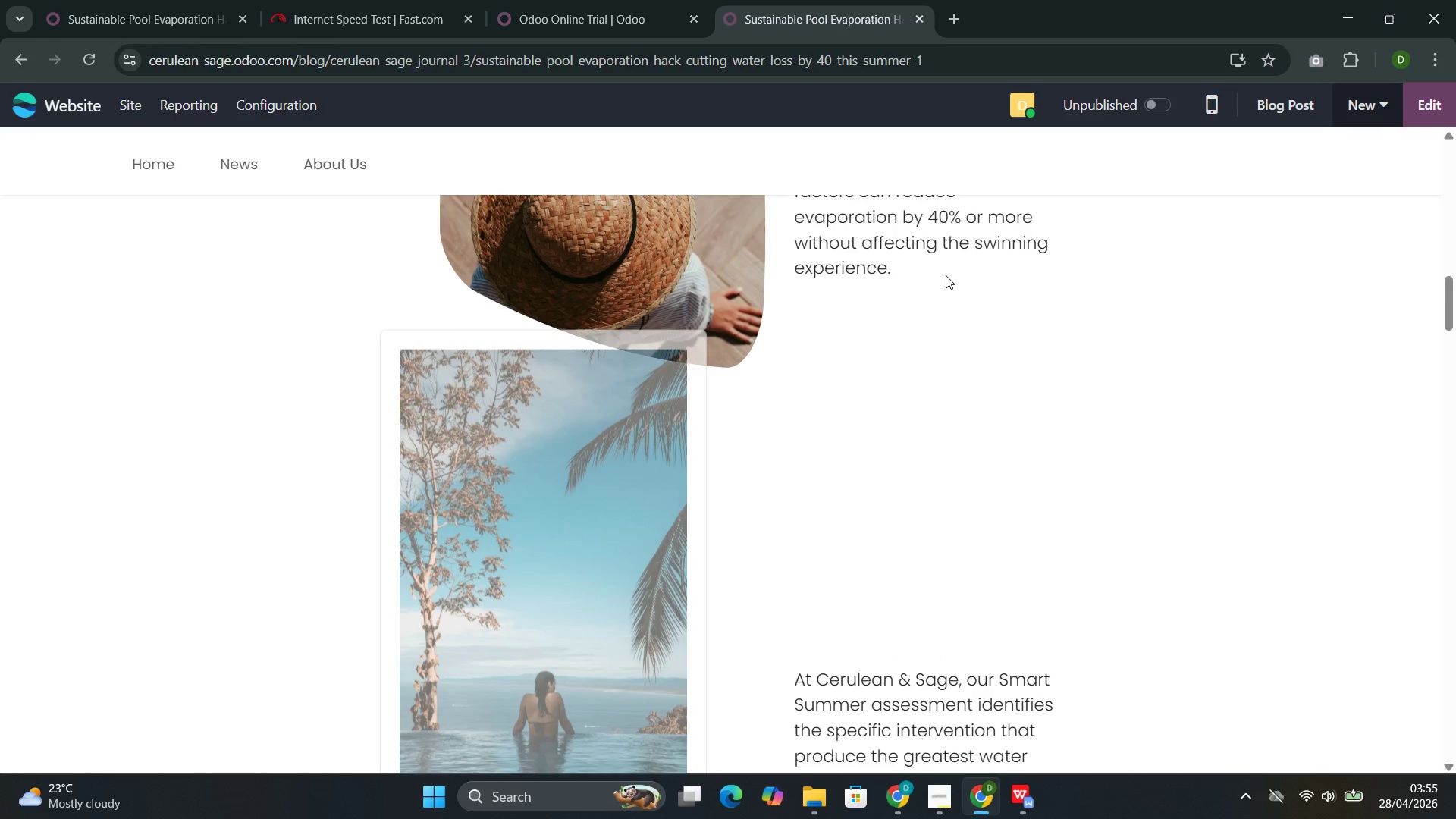 
scroll: coordinate [919, 335], scroll_direction: up, amount: 3.0
 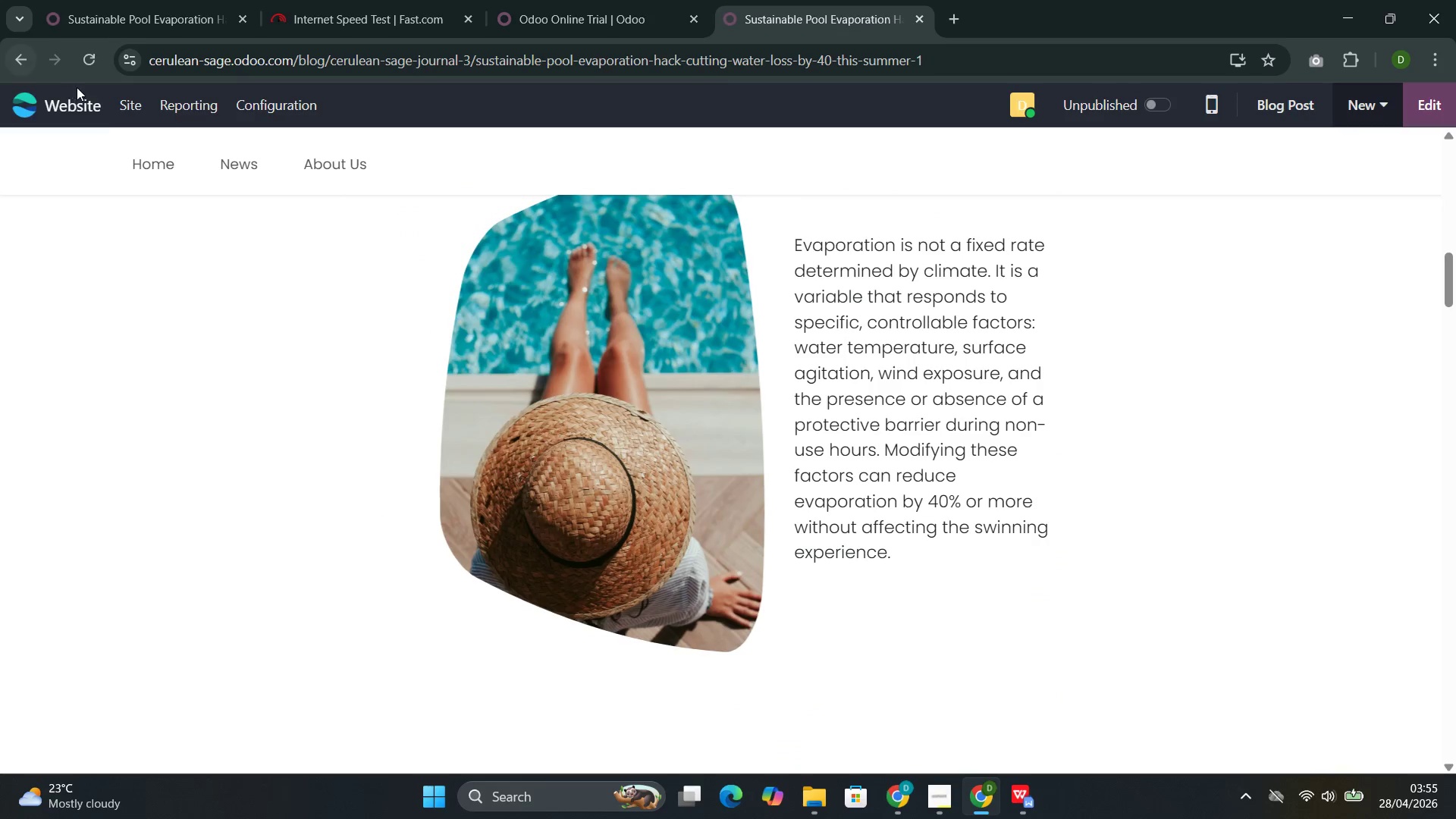 
left_click([112, 105])
 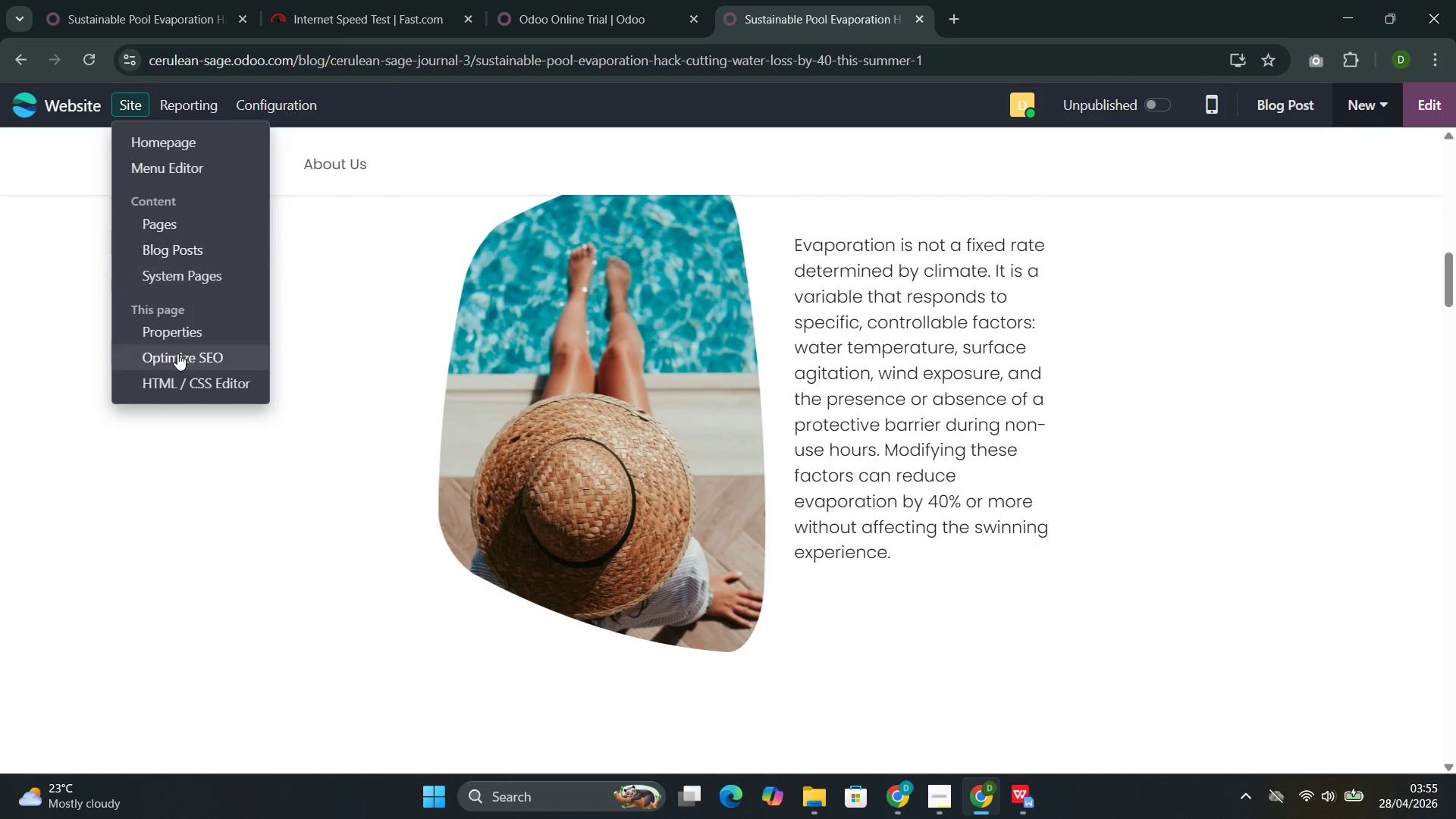 
left_click([178, 353])
 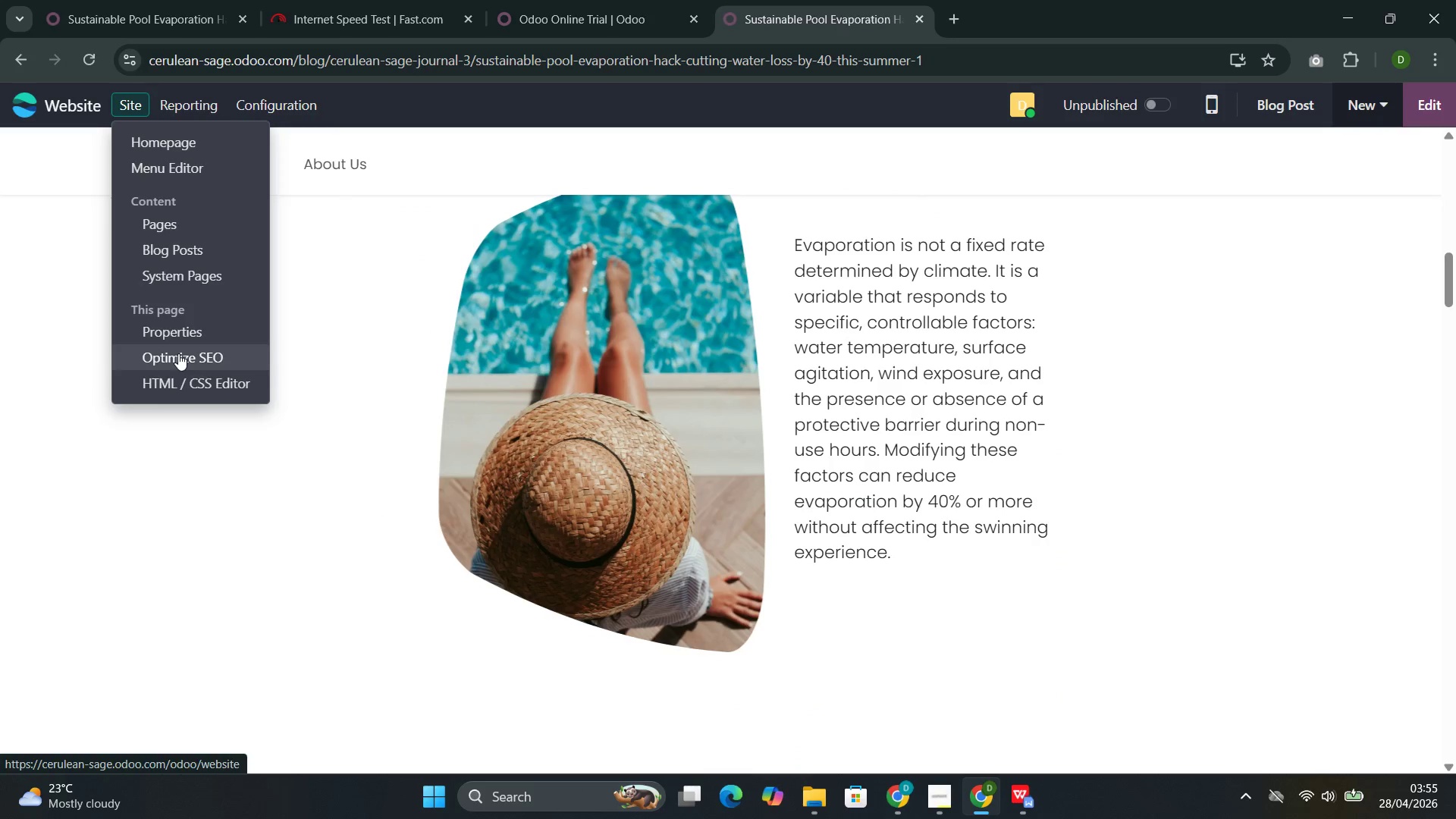 
mouse_move([192, 352])
 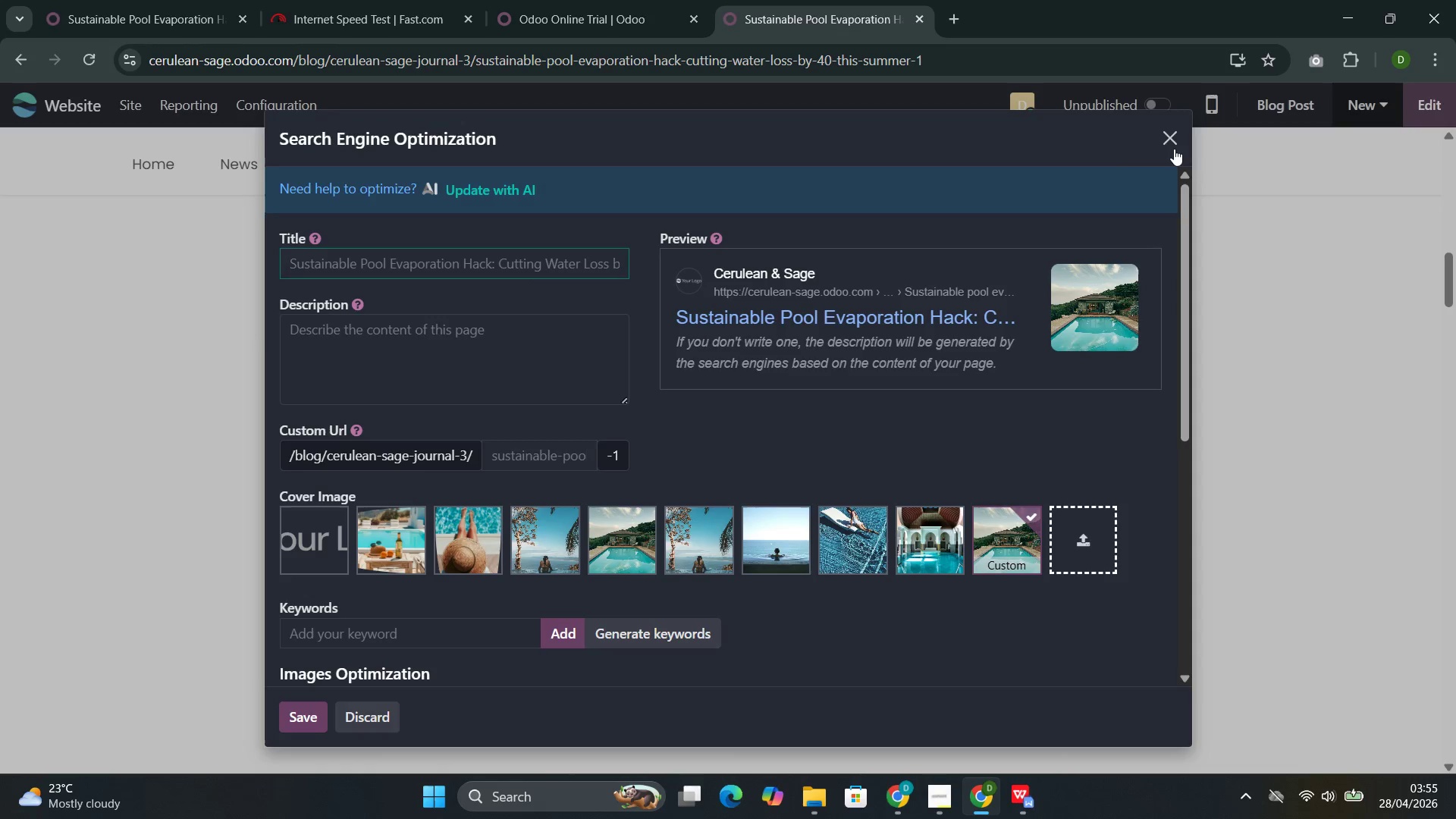 
left_click([1174, 149])
 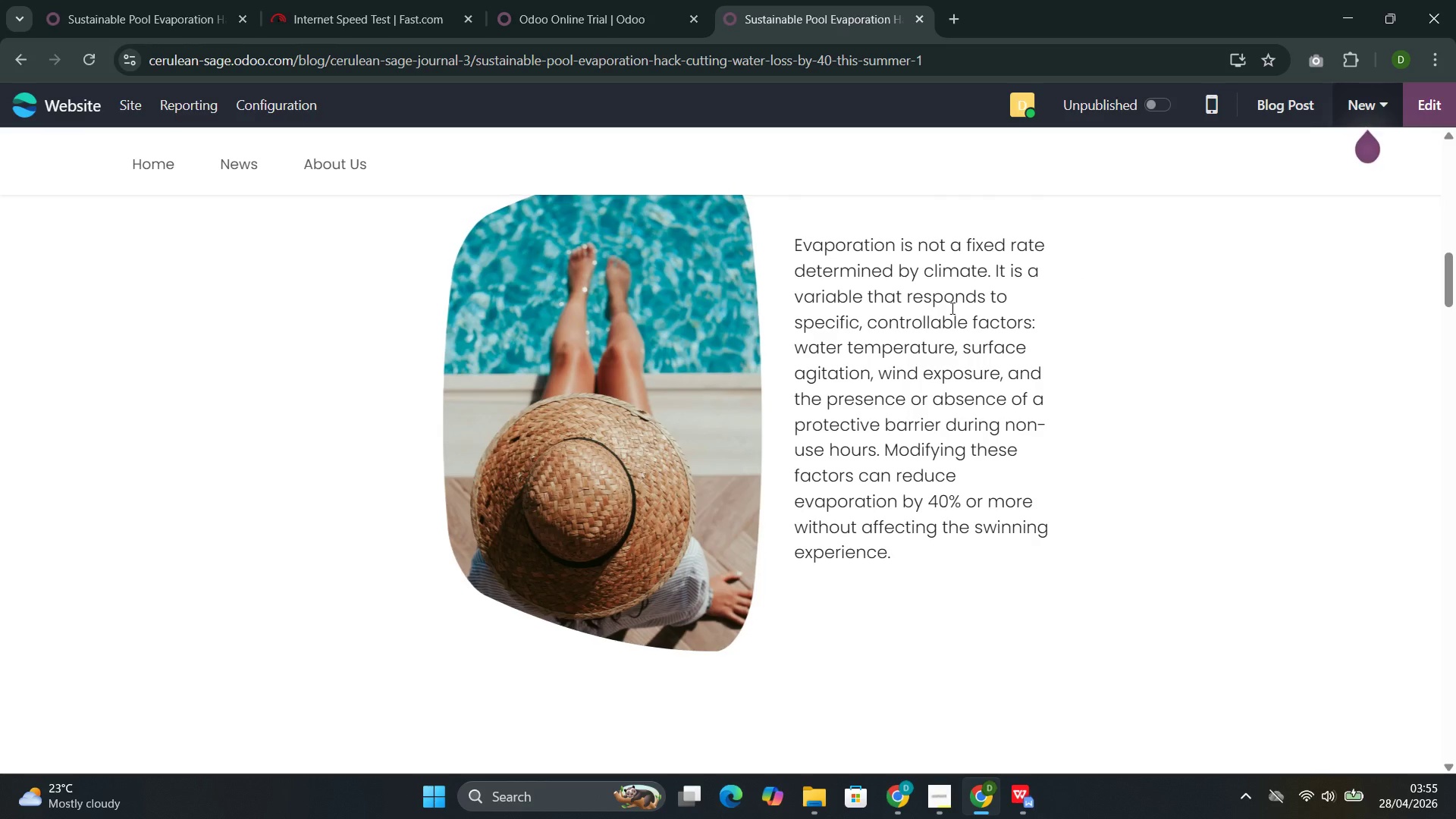 
left_click([839, 403])
 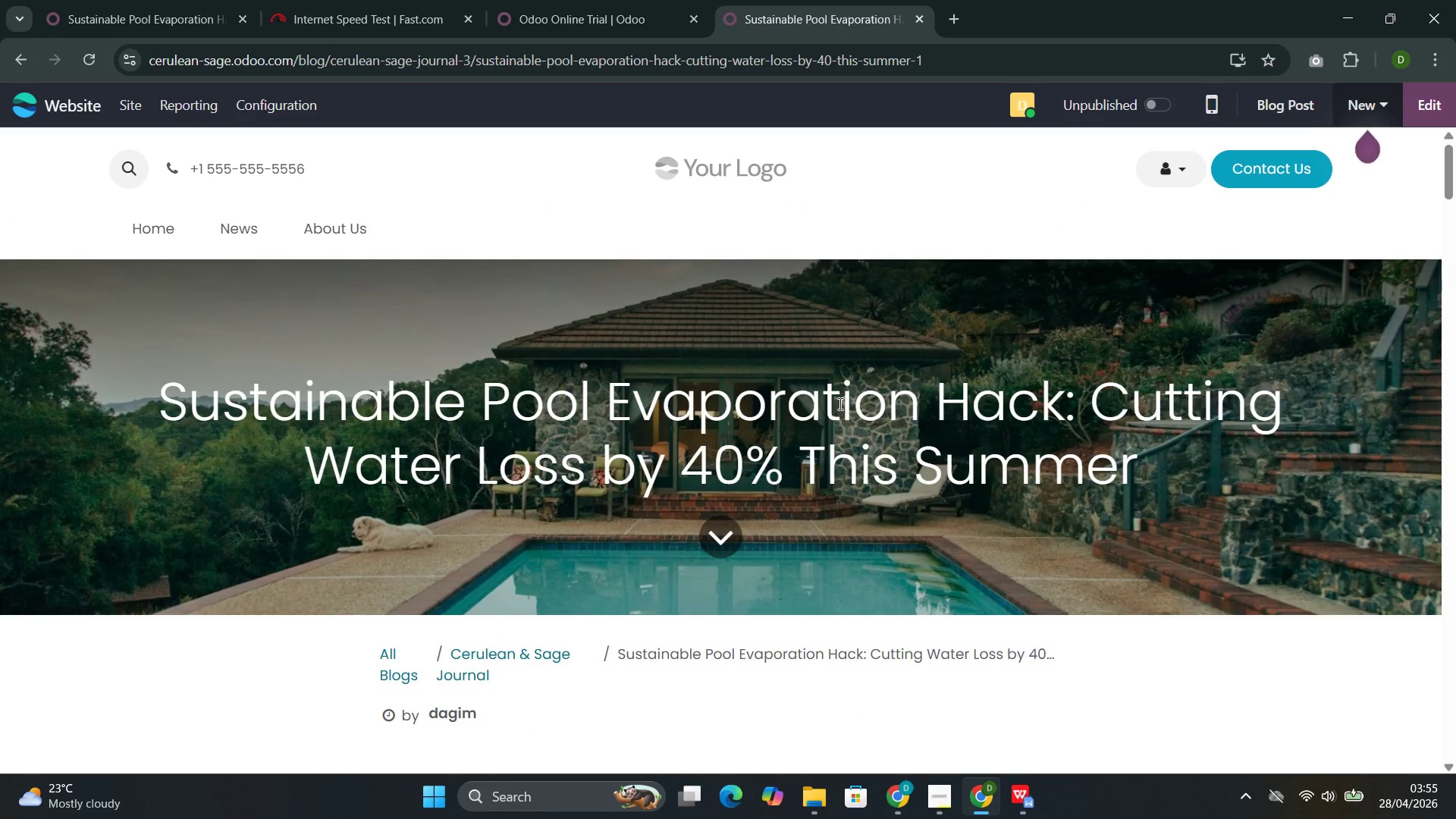 
scroll: coordinate [808, 469], scroll_direction: up, amount: 21.0
 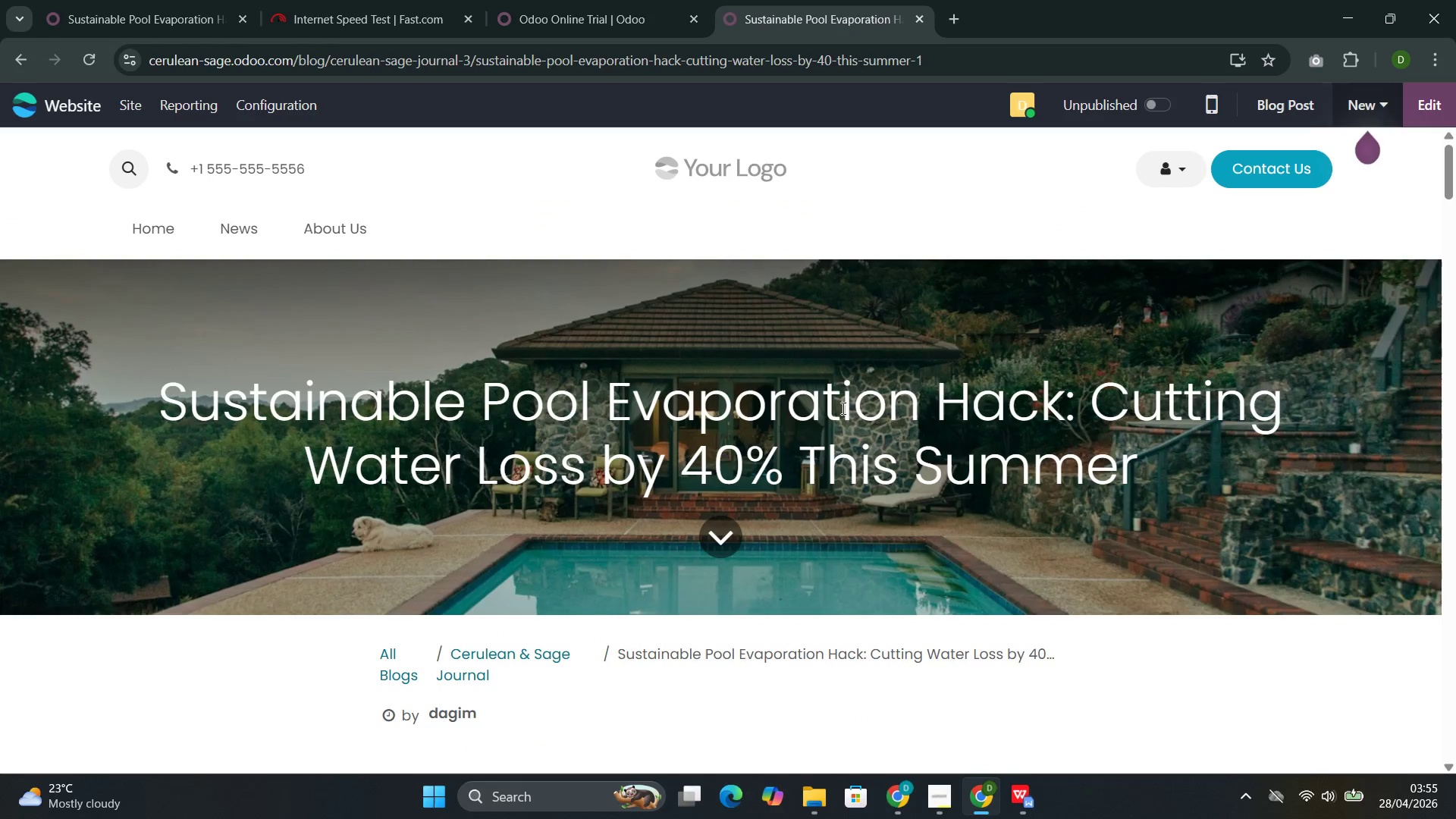 
double_click([839, 403])
 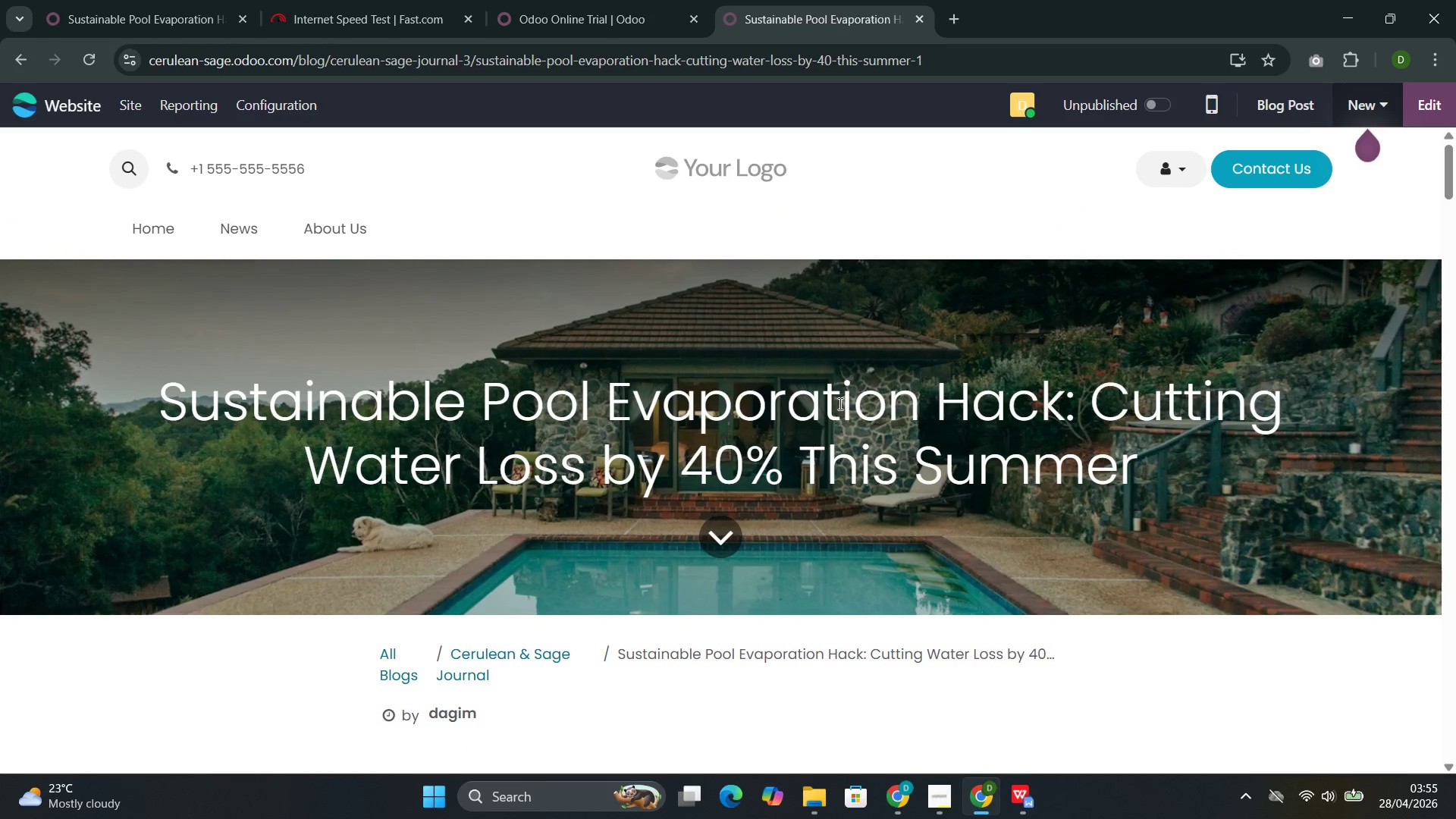 
triple_click([839, 403])
 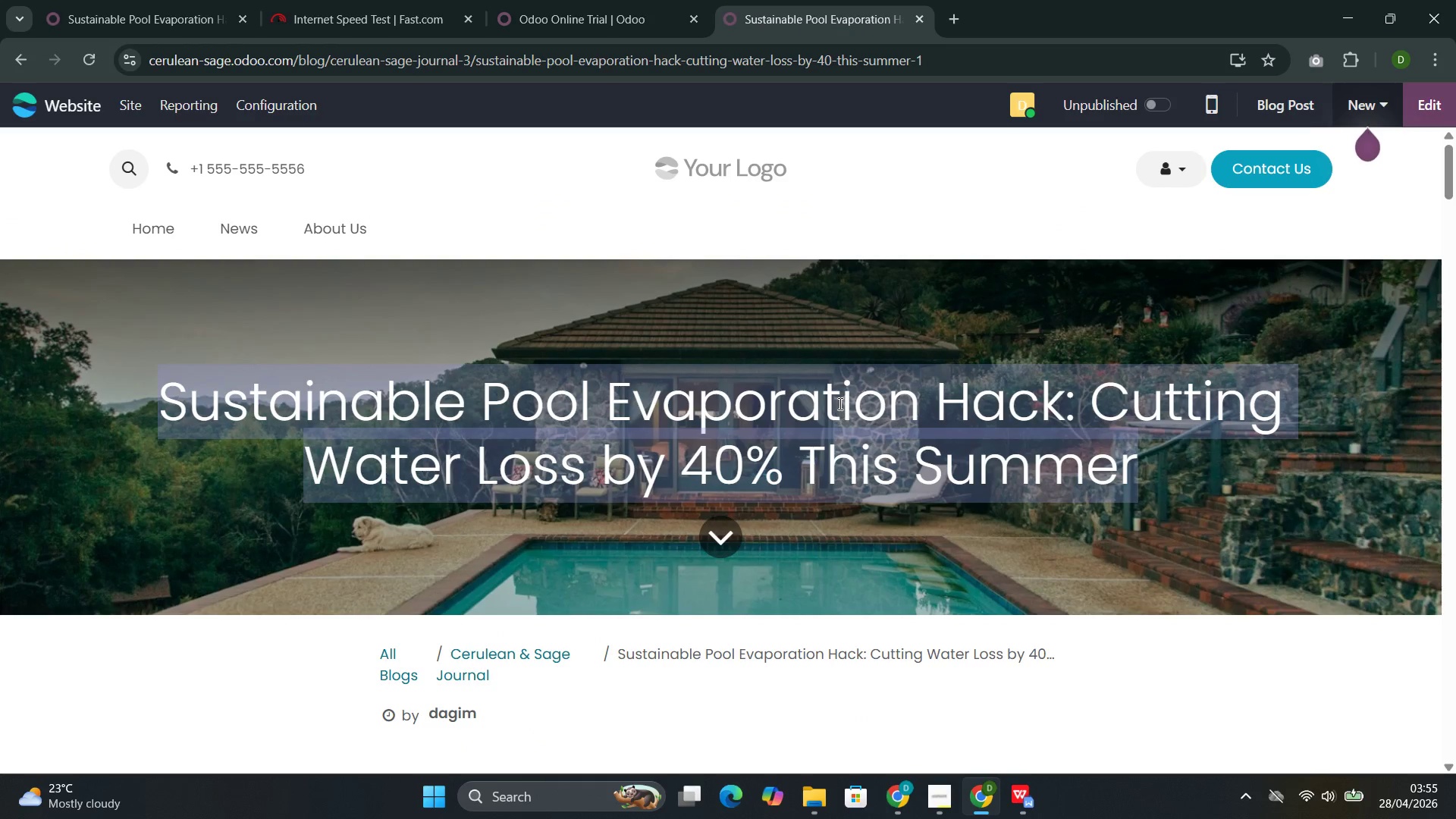 
key(Control+C)
 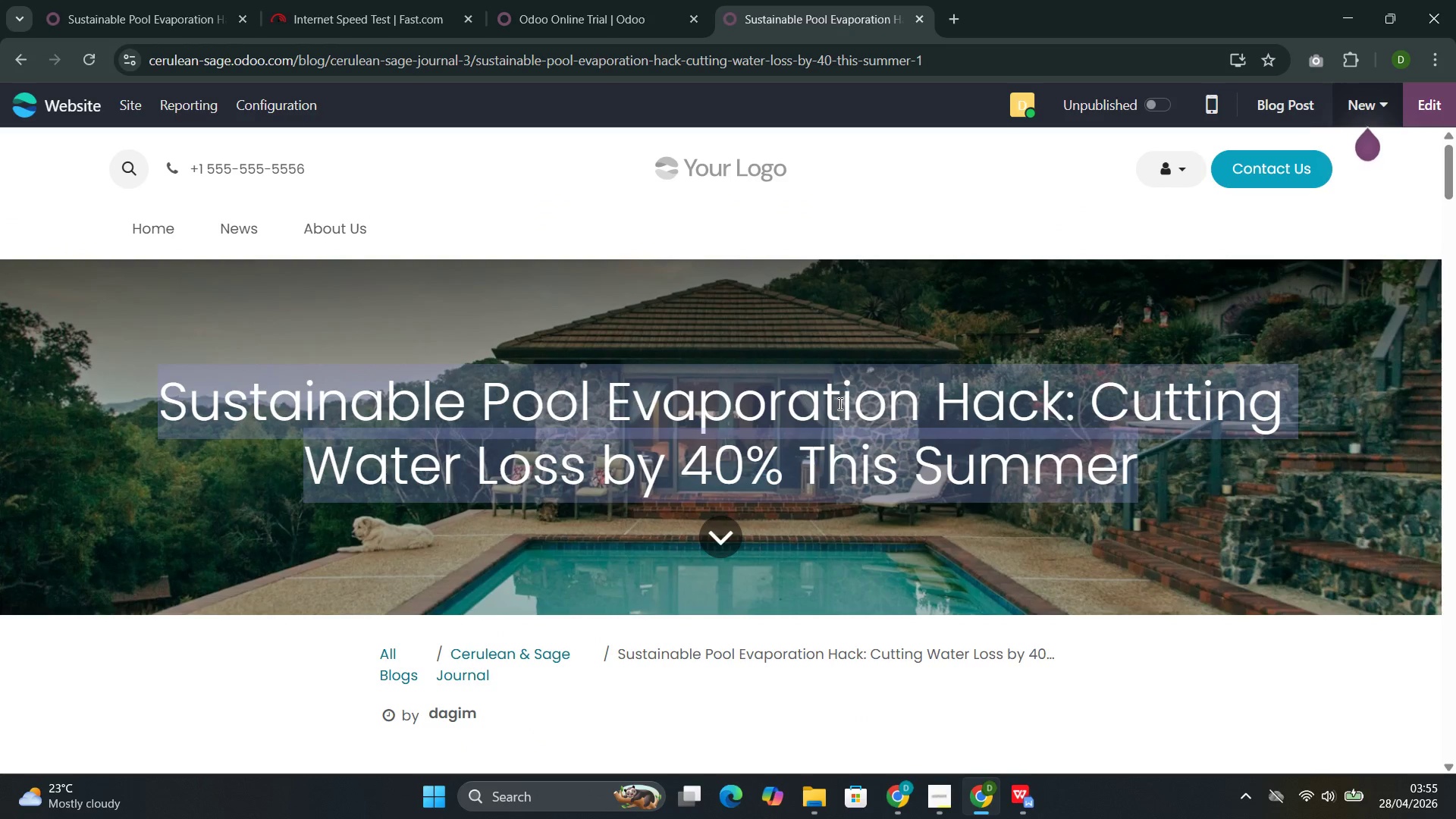 
key(Control+C)
 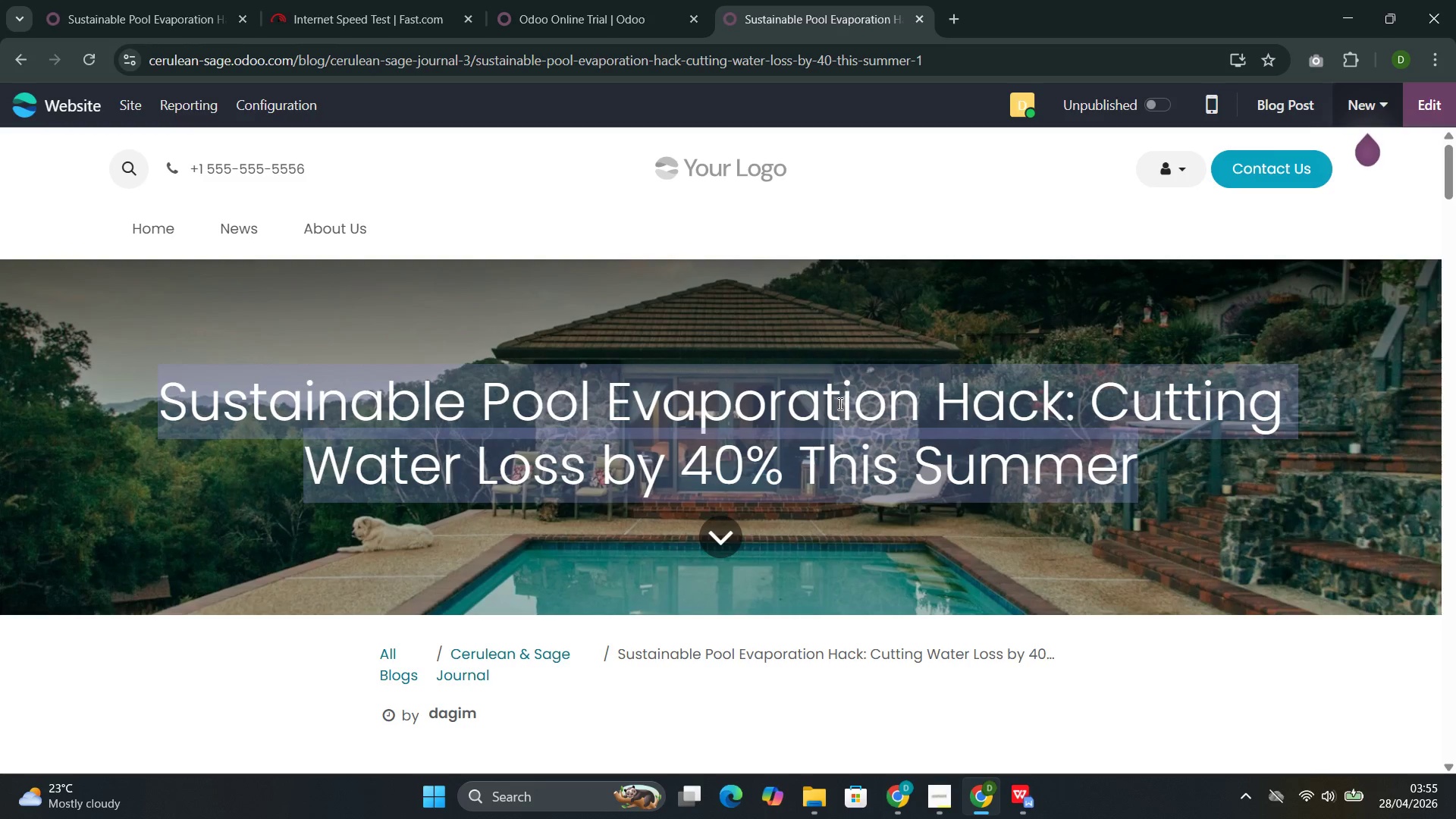 
wait(22.56)
 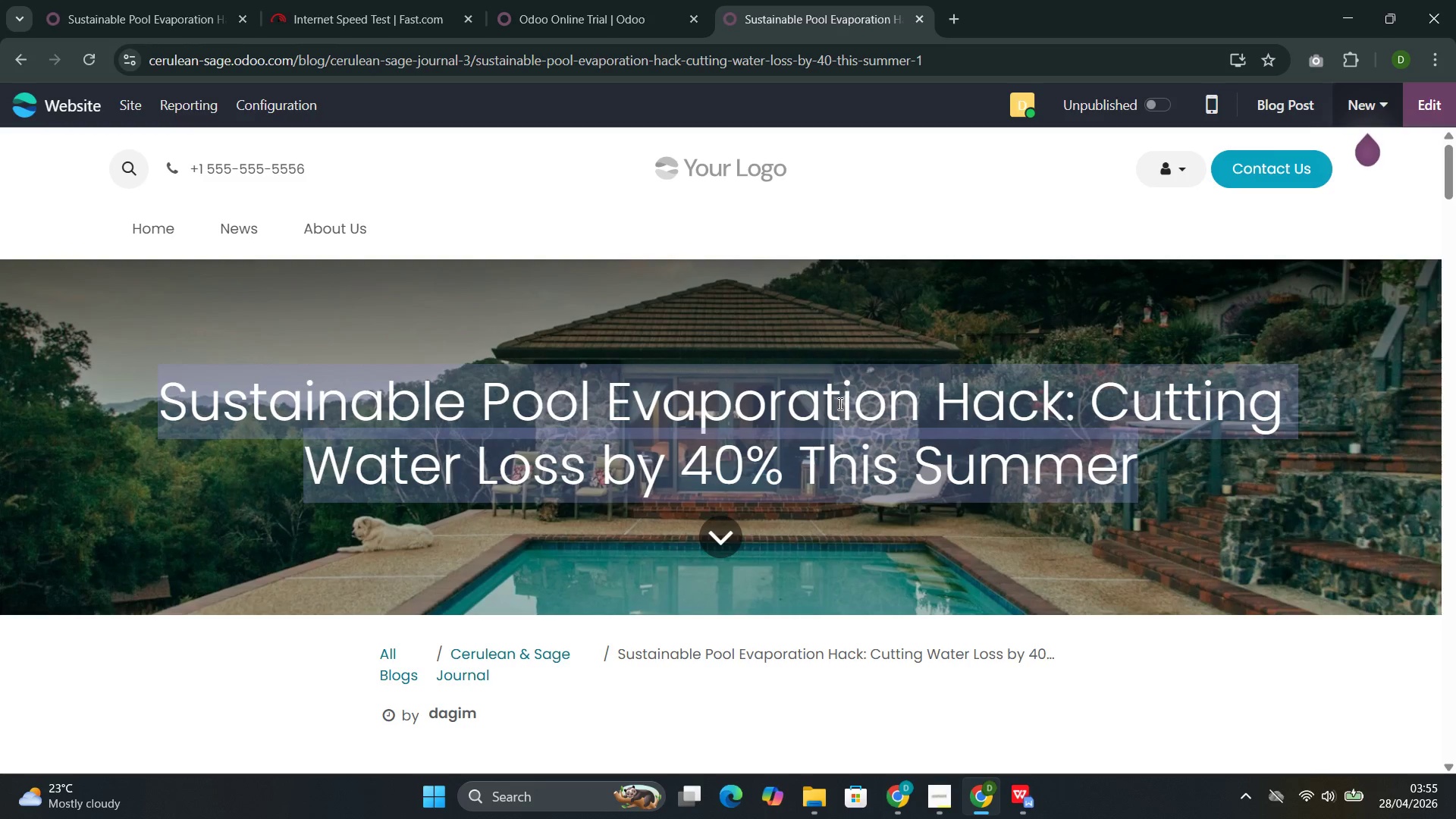 
left_click([137, 99])
 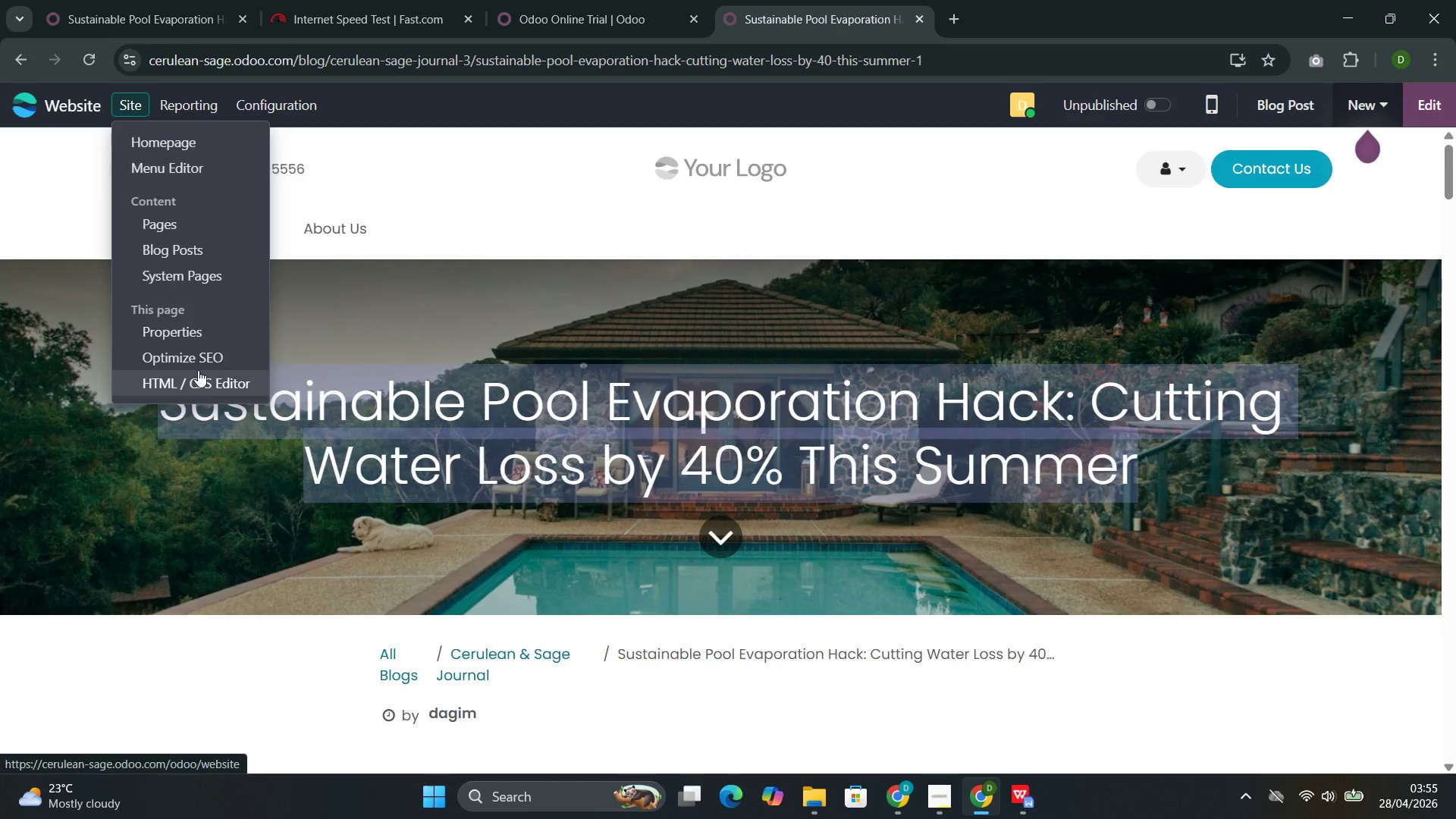 
left_click([202, 362])
 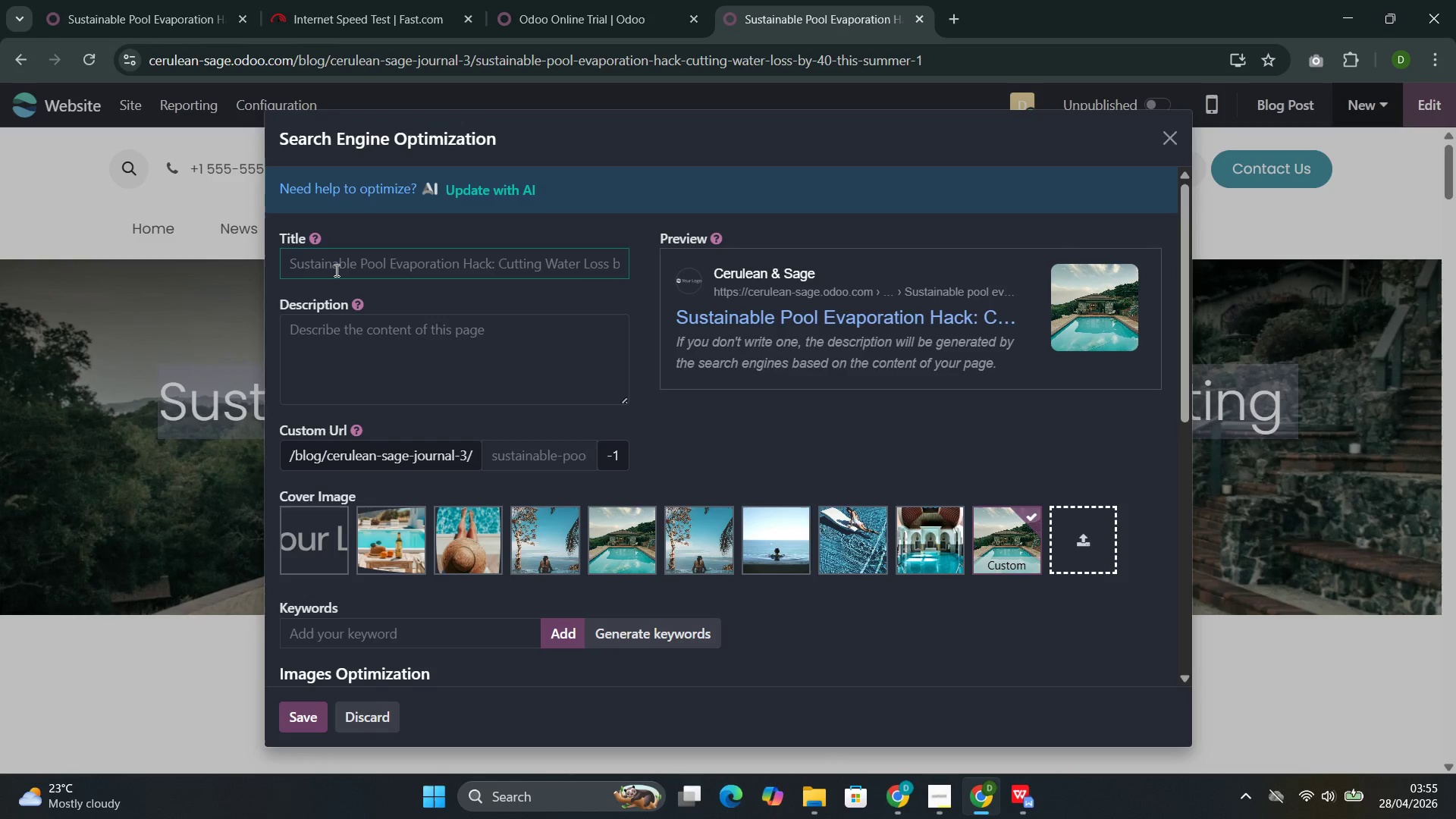 
key(Control+V)
 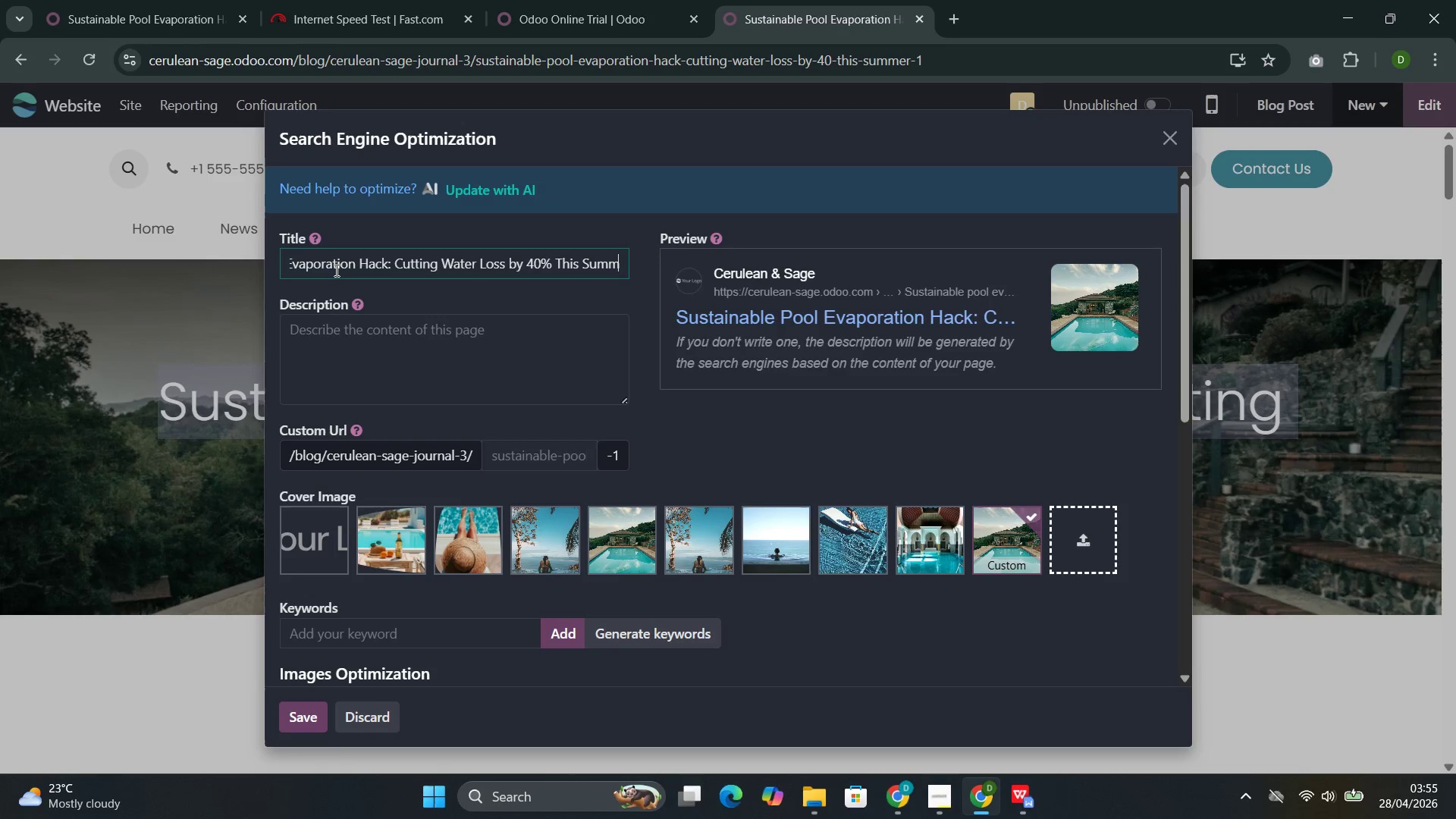 
hold_key(key=Backspace, duration=1.33)
 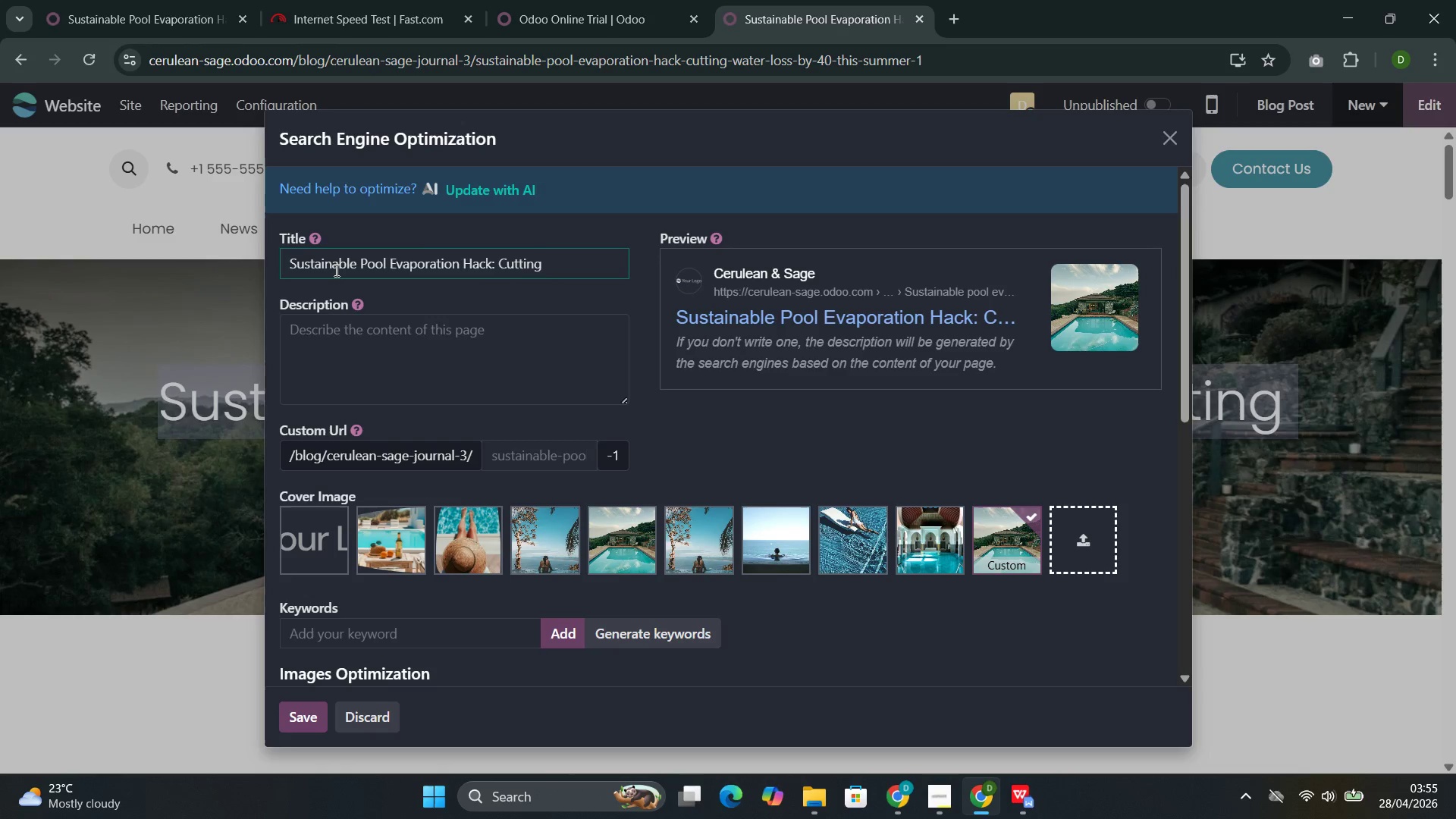 
key(Backspace)
 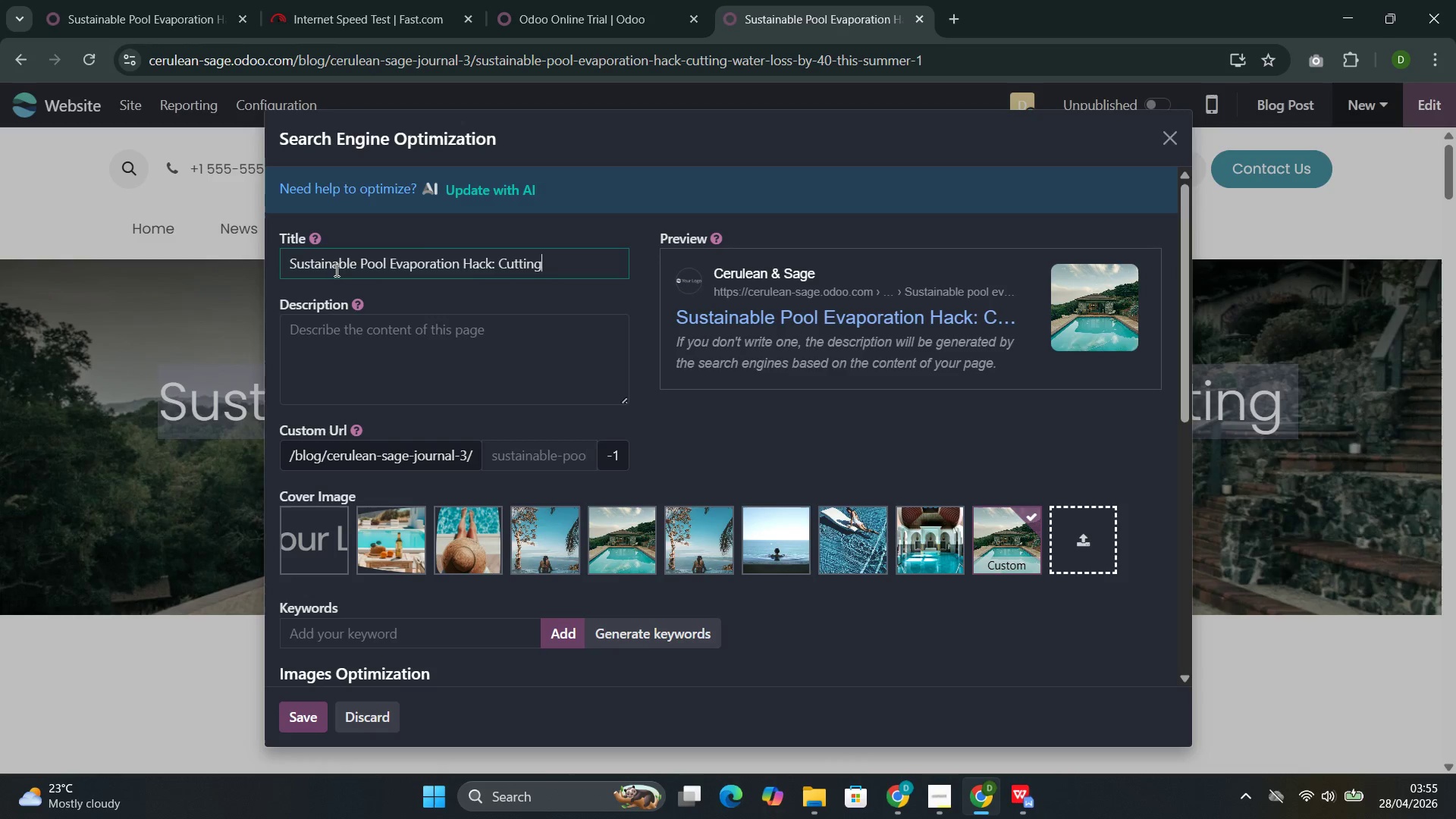 
key(Backspace)
 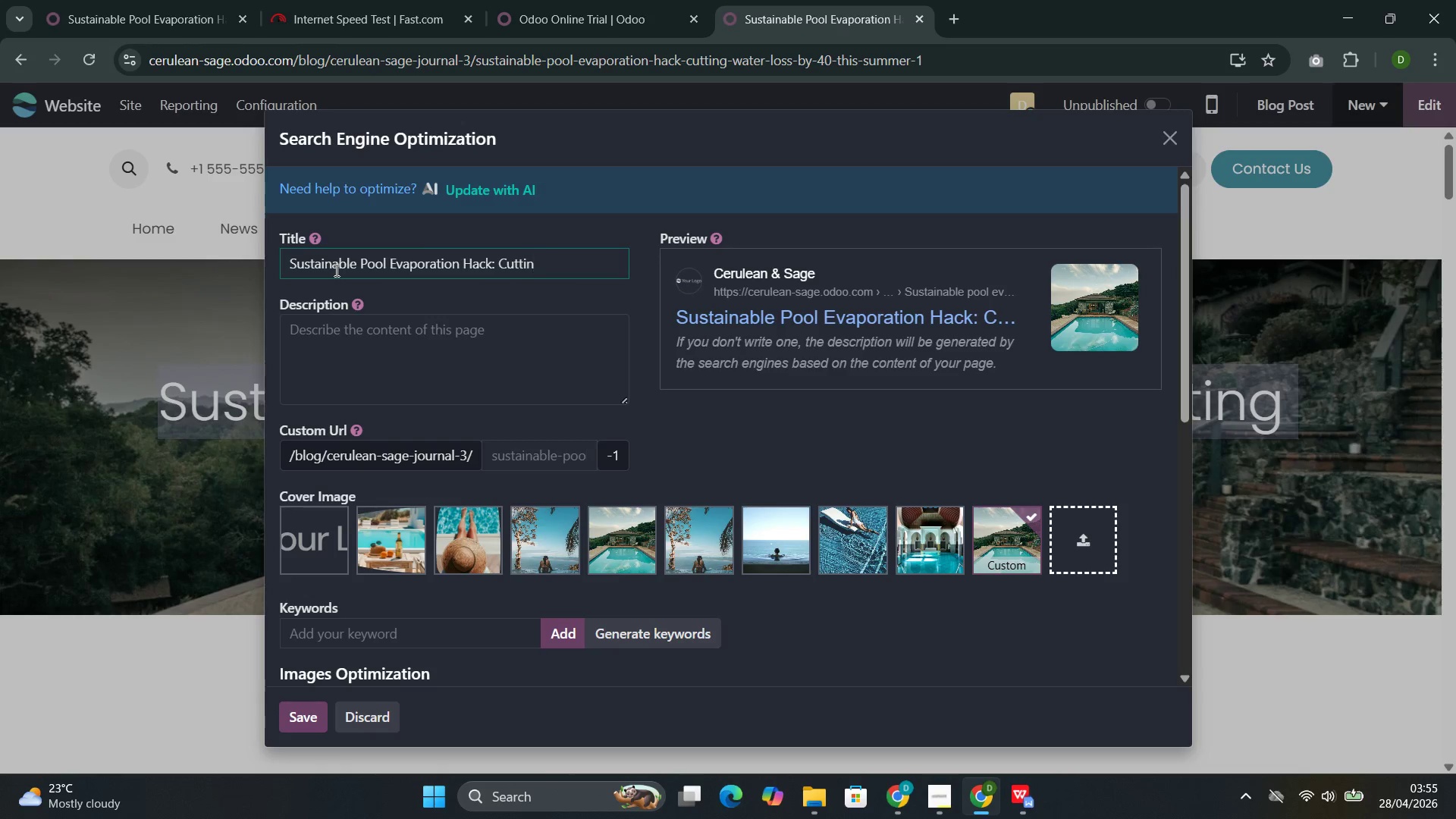 
key(Backspace)
 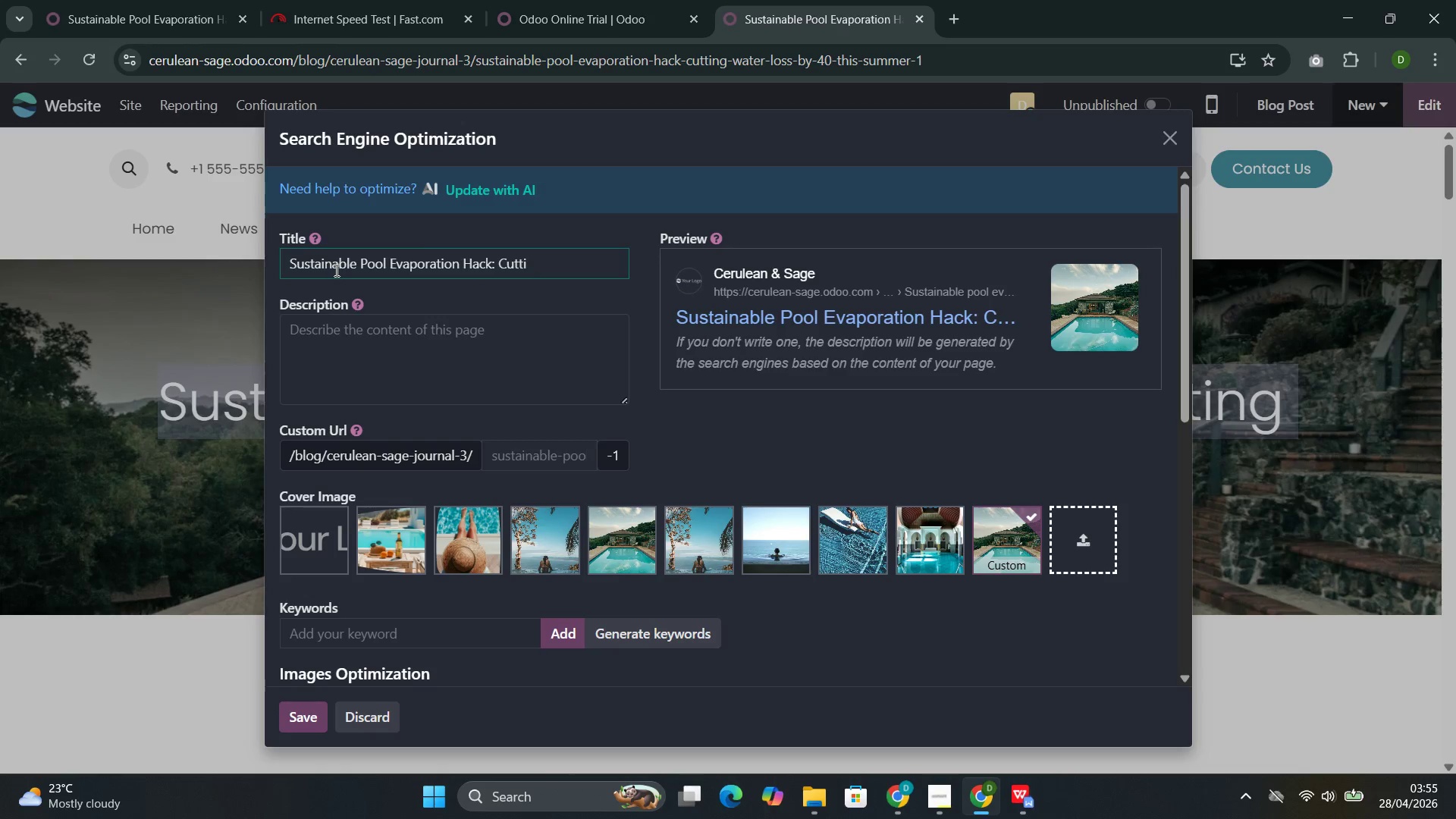 
key(Backspace)
 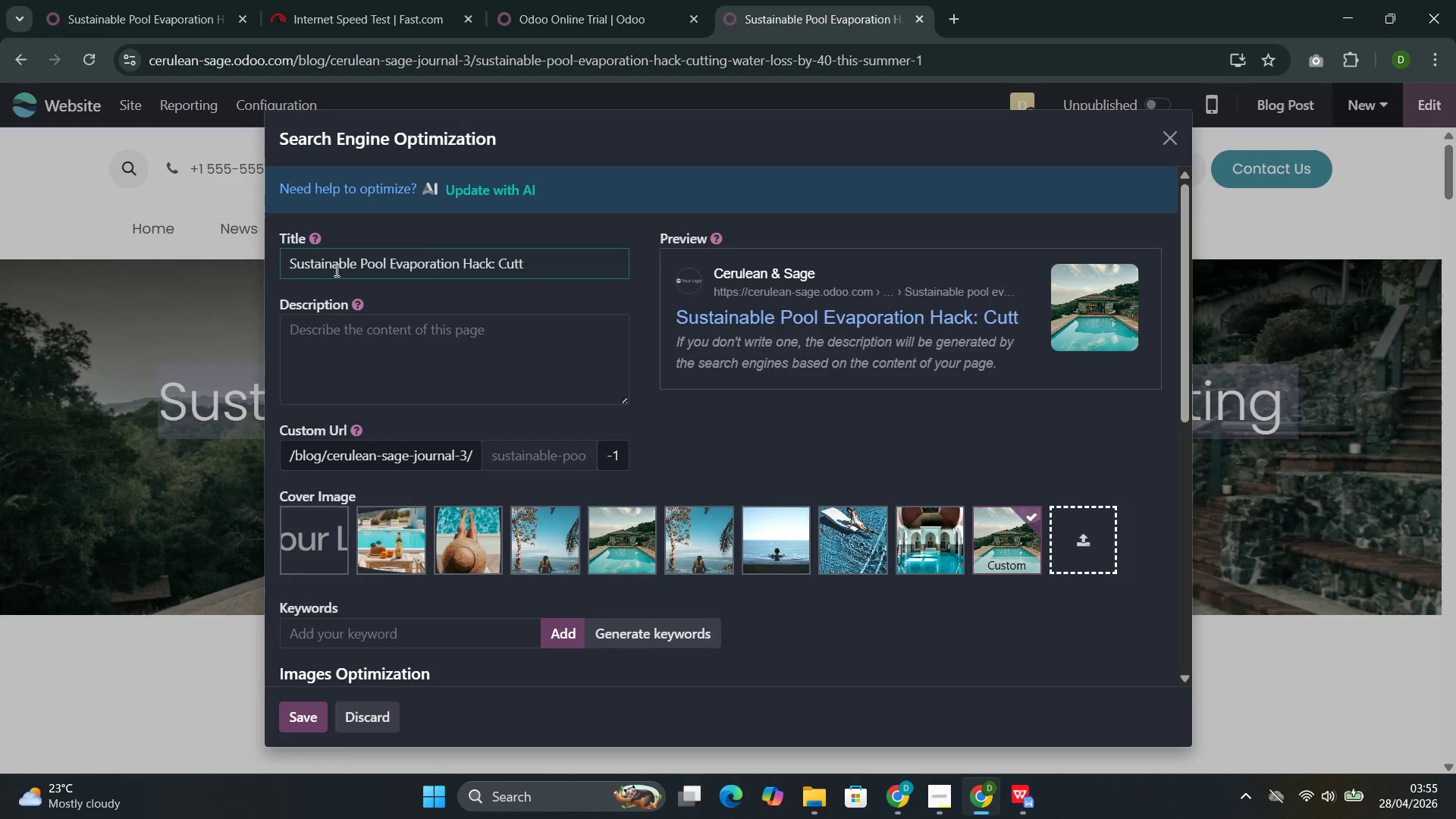 
key(Backspace)
 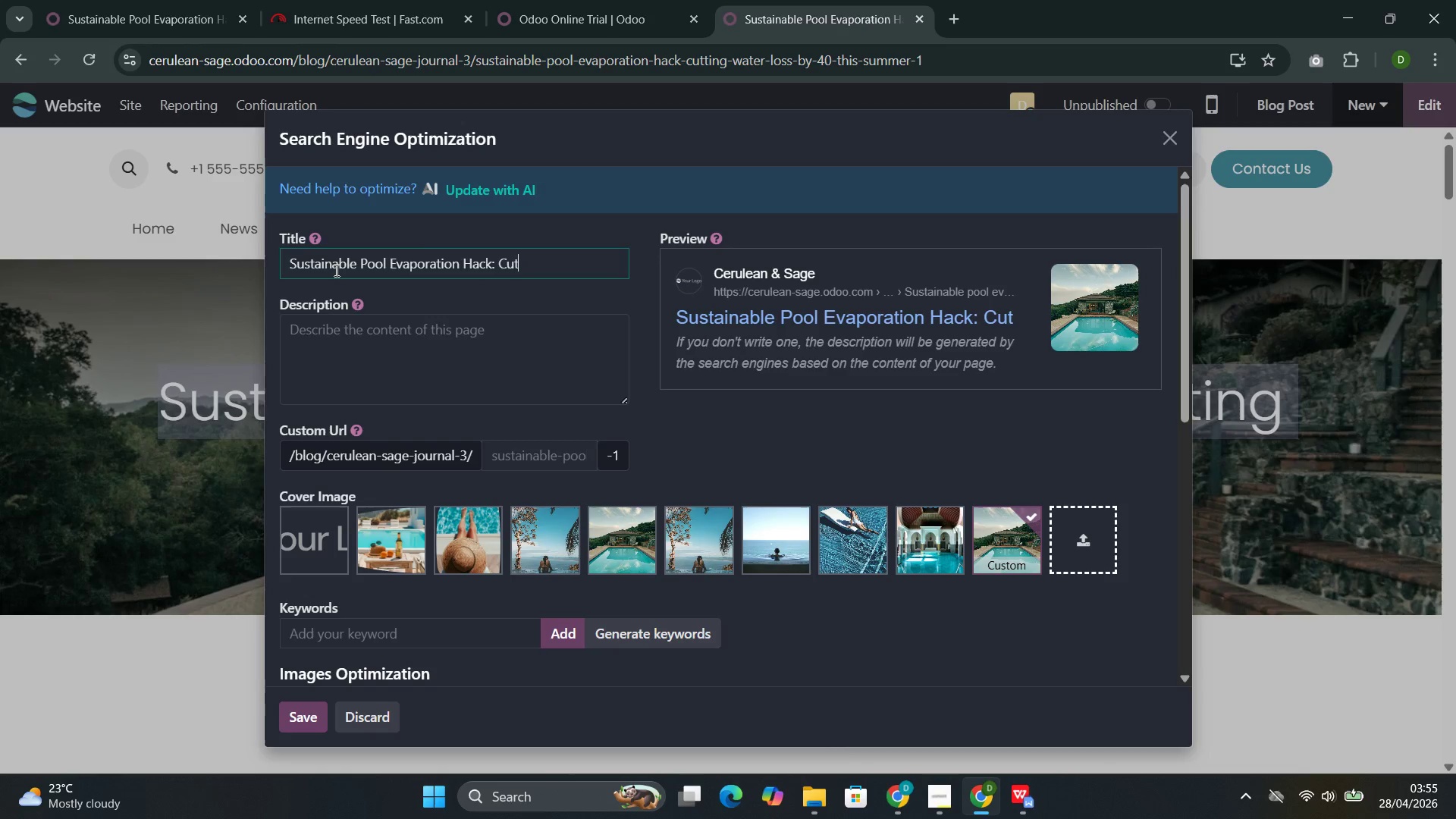 
key(Backspace)
 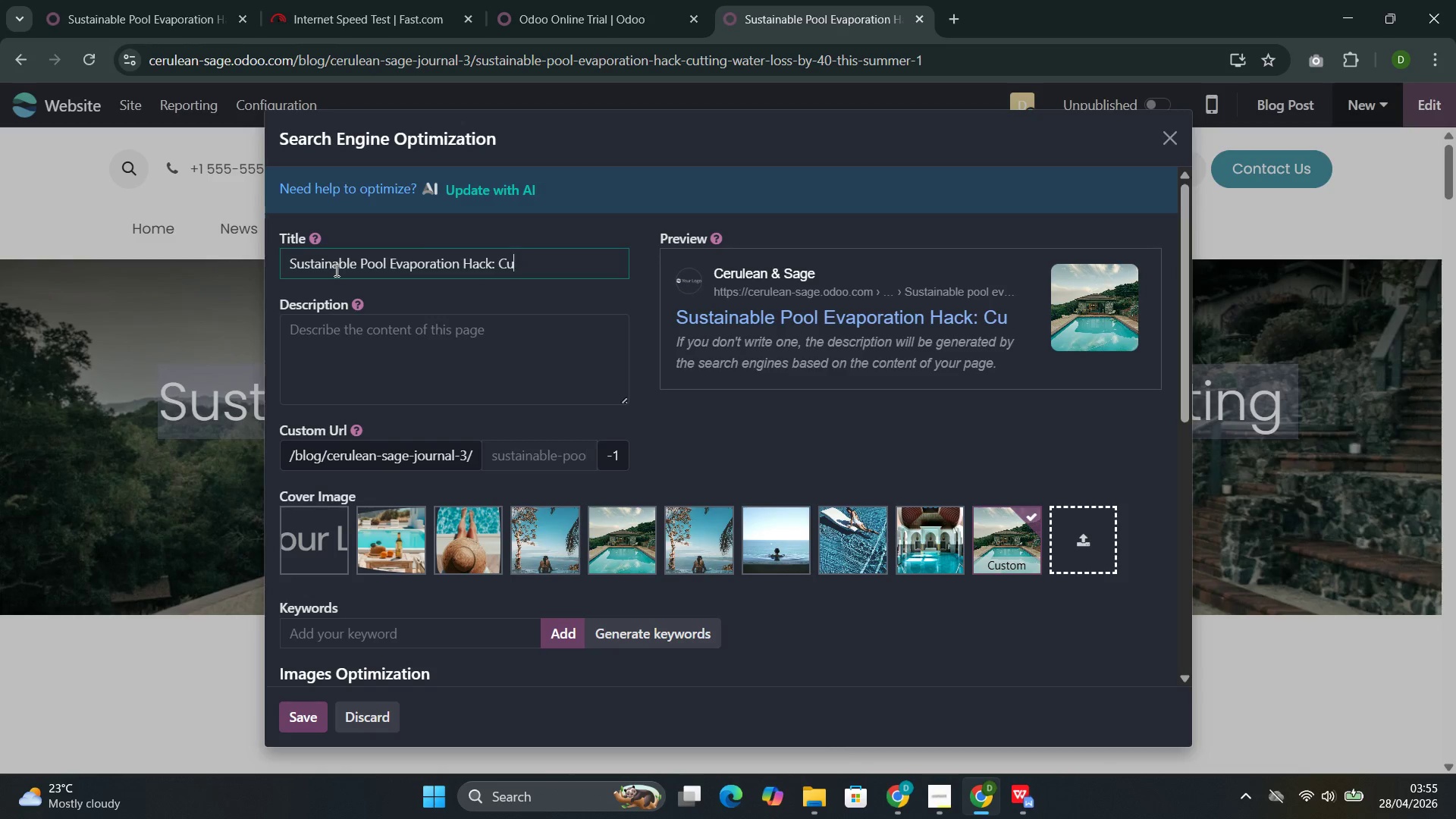 
key(Backspace)
 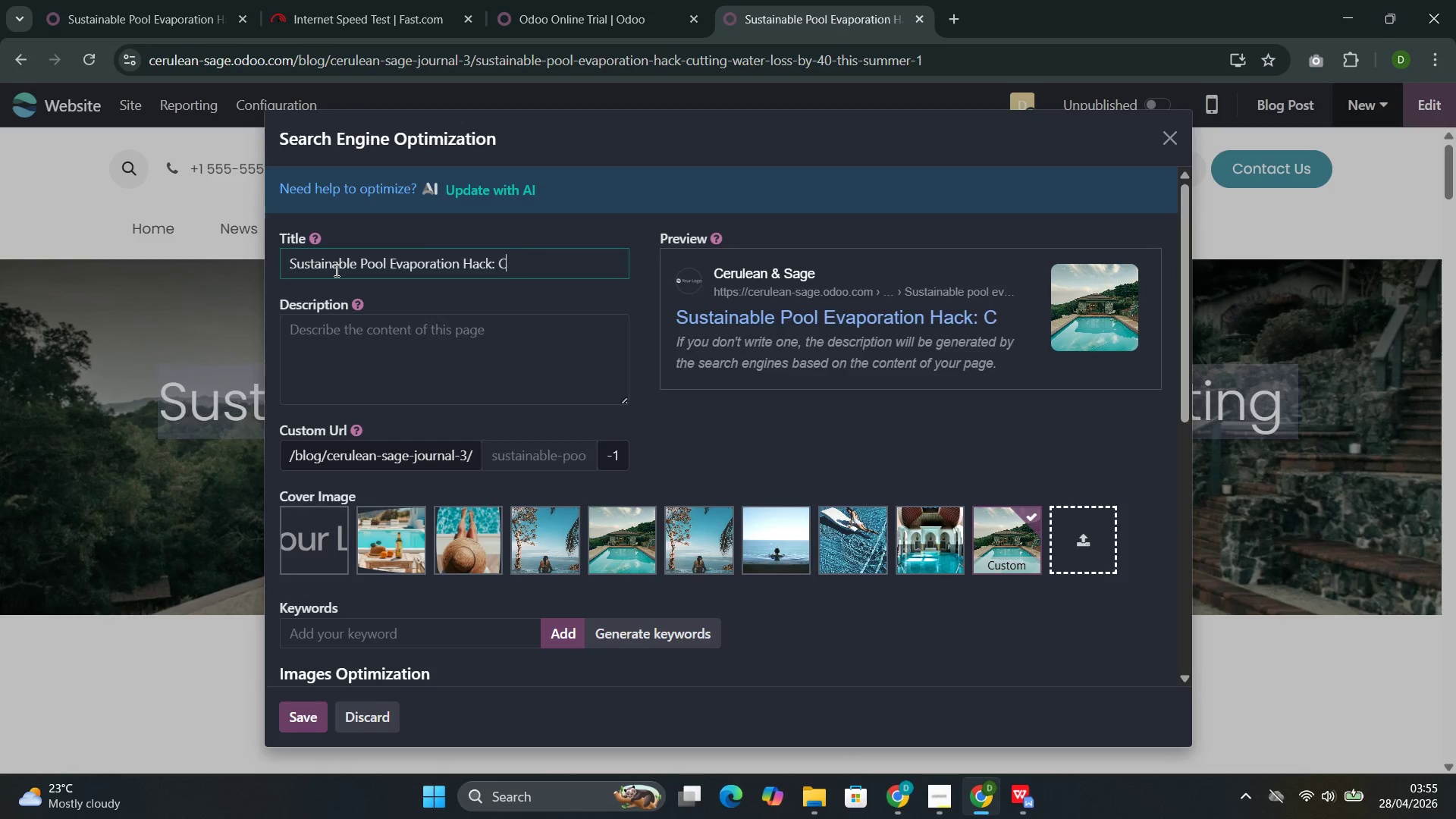 
key(Backspace)
 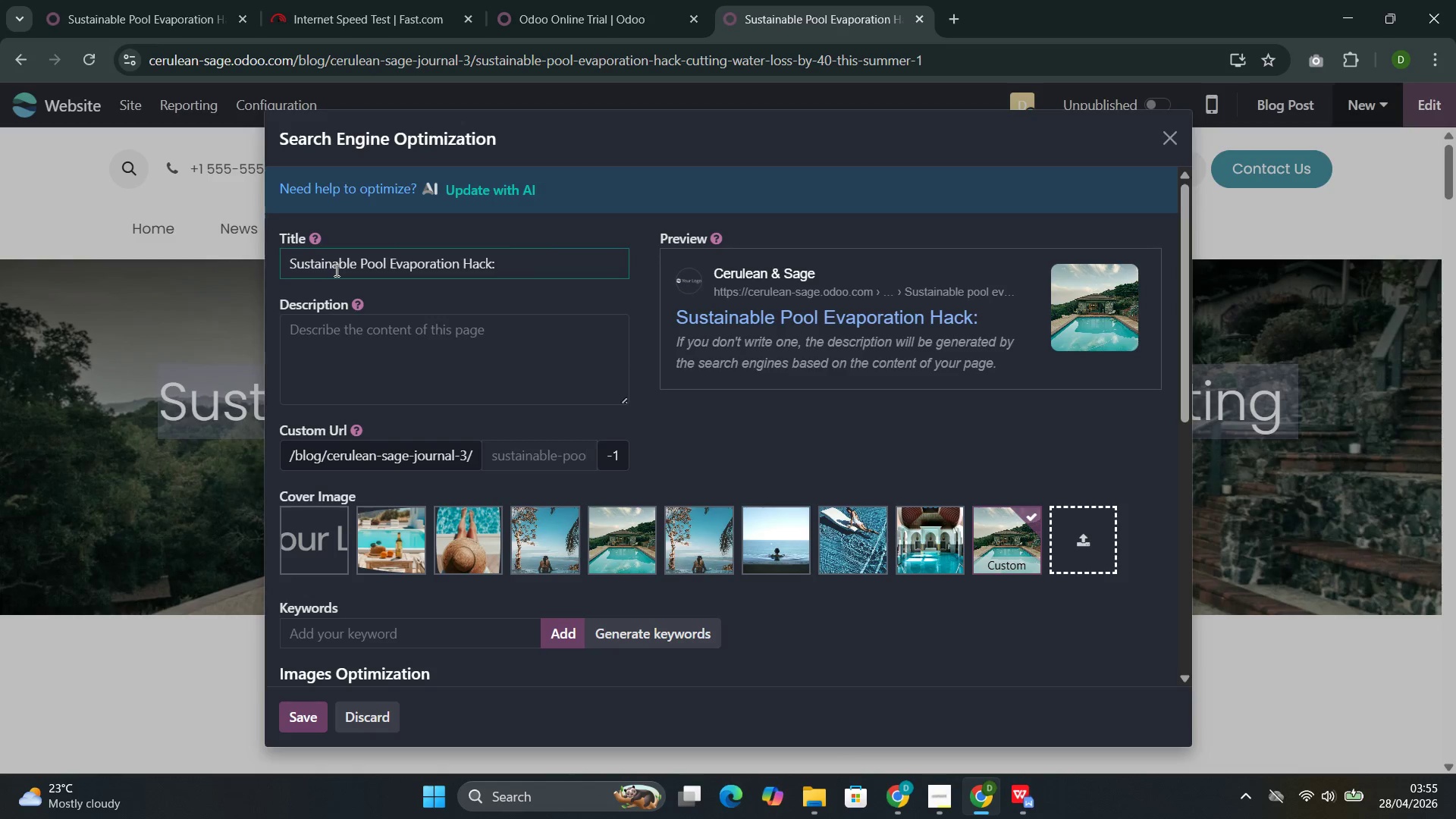 
key(Backspace)
 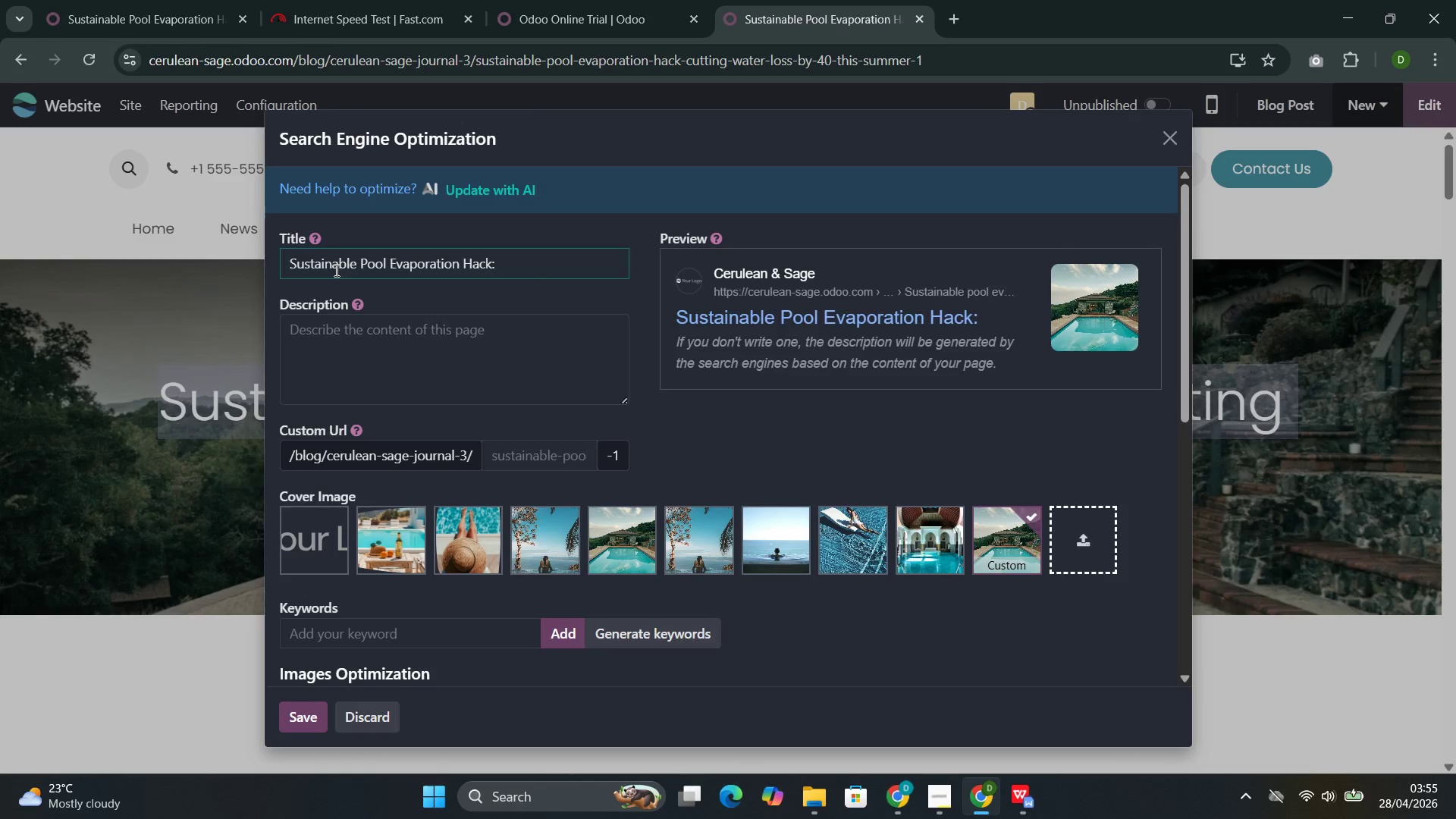 
key(Backspace)
 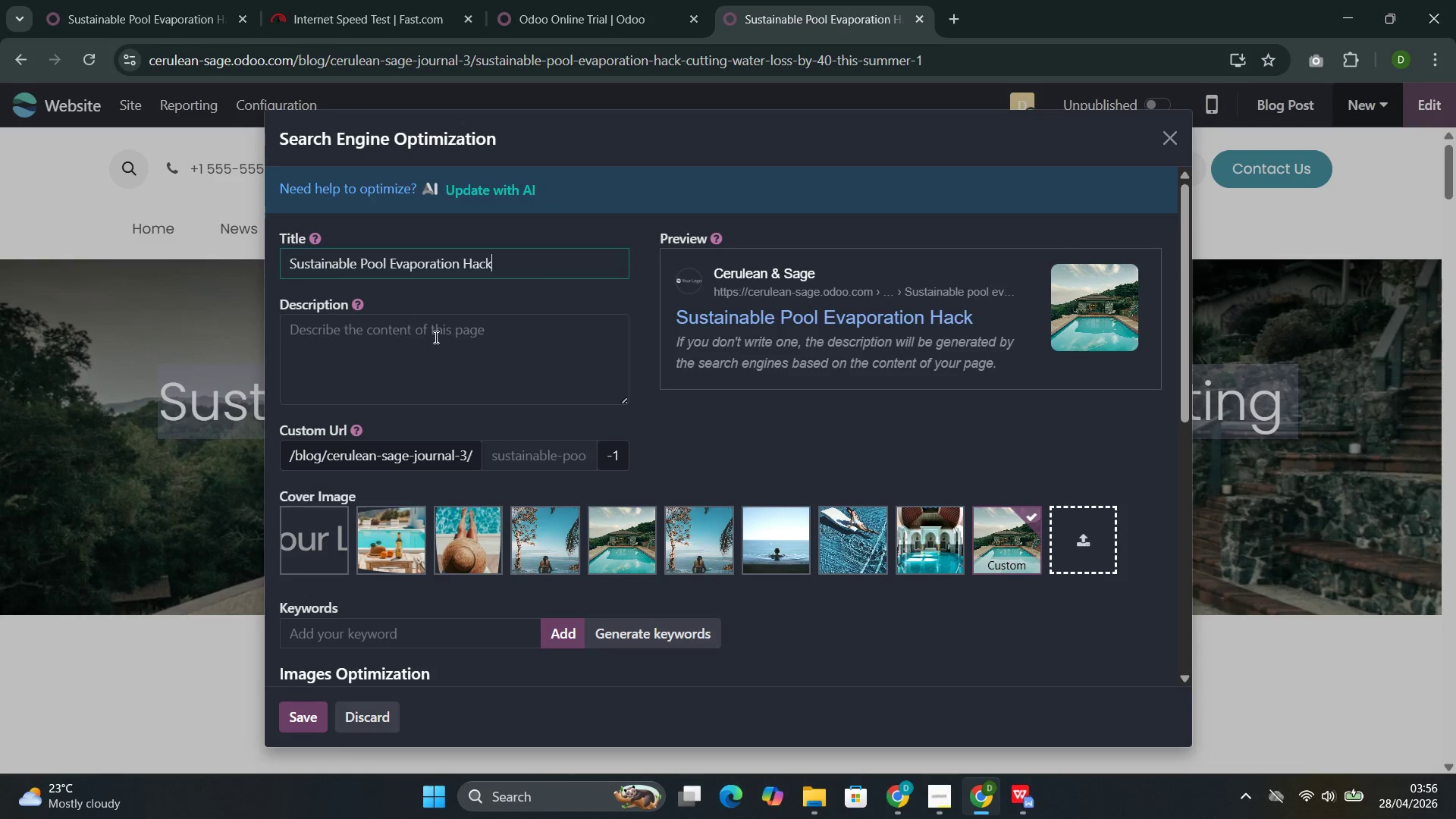 
left_click([435, 337])
 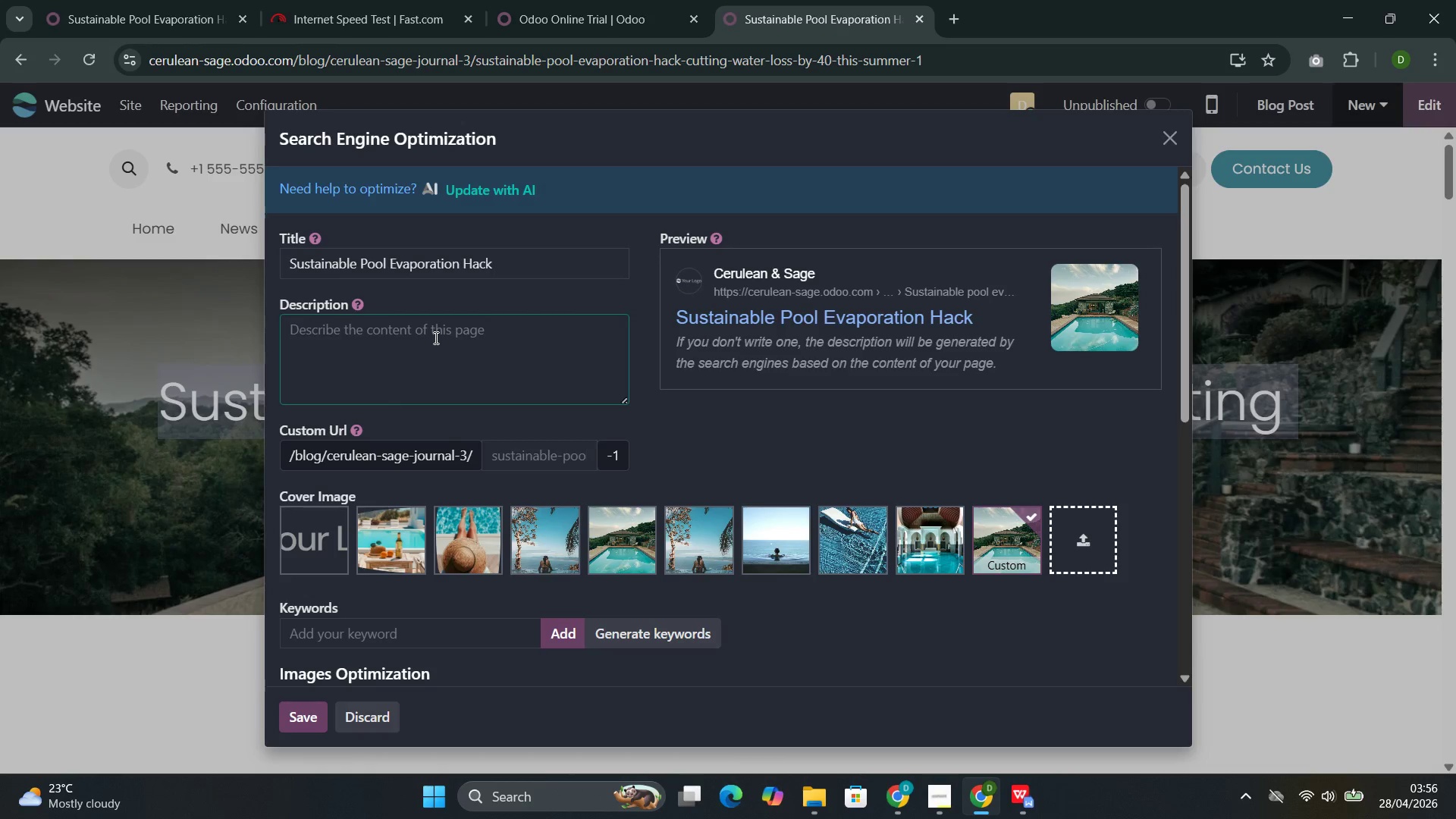 
wait(9.45)
 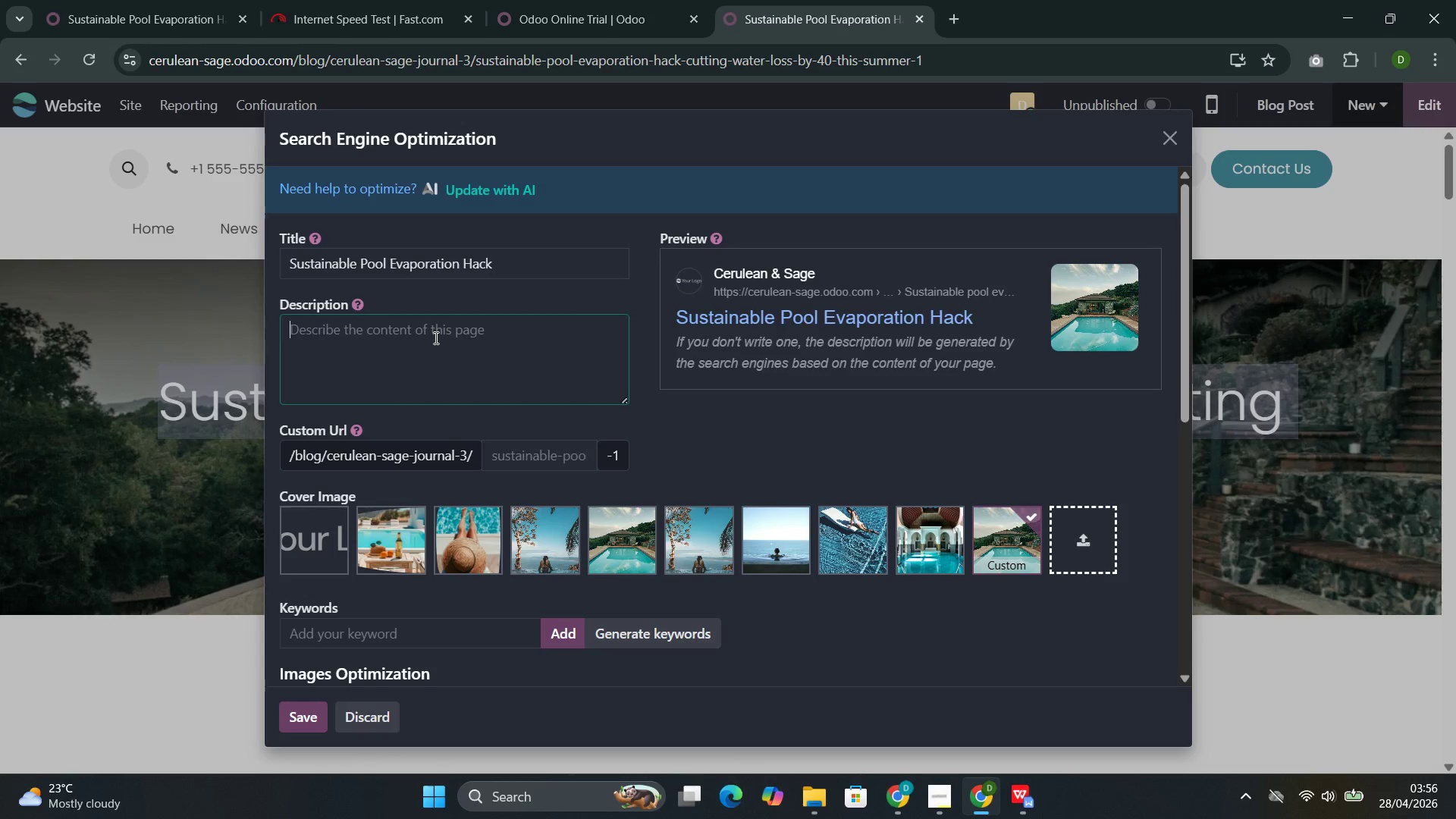 
type(Evidence-based strategies to redue )
 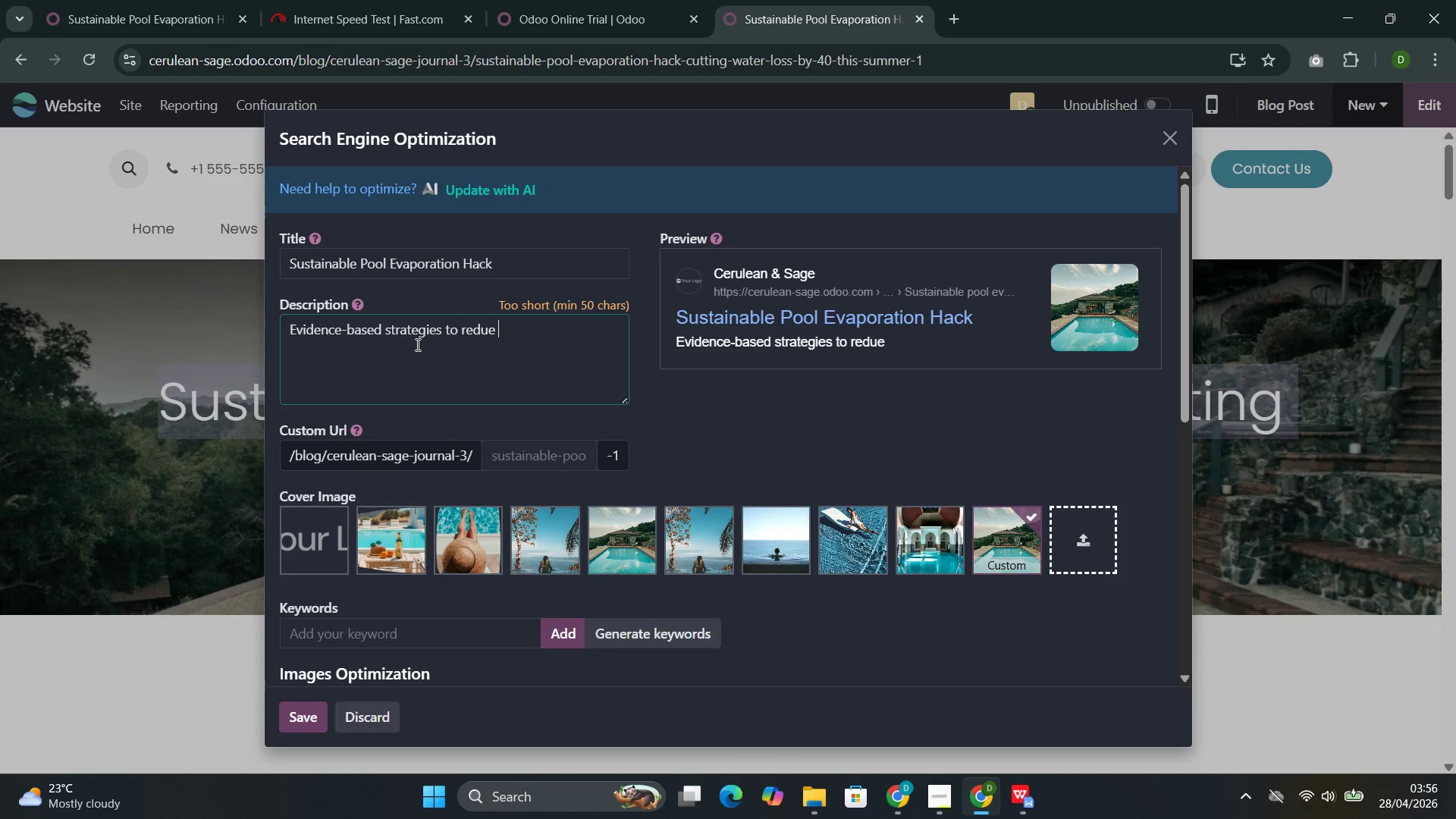 
key(ArrowLeft)
 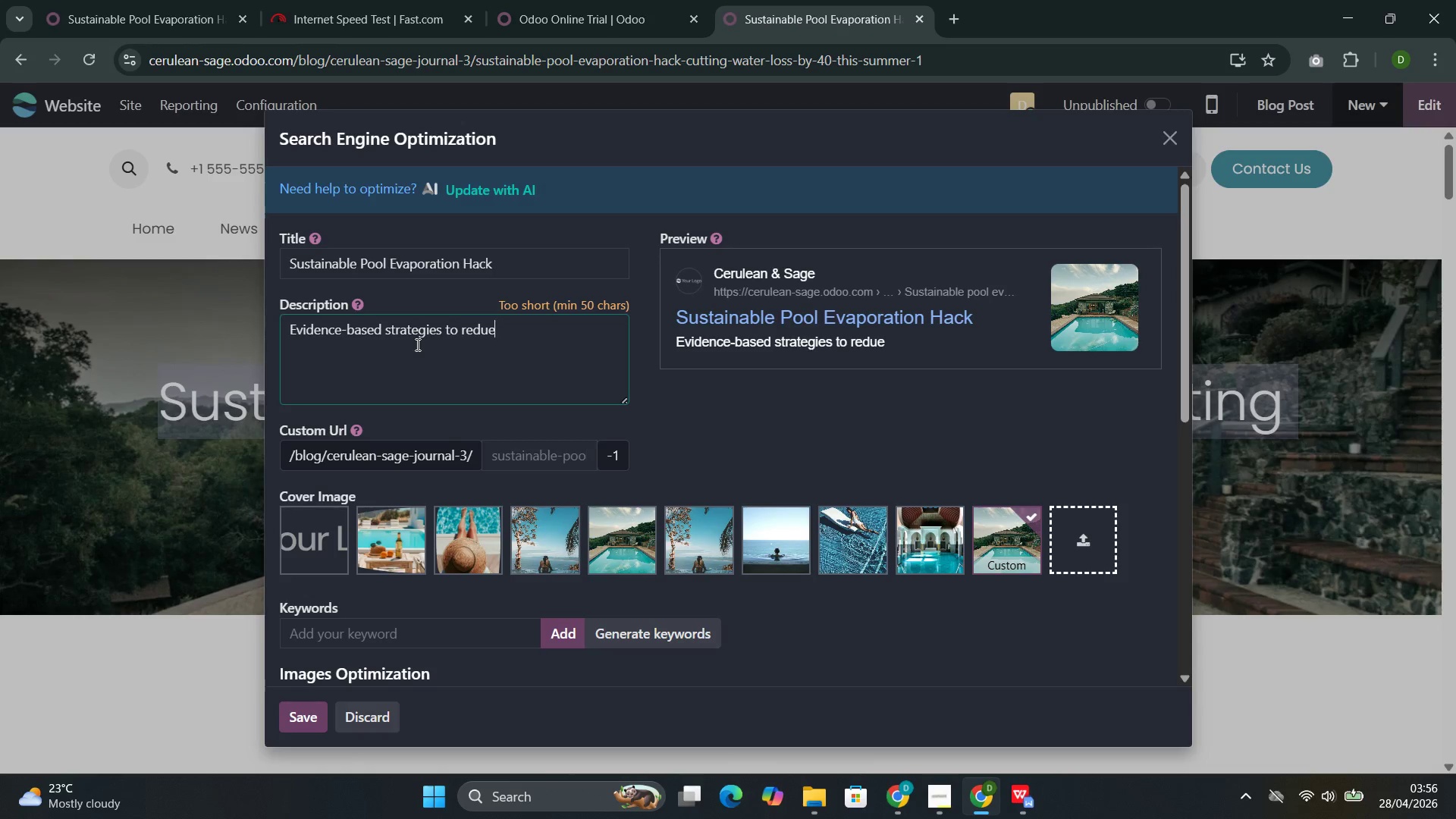 
key(ArrowLeft)
 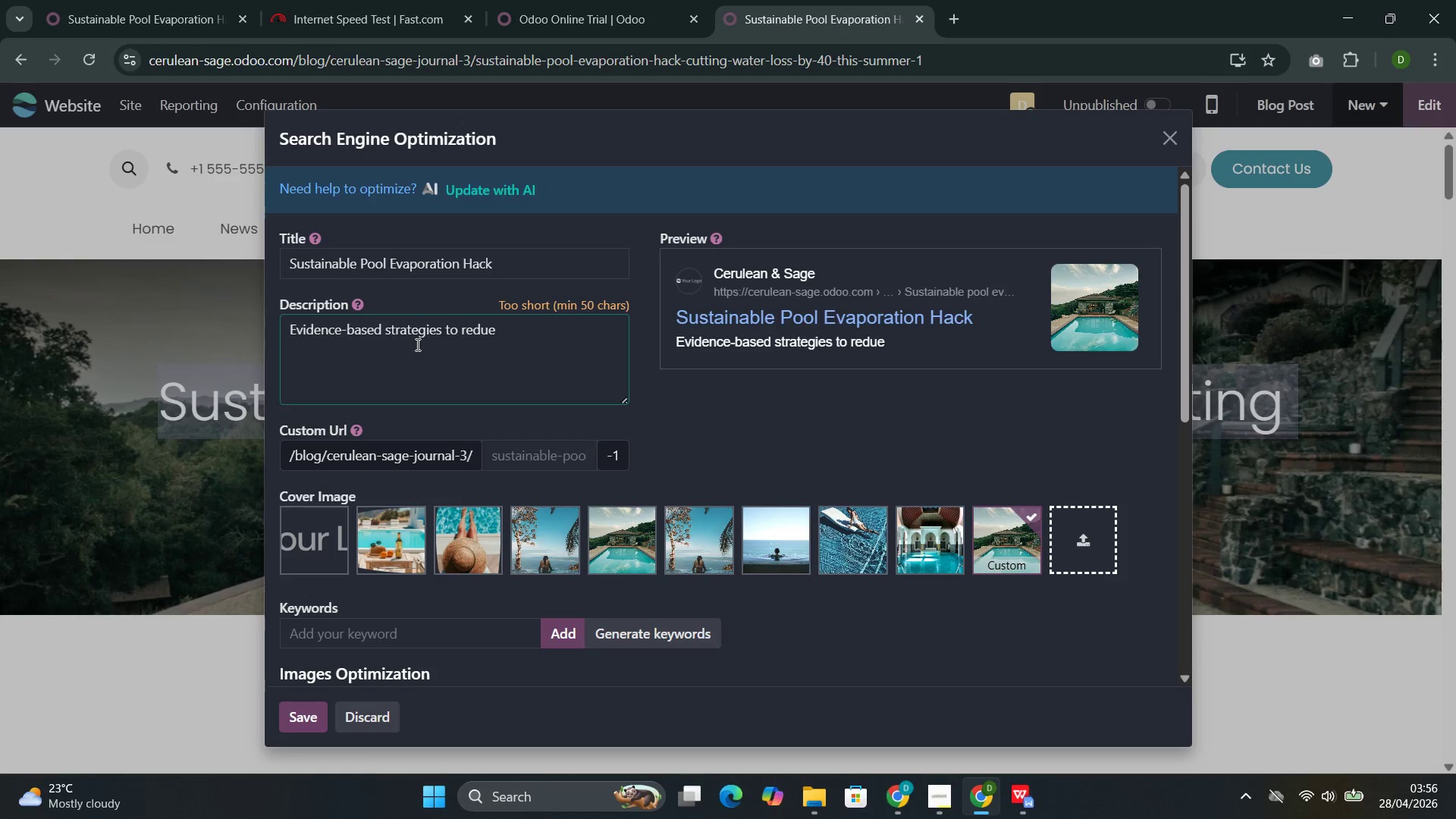 
key(C)
 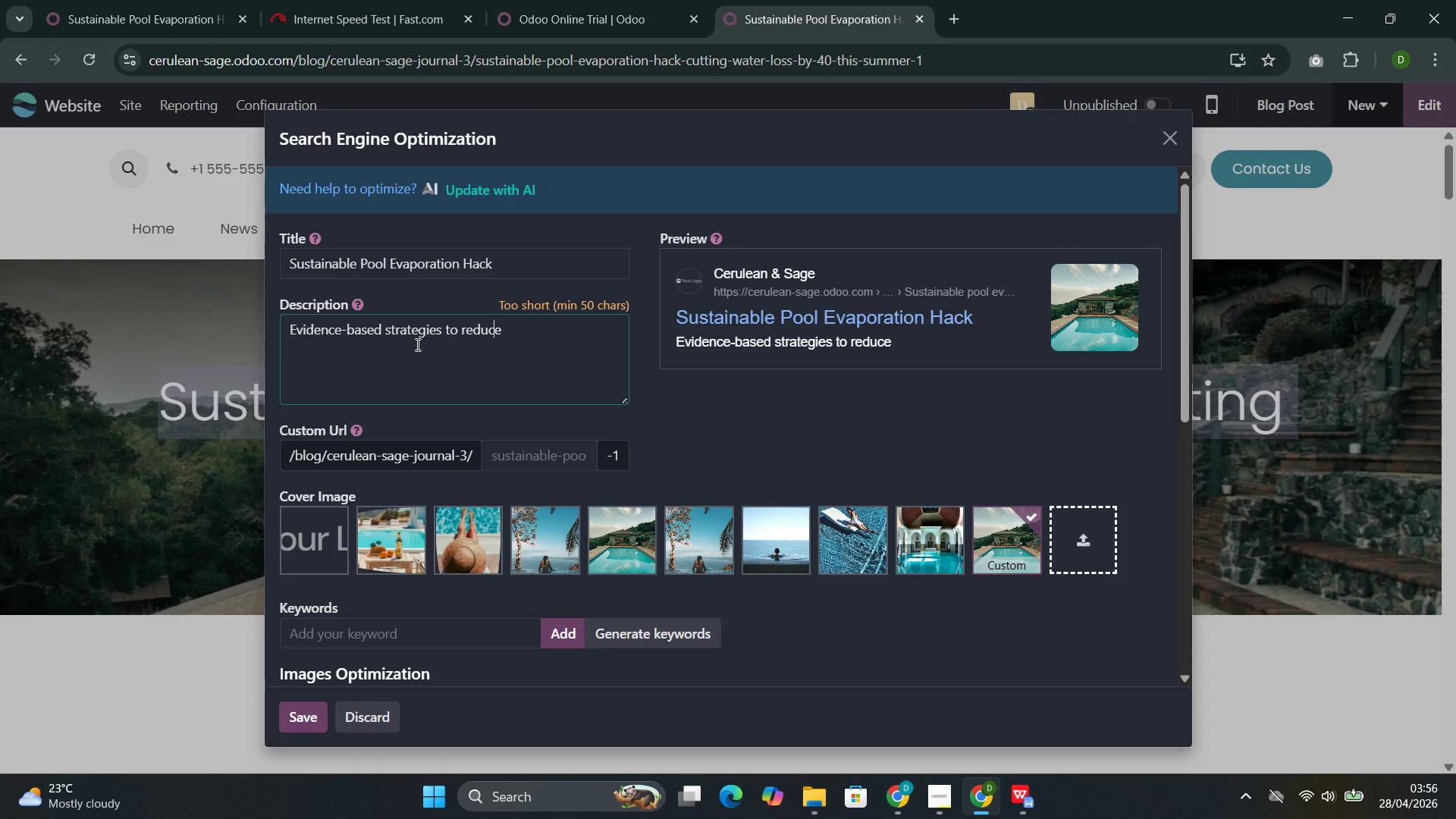 
key(ArrowRight)
 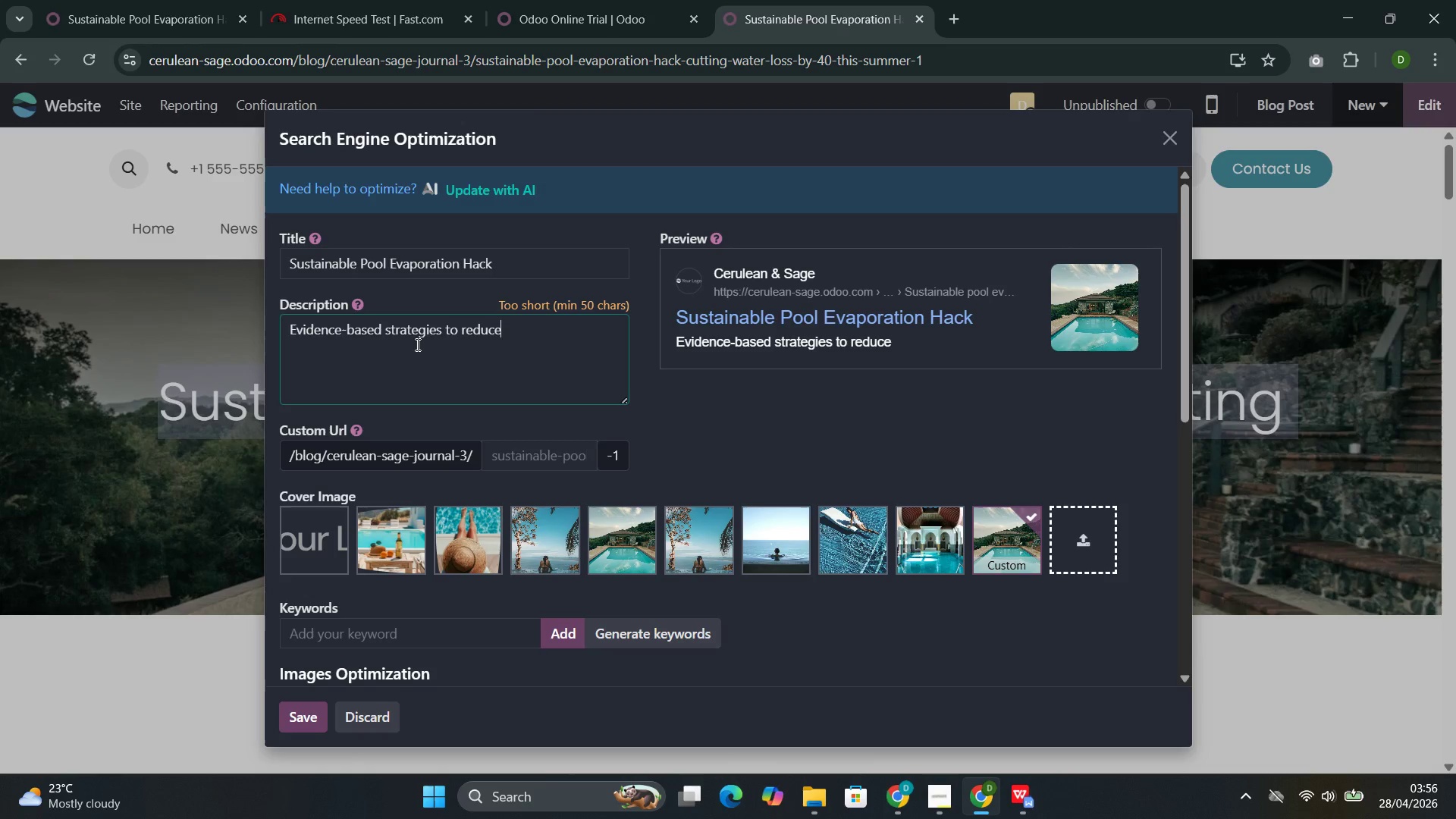 
key(ArrowRight)
 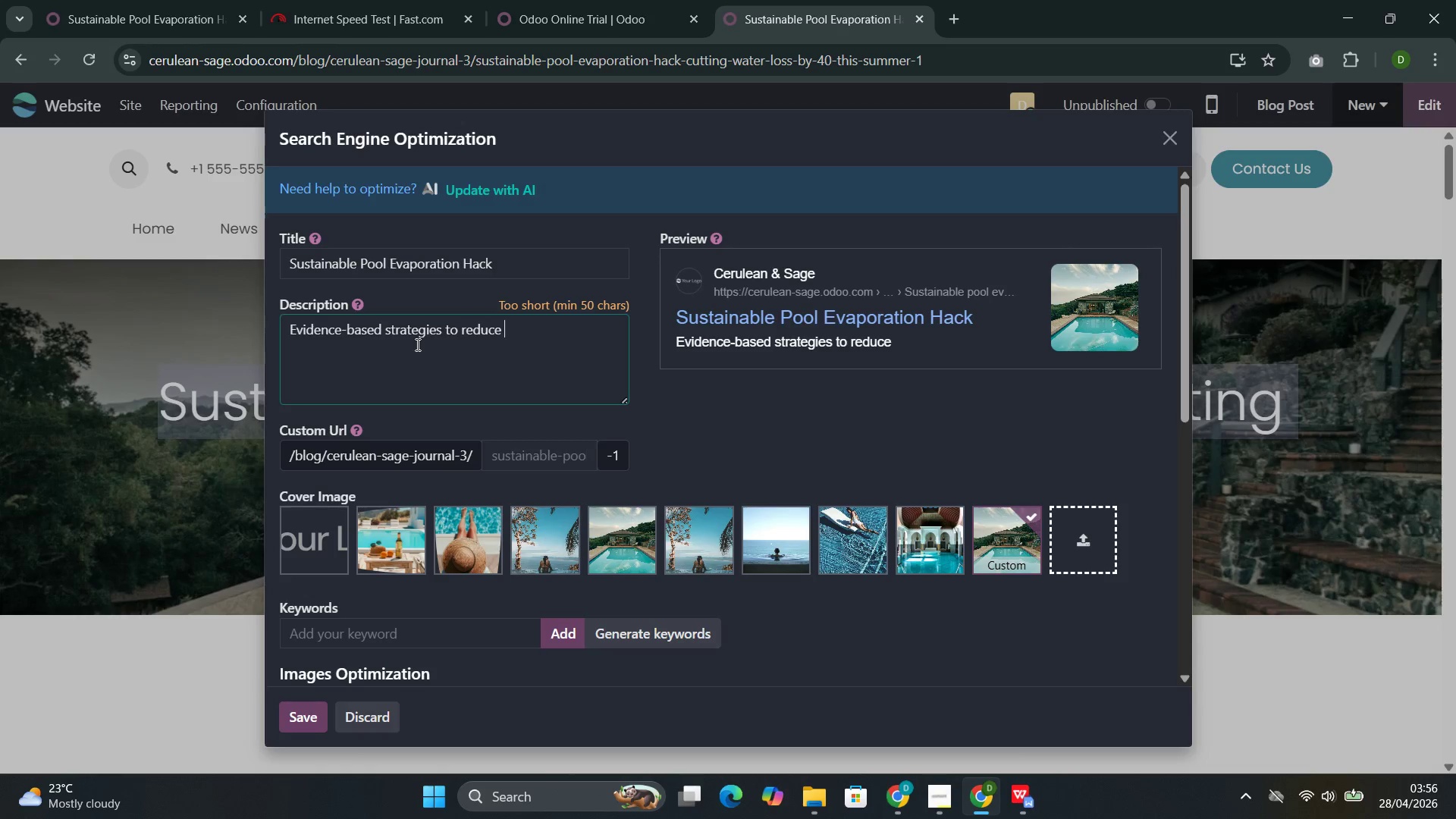 
type(luxury pool water loss. Liquis)
key(Backspace)
type(d covr)
key(Backspace)
type(ers, smart thermostats, wo)
key(Backspace)
type(indbra\)
key(Backspace)
key(Backspace)
type(eaks )
key(Backspace)
type(, and physical barri)
 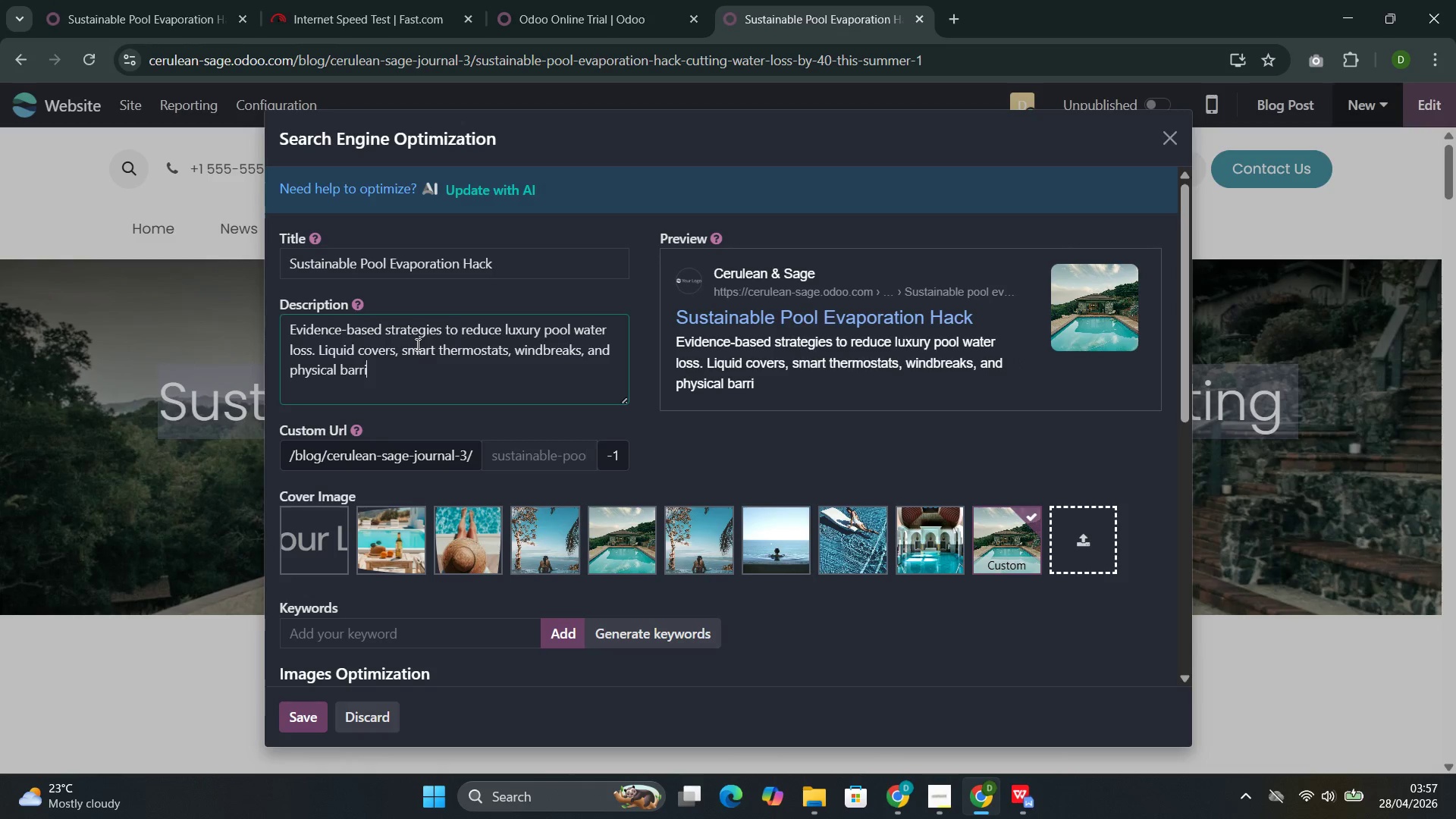 
wait(5.11)
 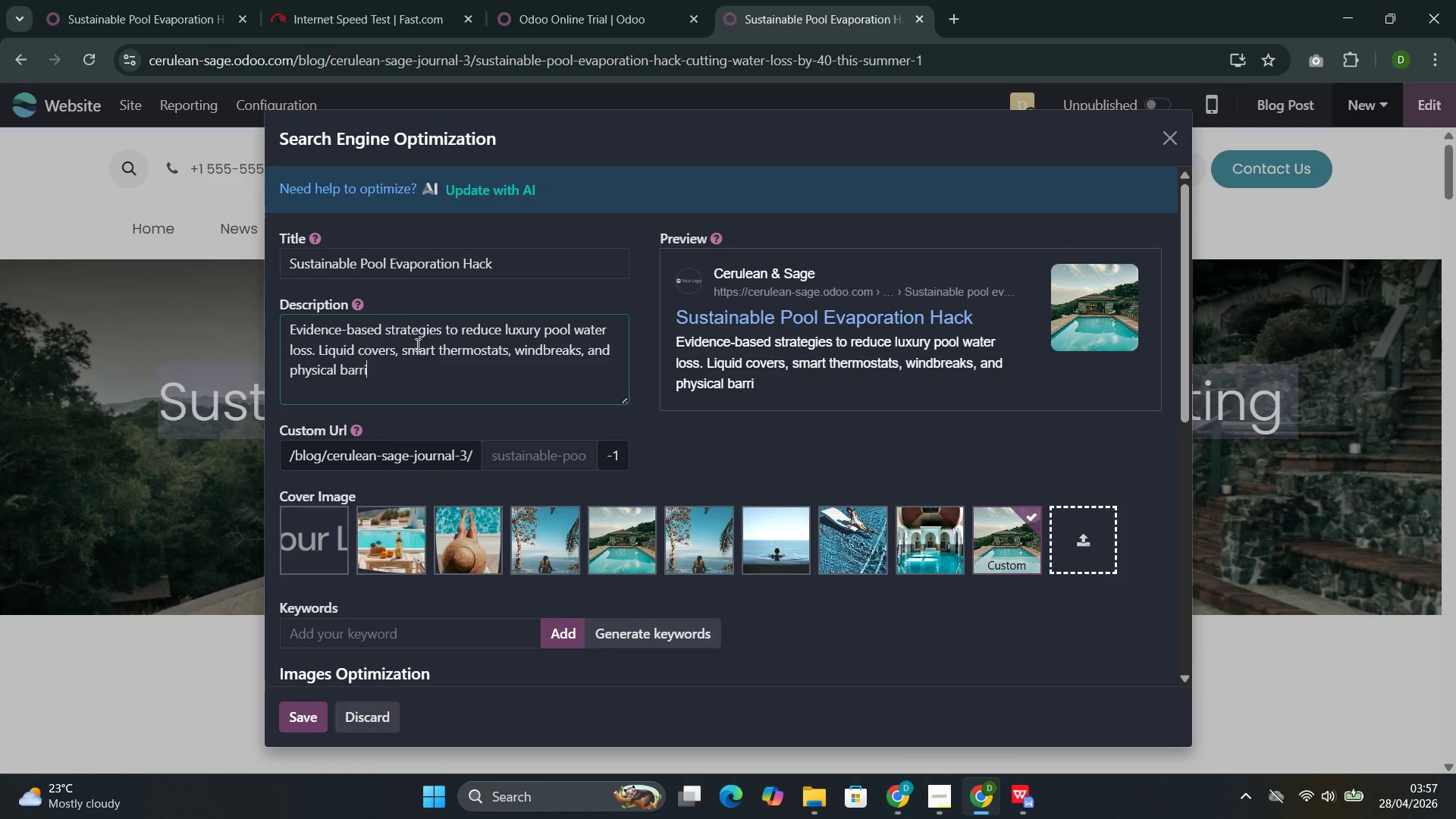 
type(er foe )
key(Backspace)
key(Backspace)
type(r drought-add)
key(Backspace)
key(Backspace)
type(ffected aste)
key(Backspace)
type(ates)
 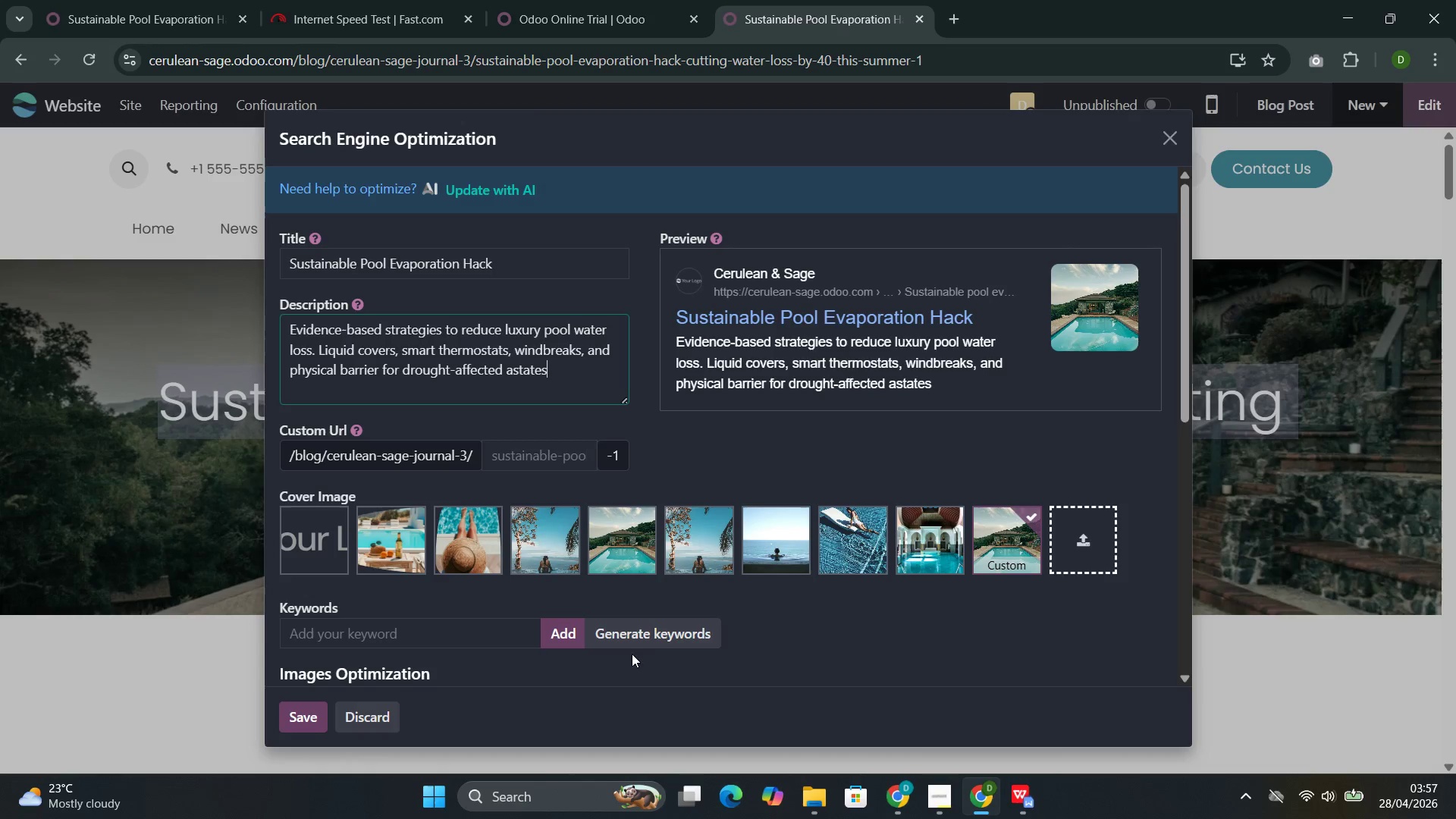 
left_click([656, 634])
 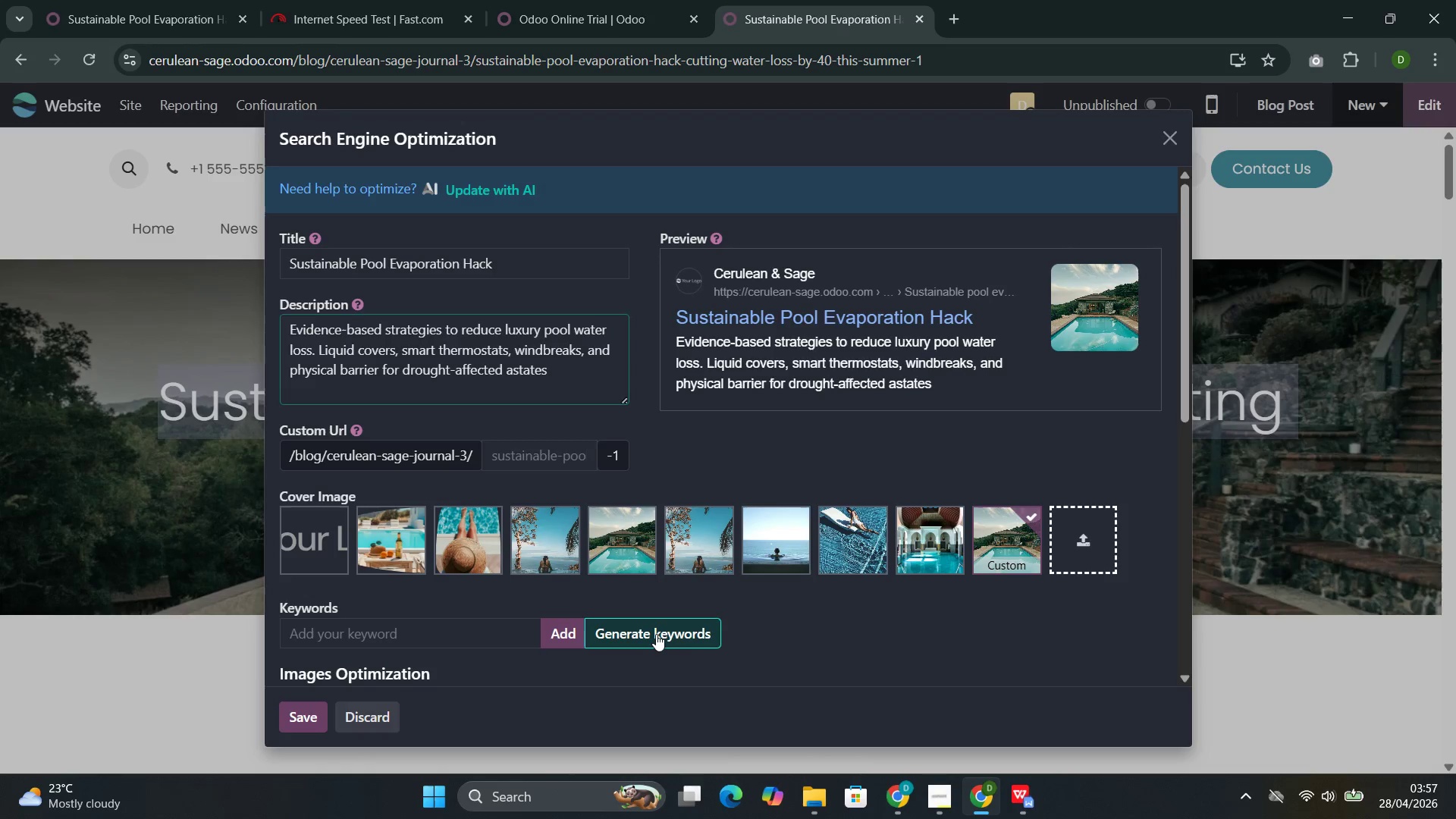 
mouse_move([661, 629])
 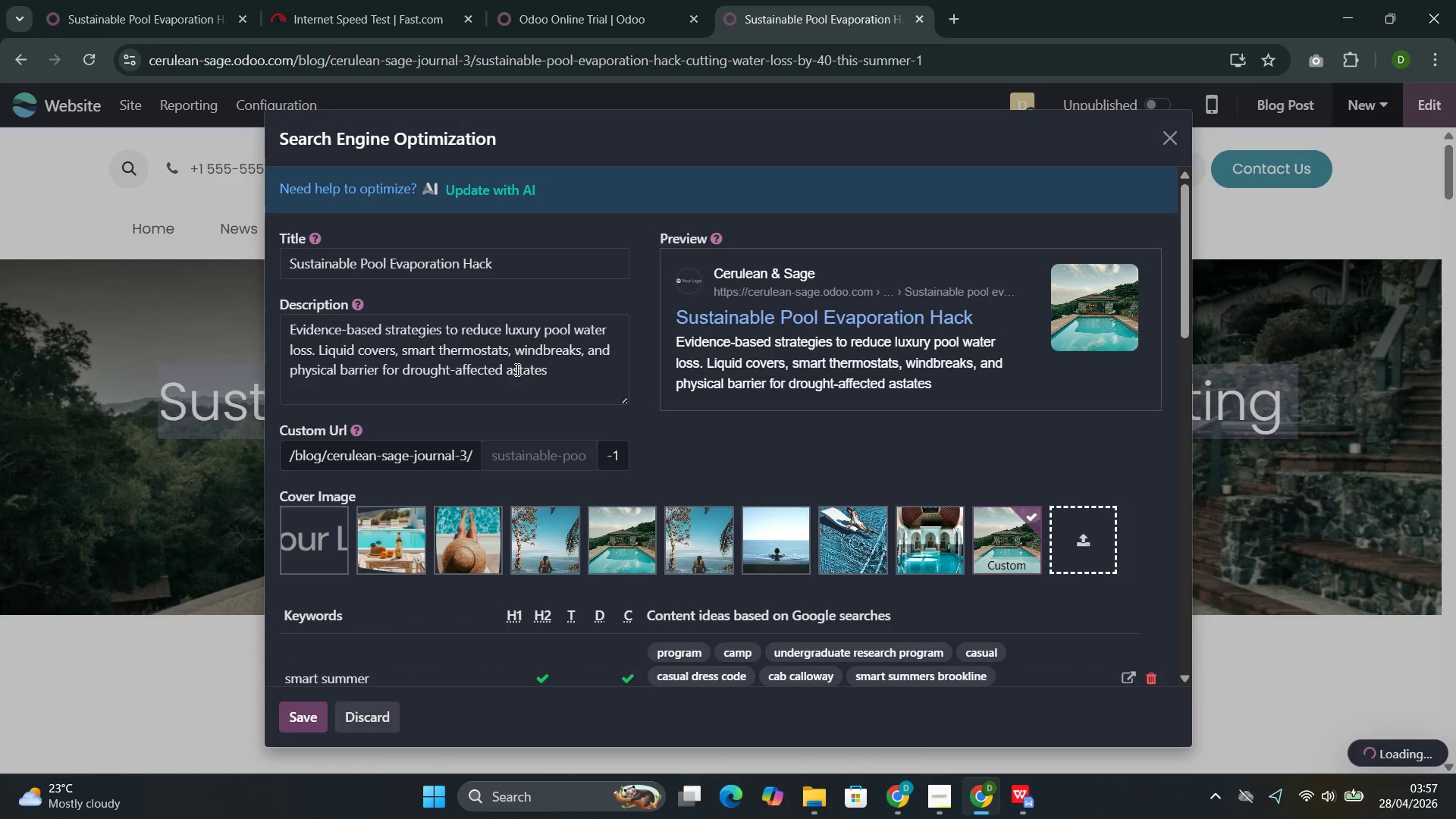 
left_click([516, 371])
 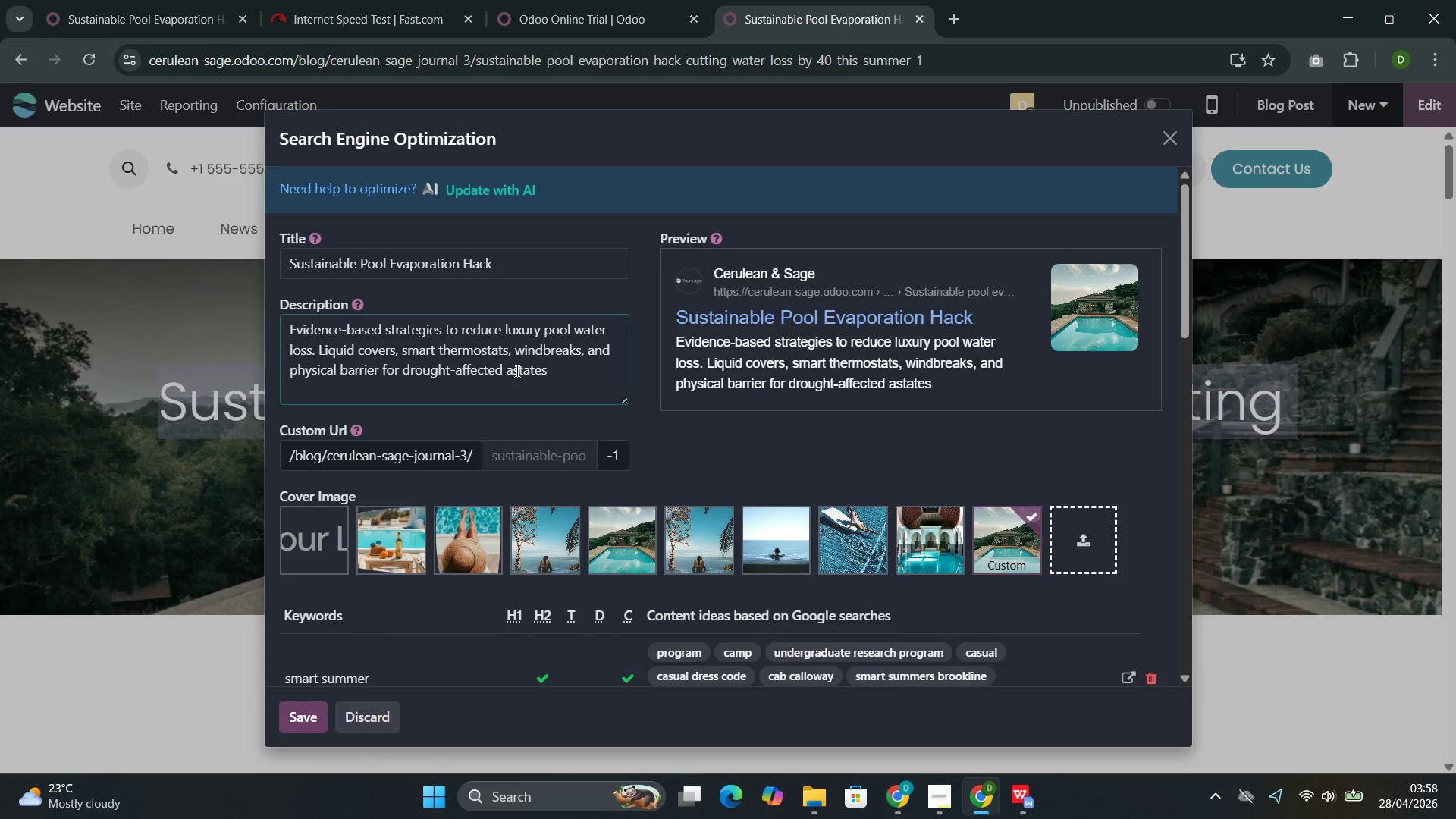 
key(Backspace)
 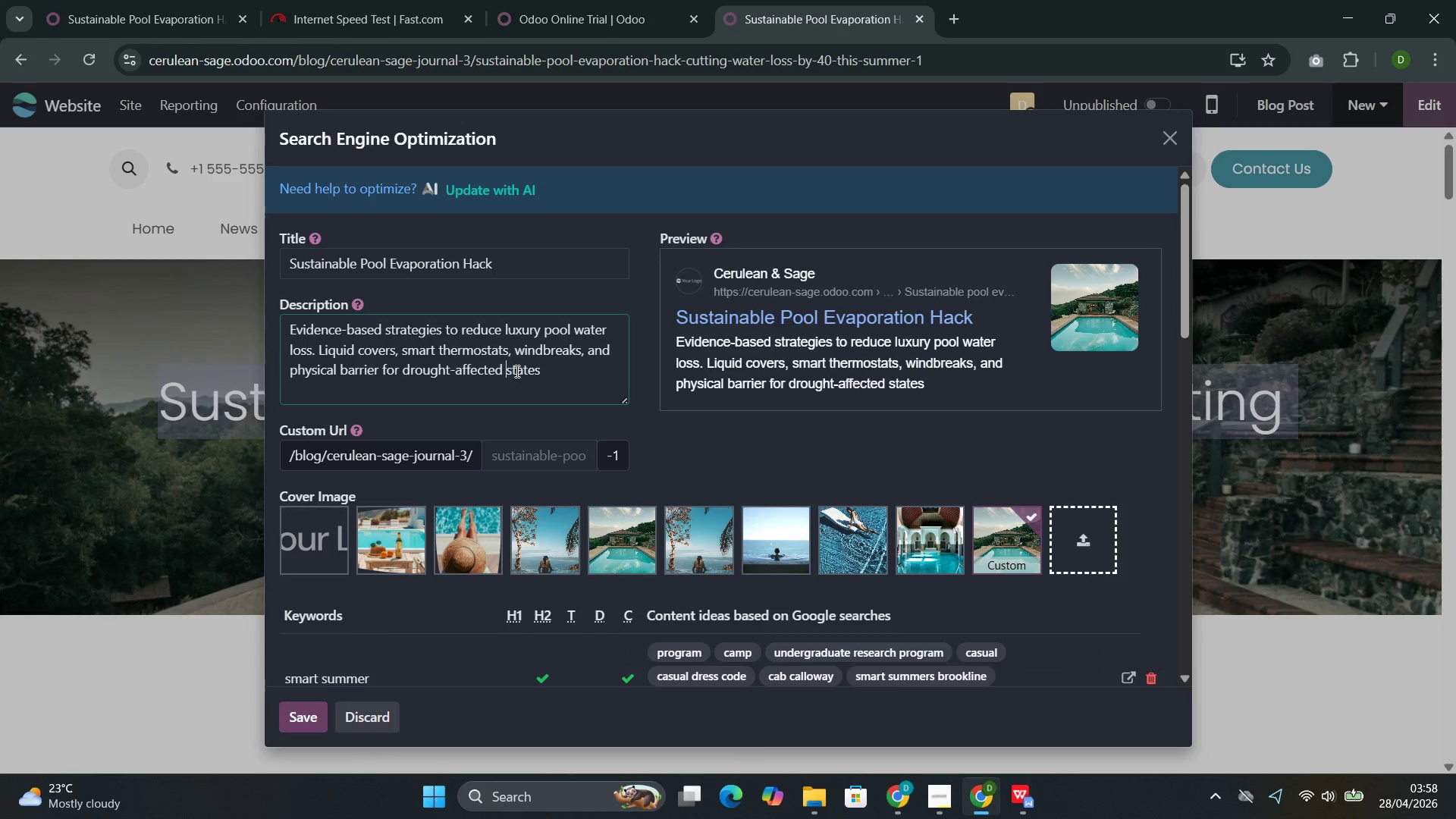 
key(Shift+E)
 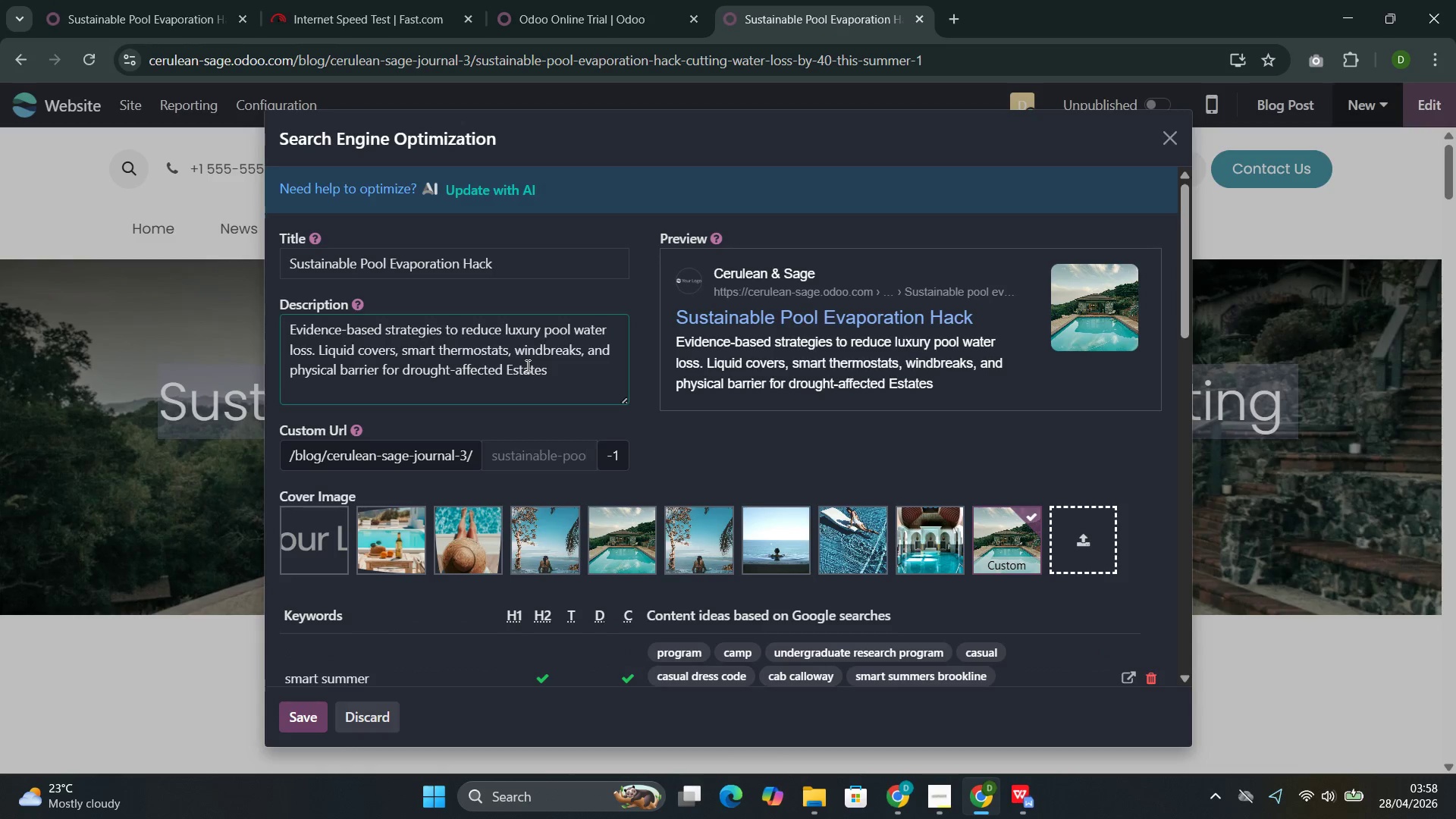 
key(Backspace)
 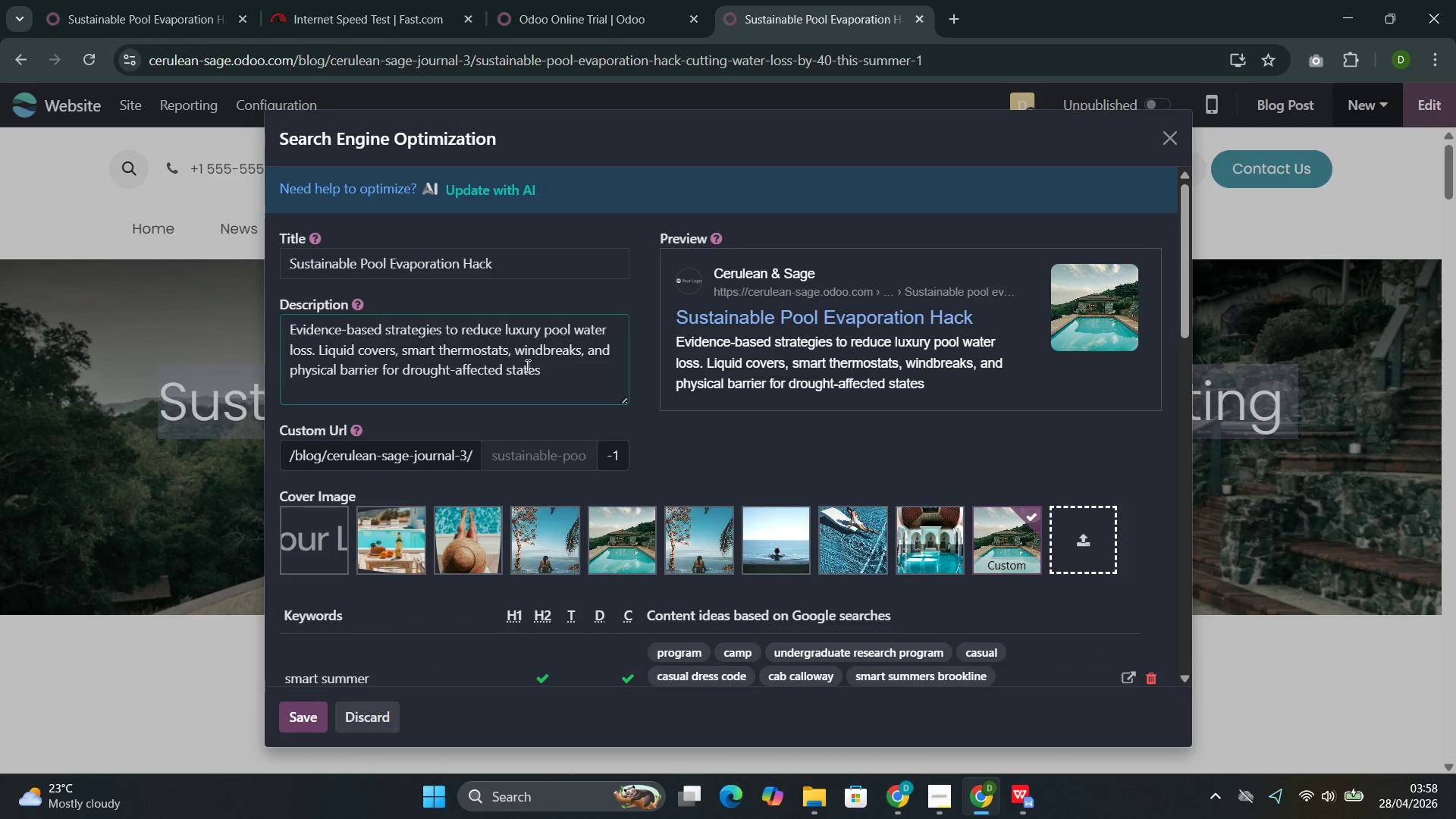 
key(E)
 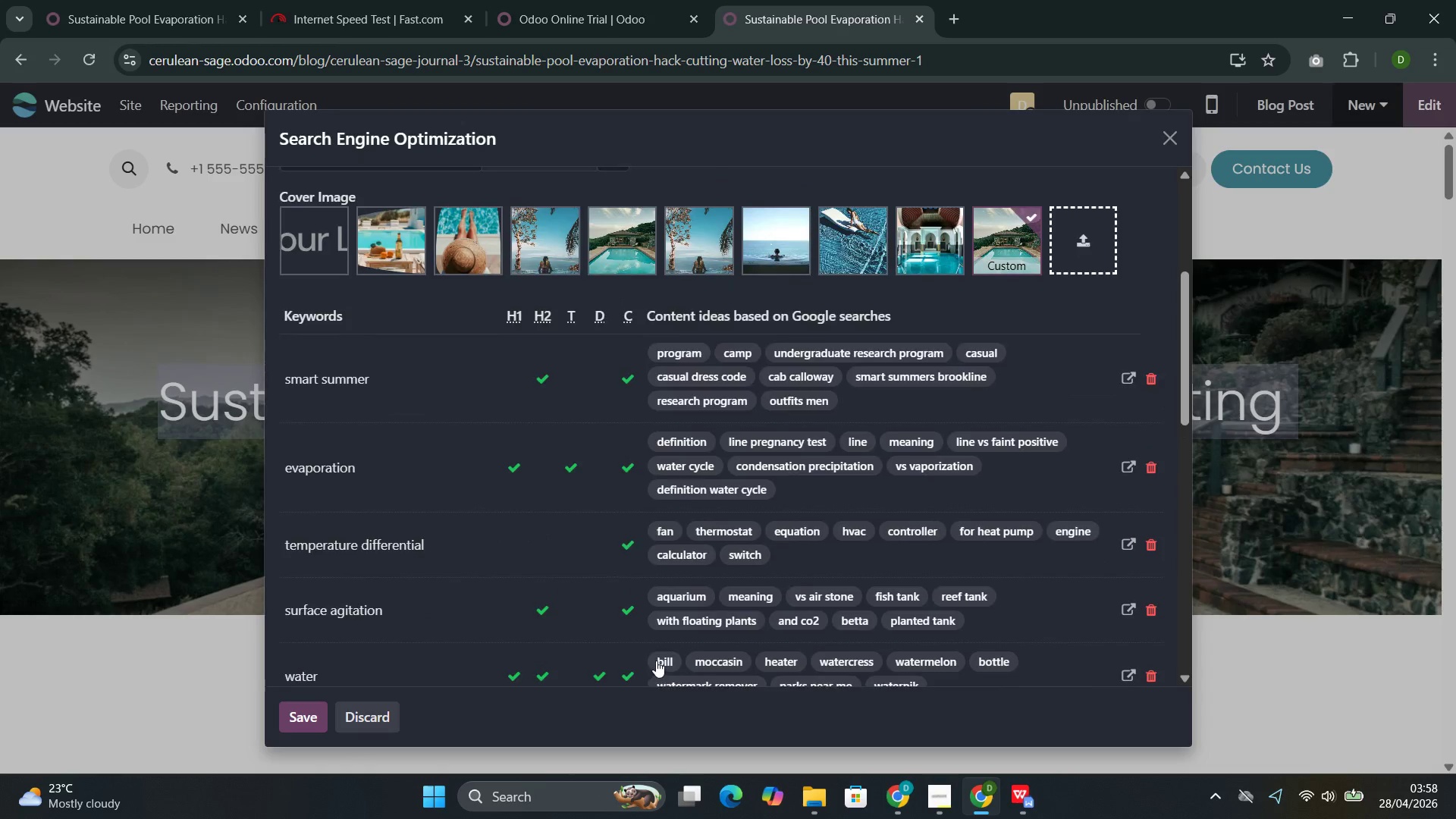 
wait(6.33)
 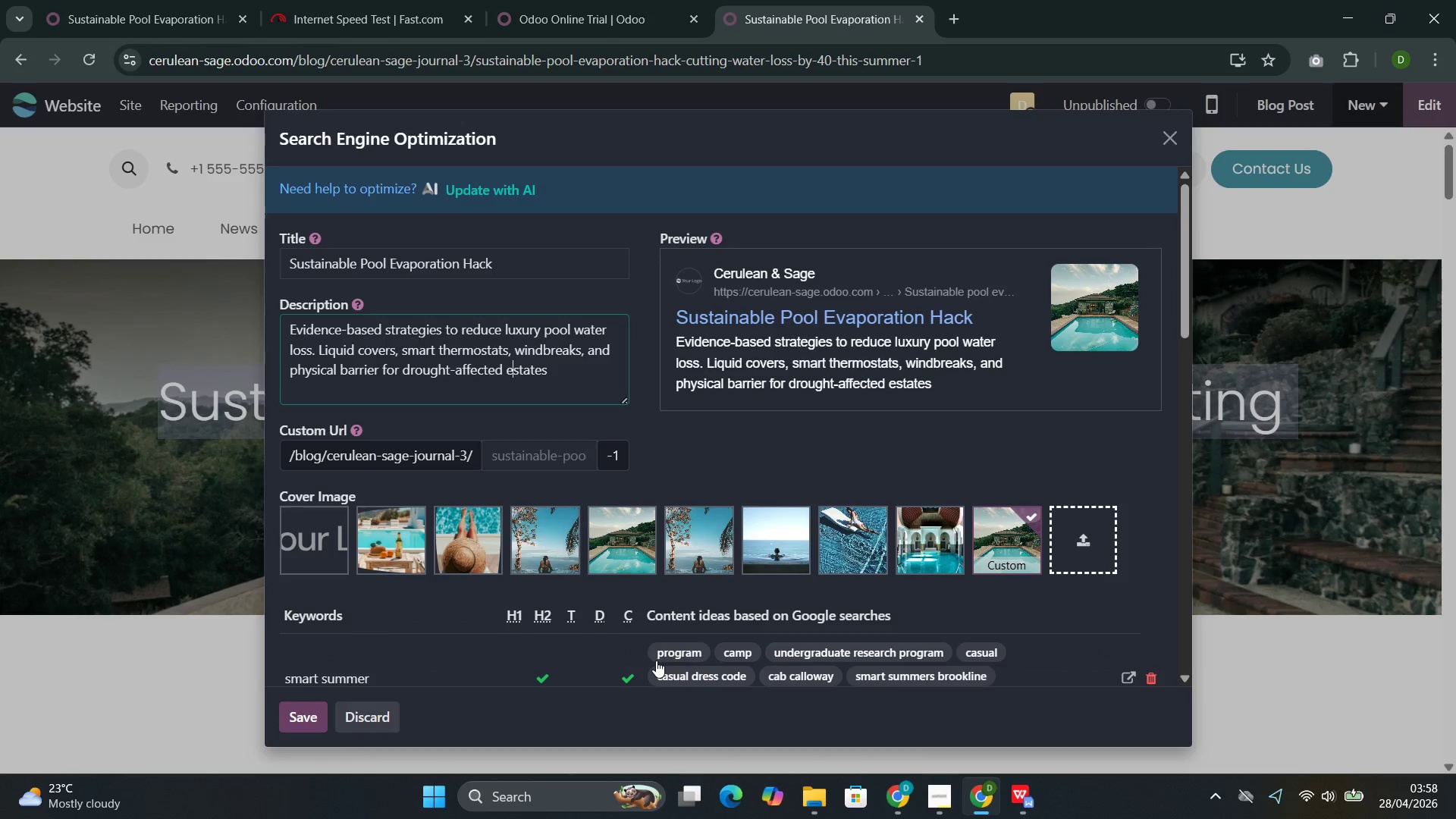 
left_click([309, 717])
 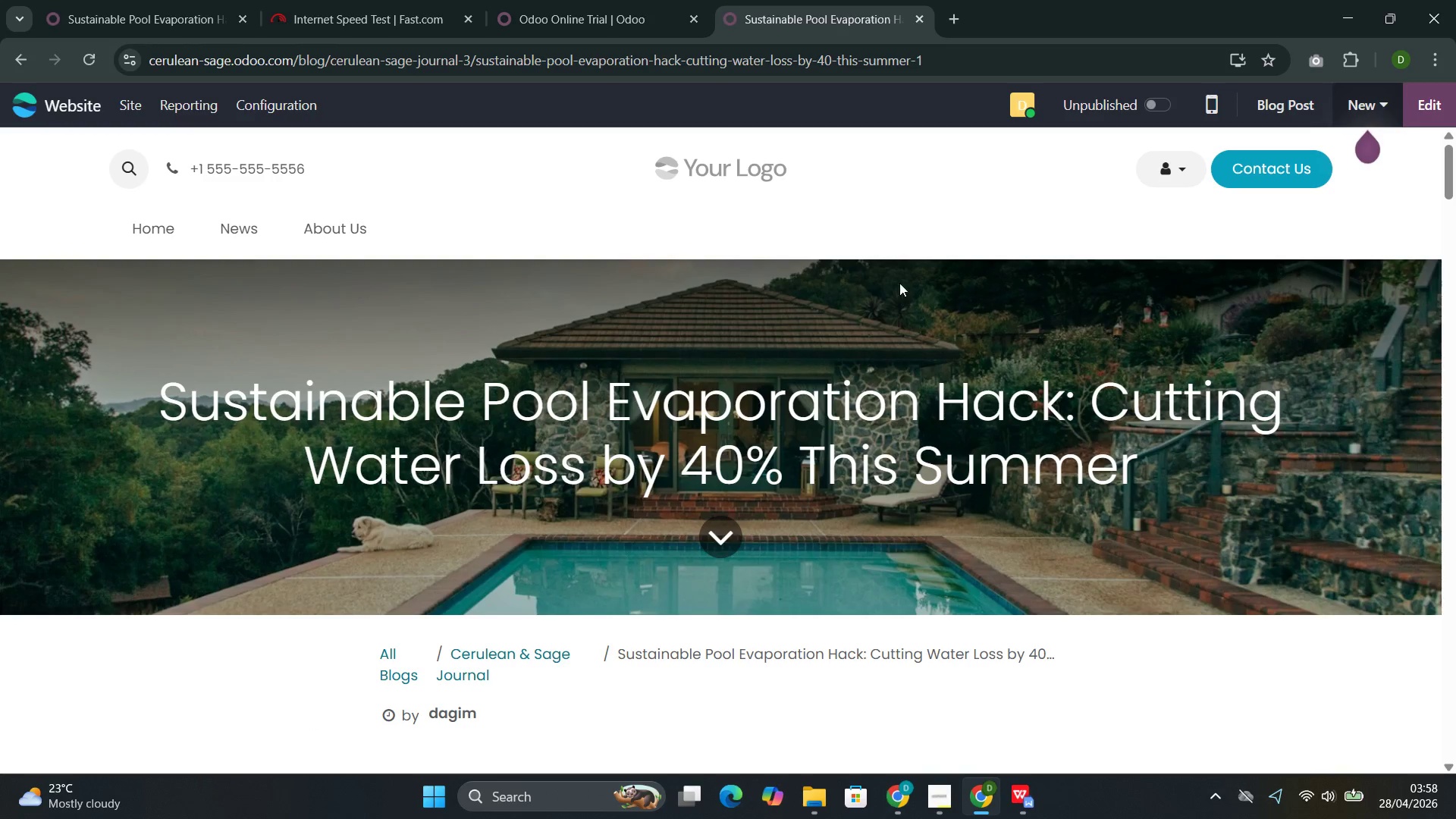 
wait(5.36)
 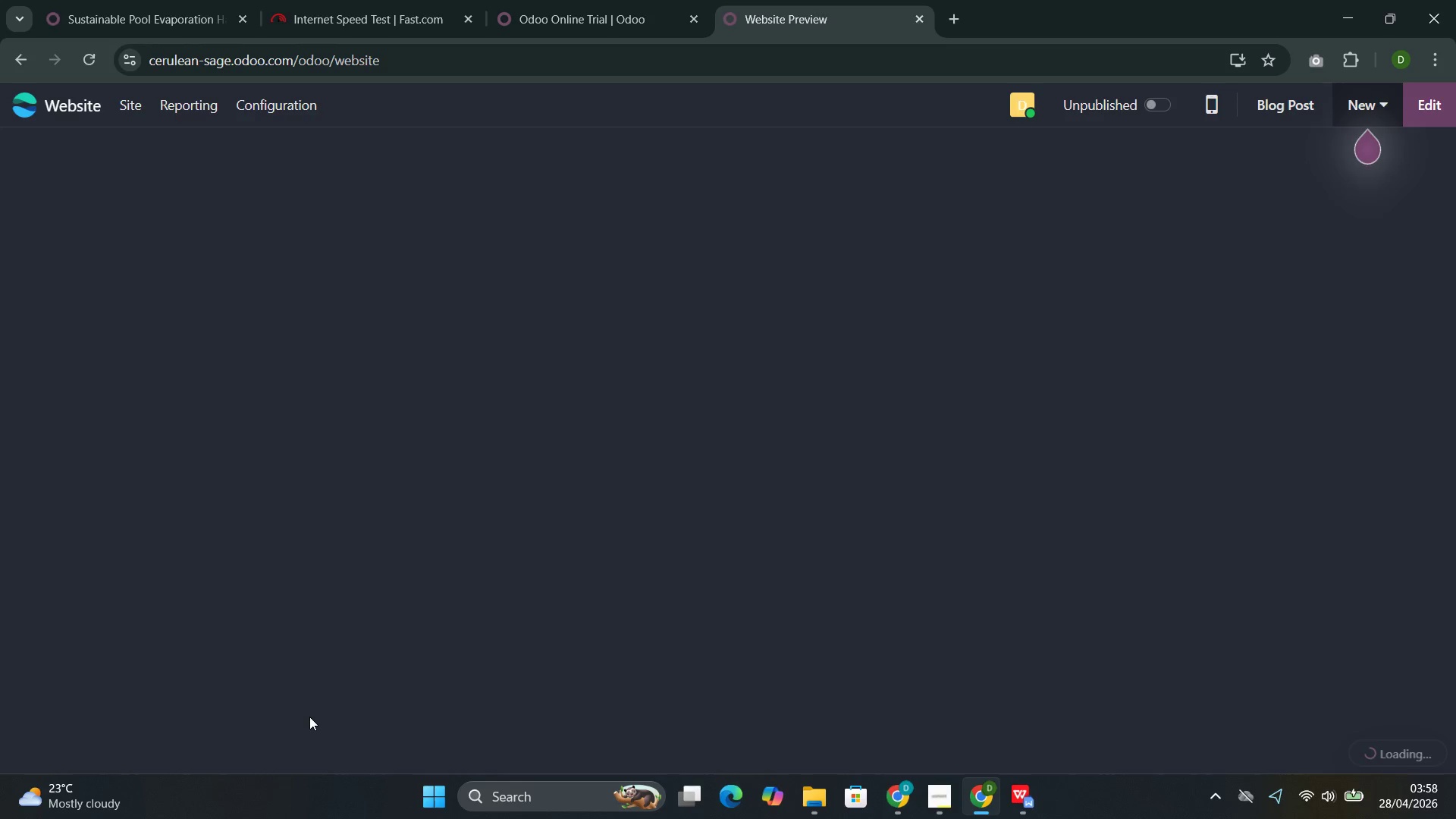 
left_click([1152, 105])
 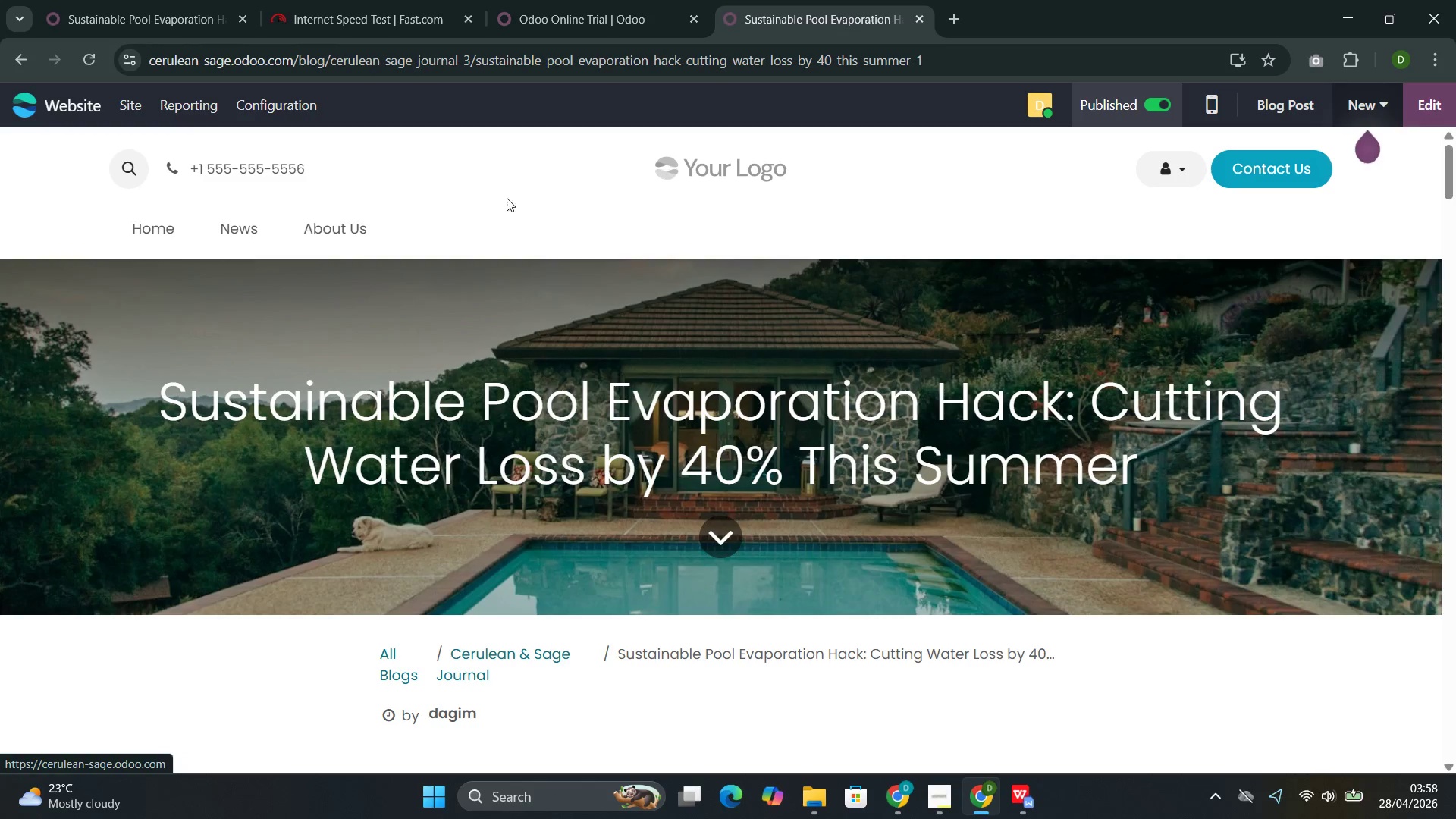 
left_click([240, 235])
 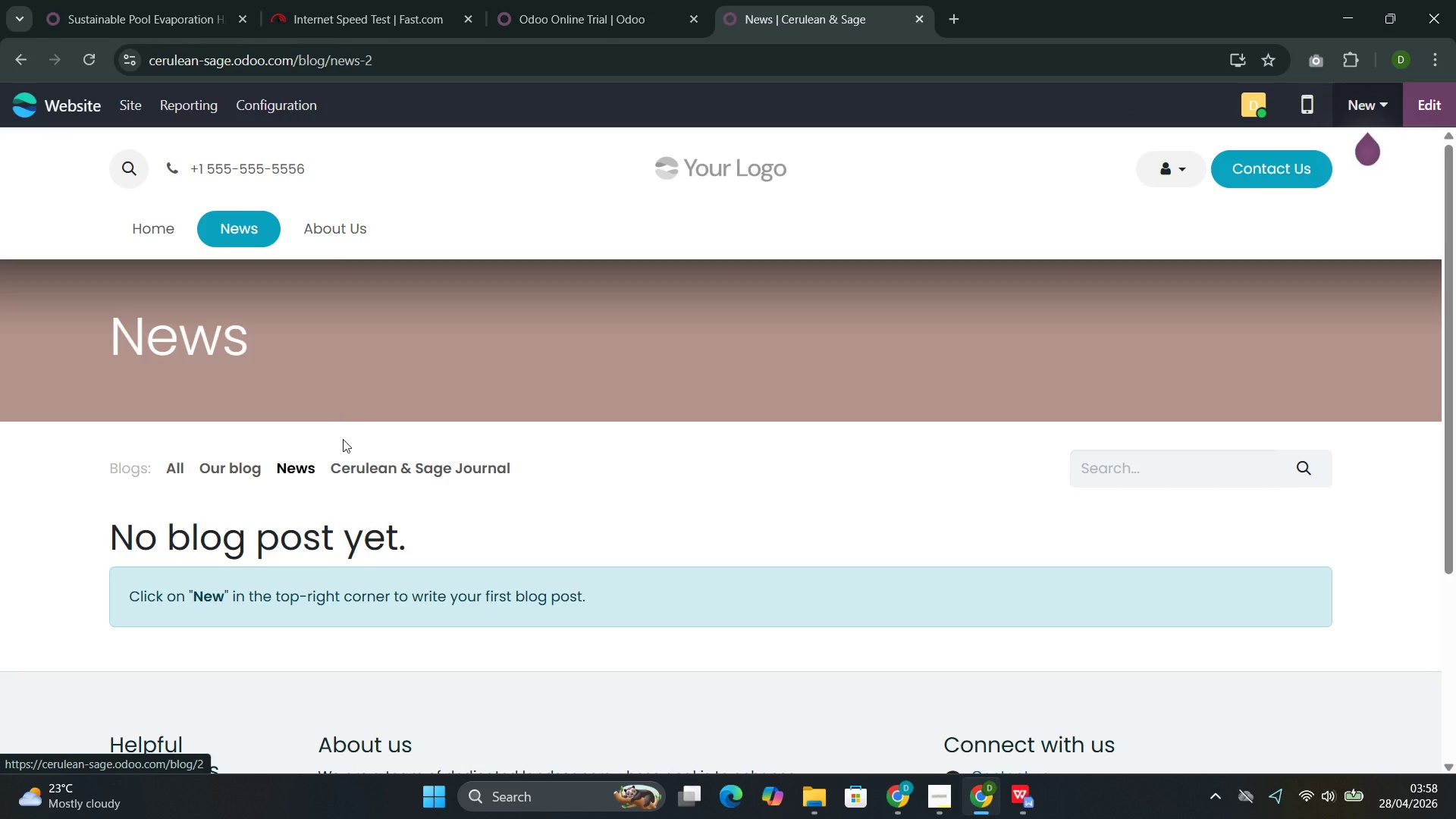 
left_click([361, 470])
 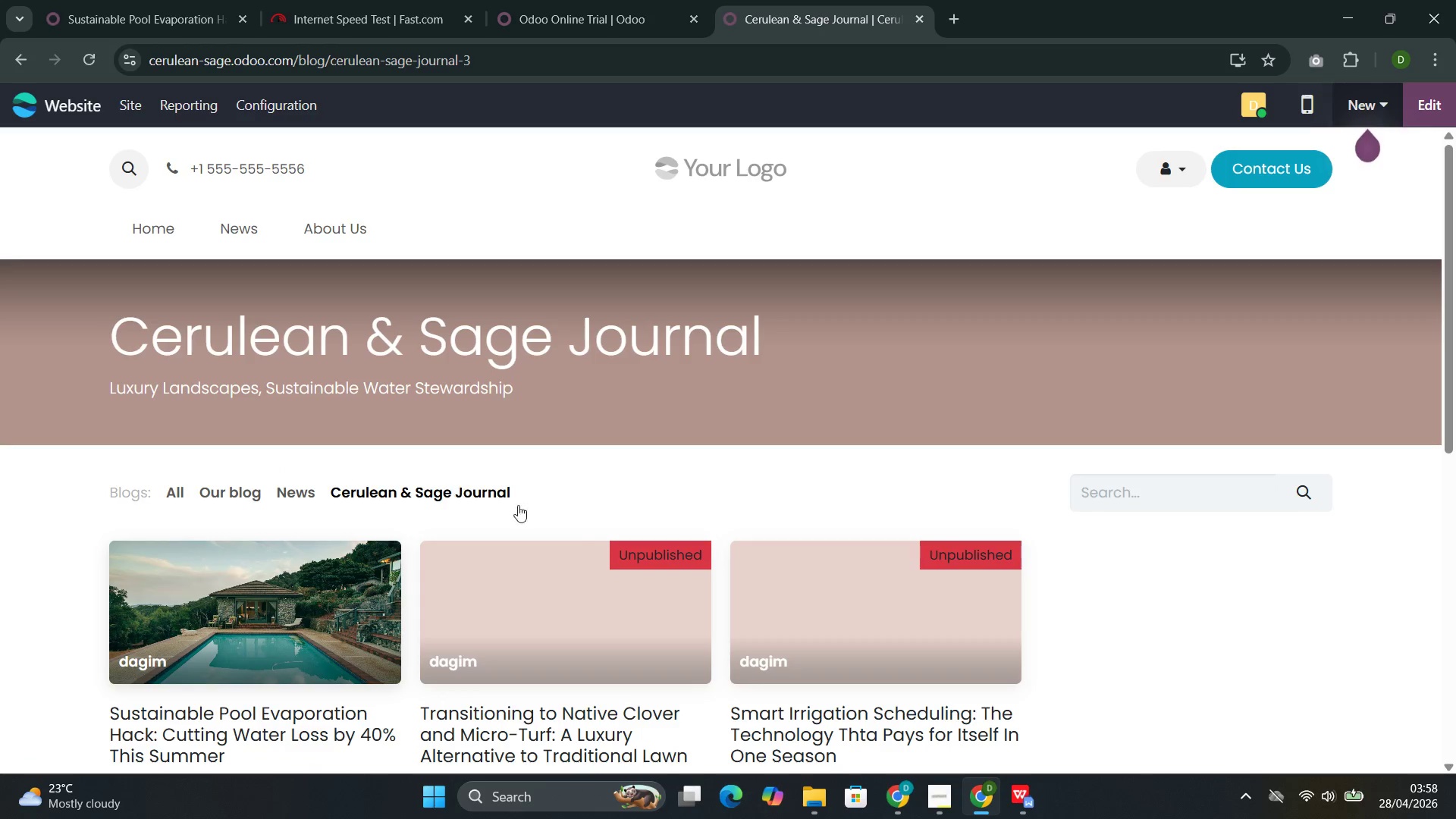 
mouse_move([546, 519])
 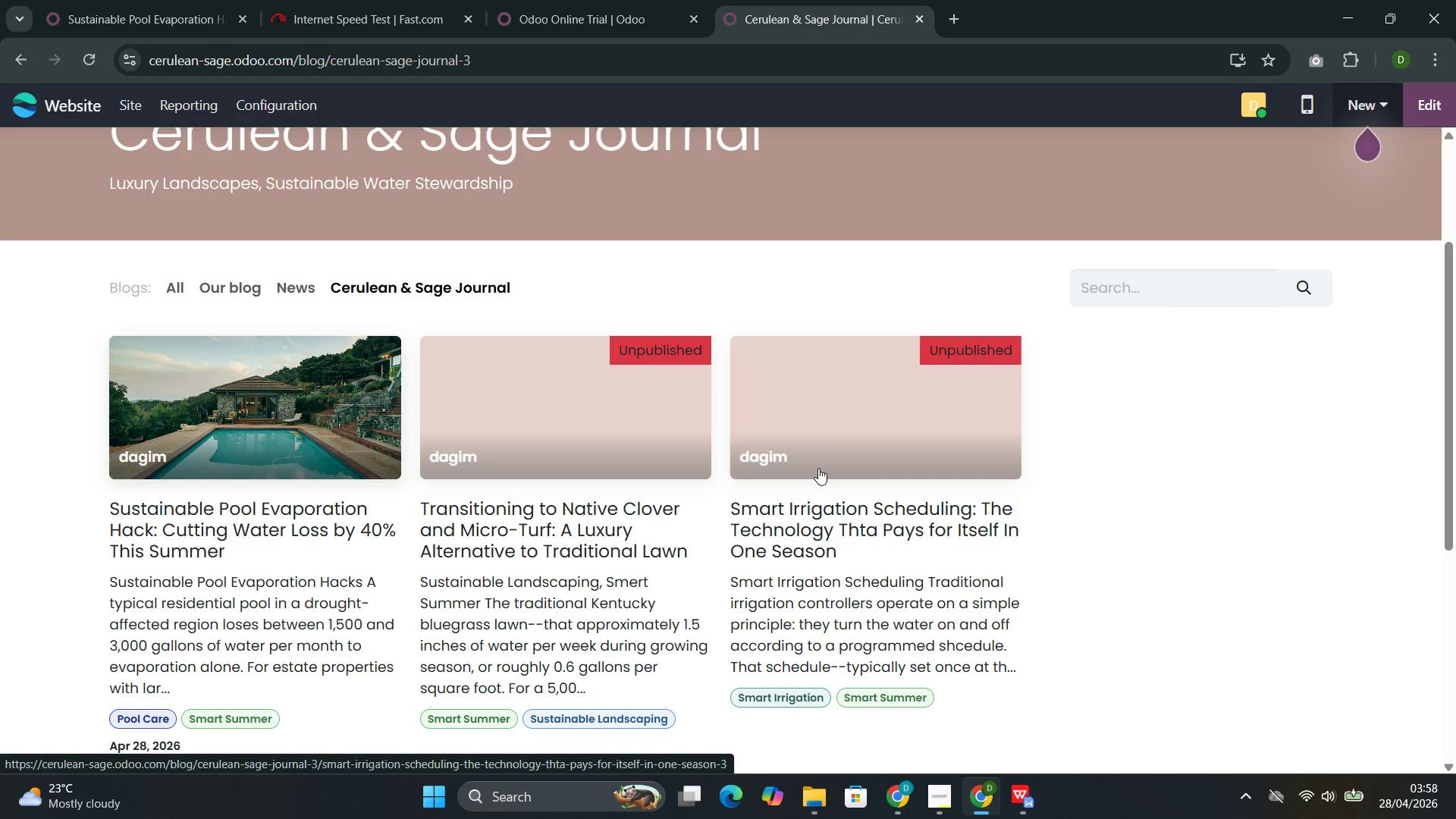 
wait(15.52)
 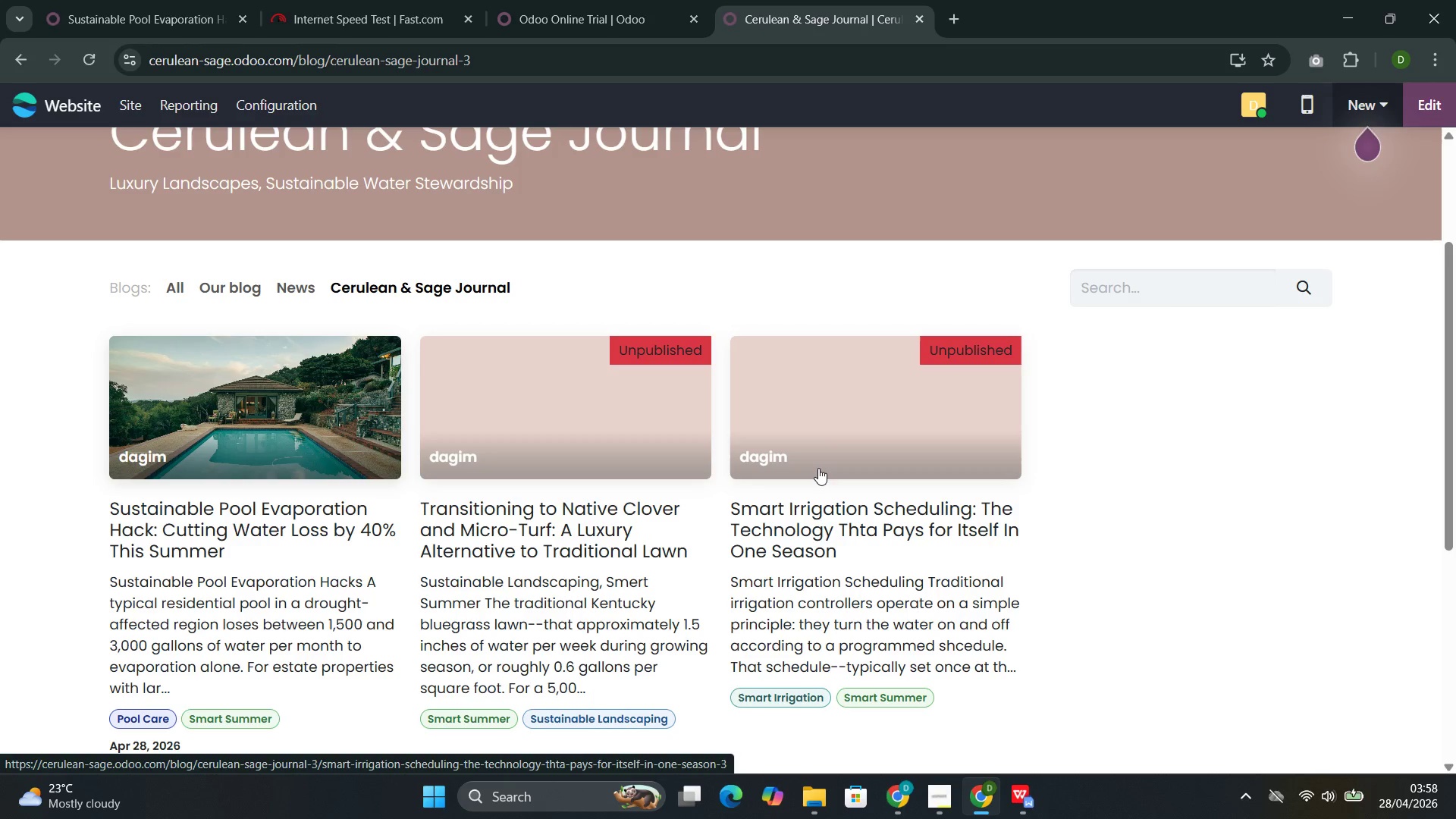 
left_click([613, 456])
 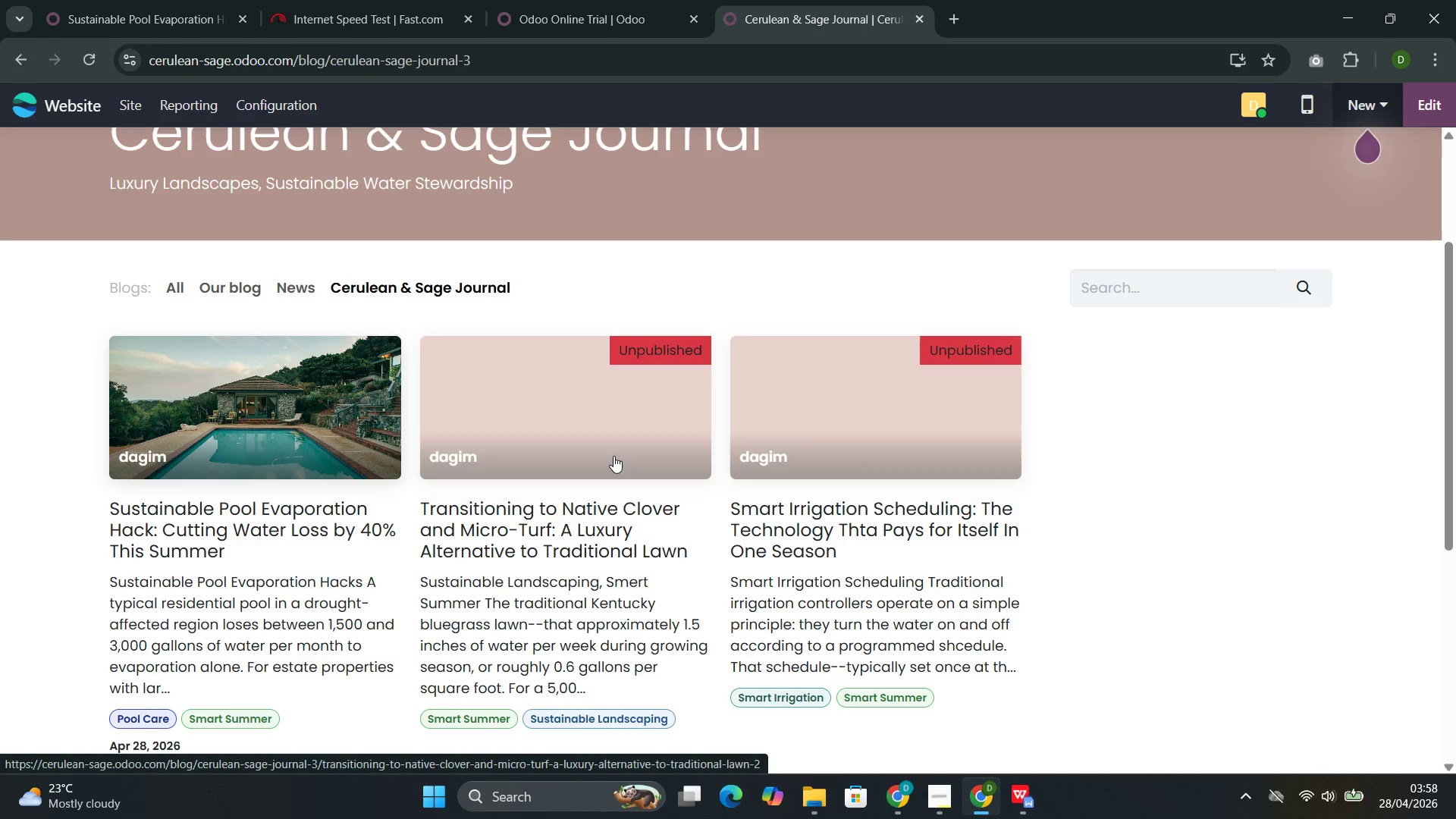 
mouse_move([639, 445])
 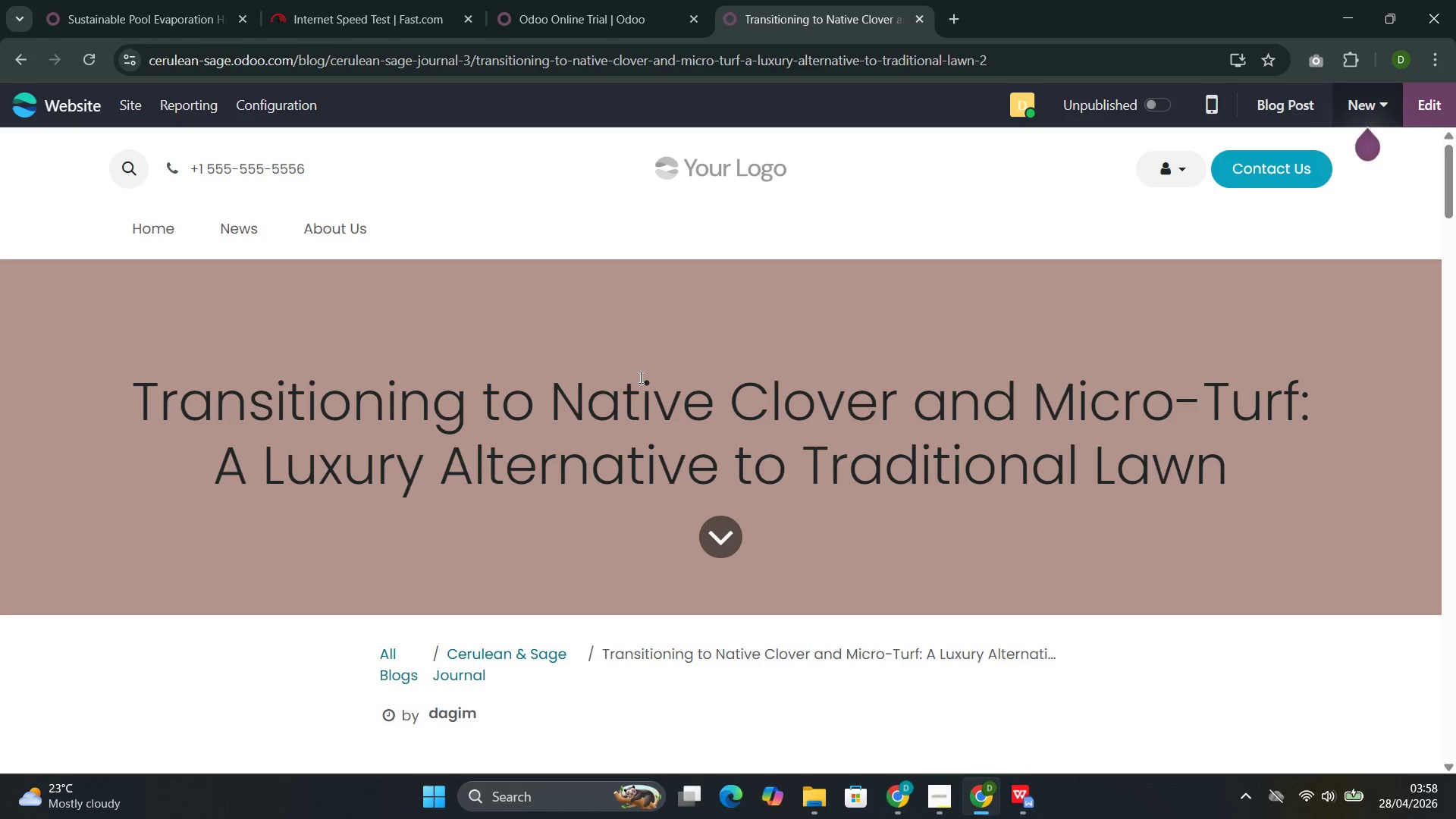 
left_click([639, 377])
 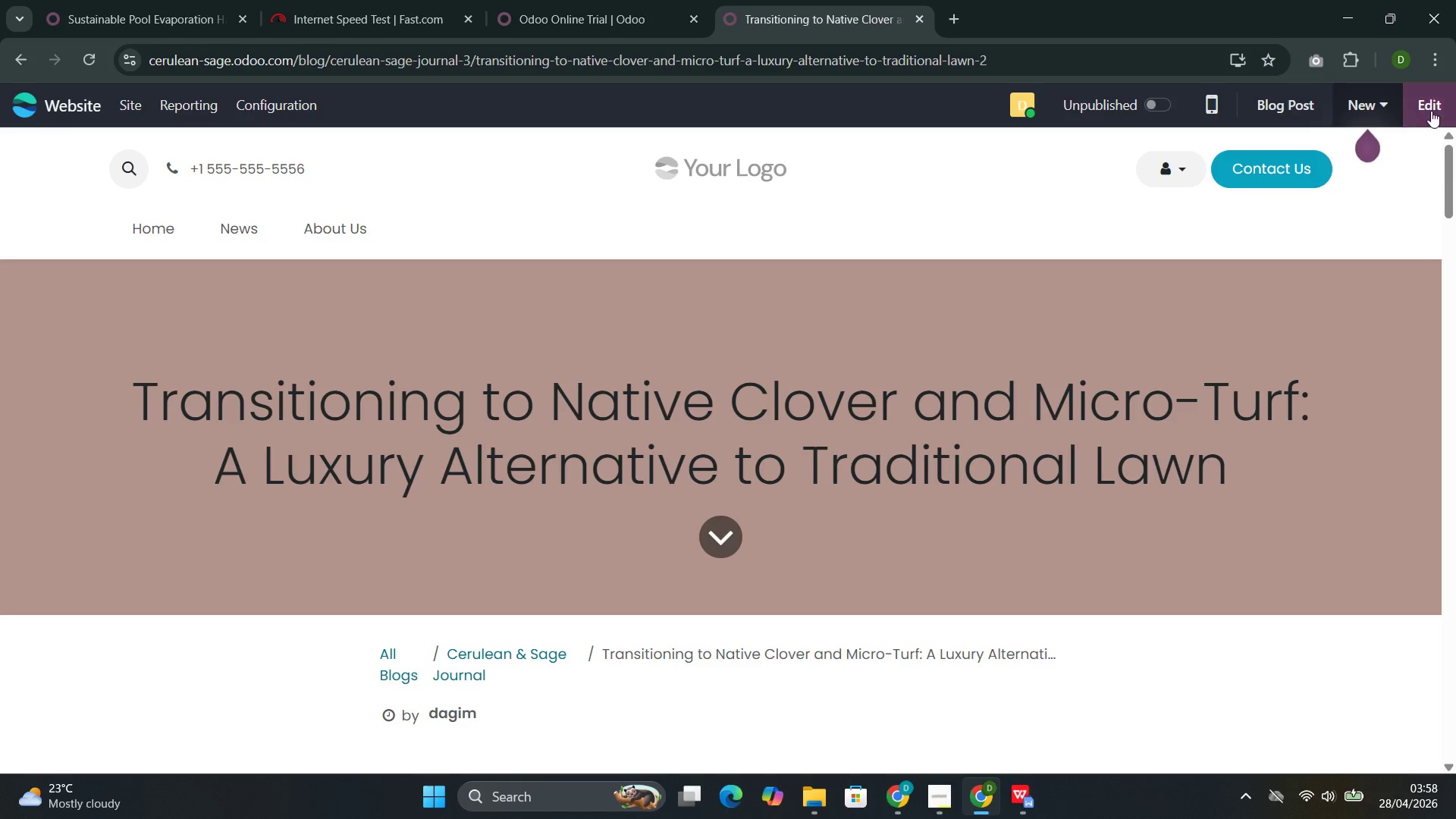 
left_click([1432, 108])
 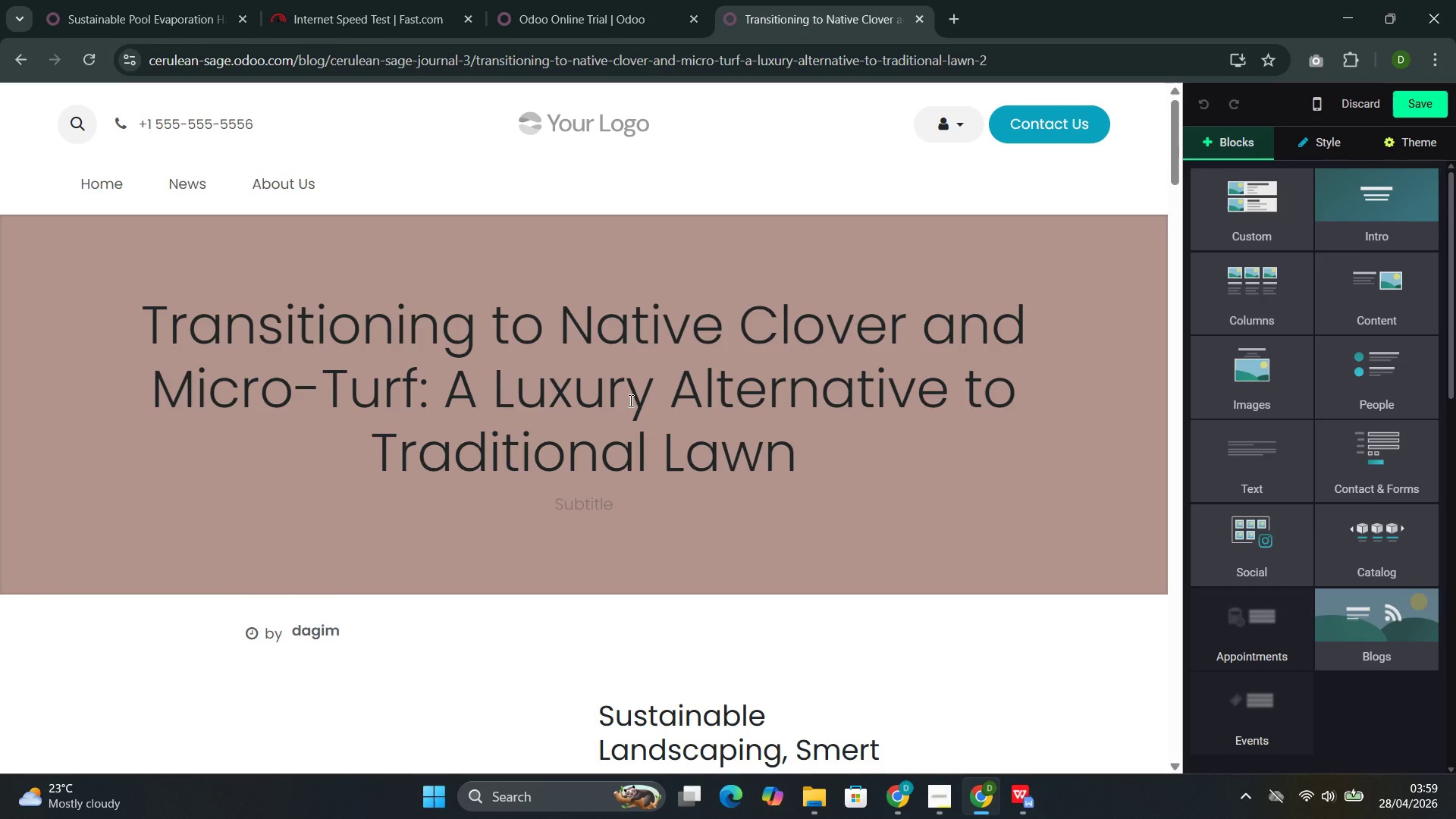 
wait(16.16)
 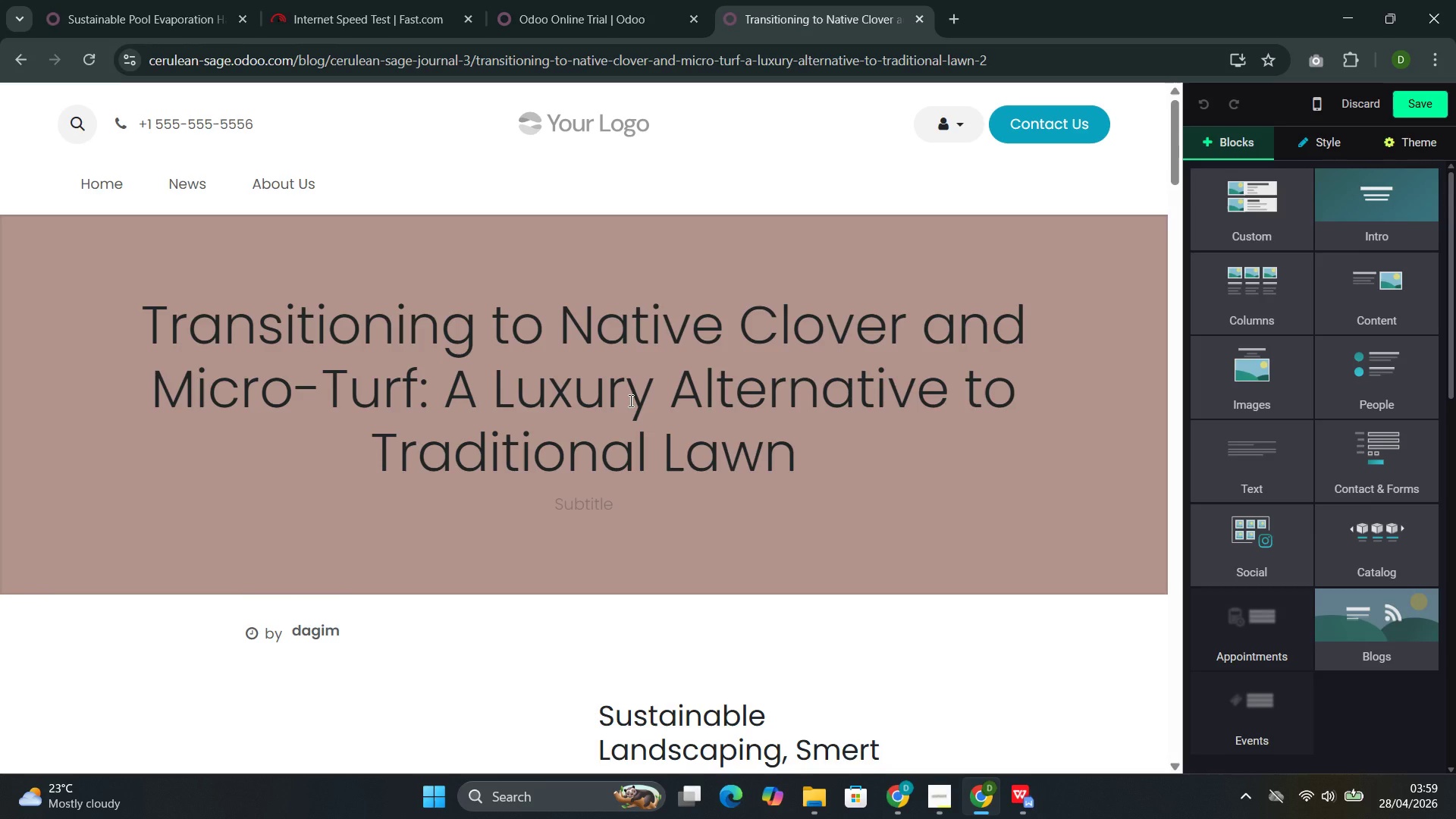 
left_click([419, 510])
 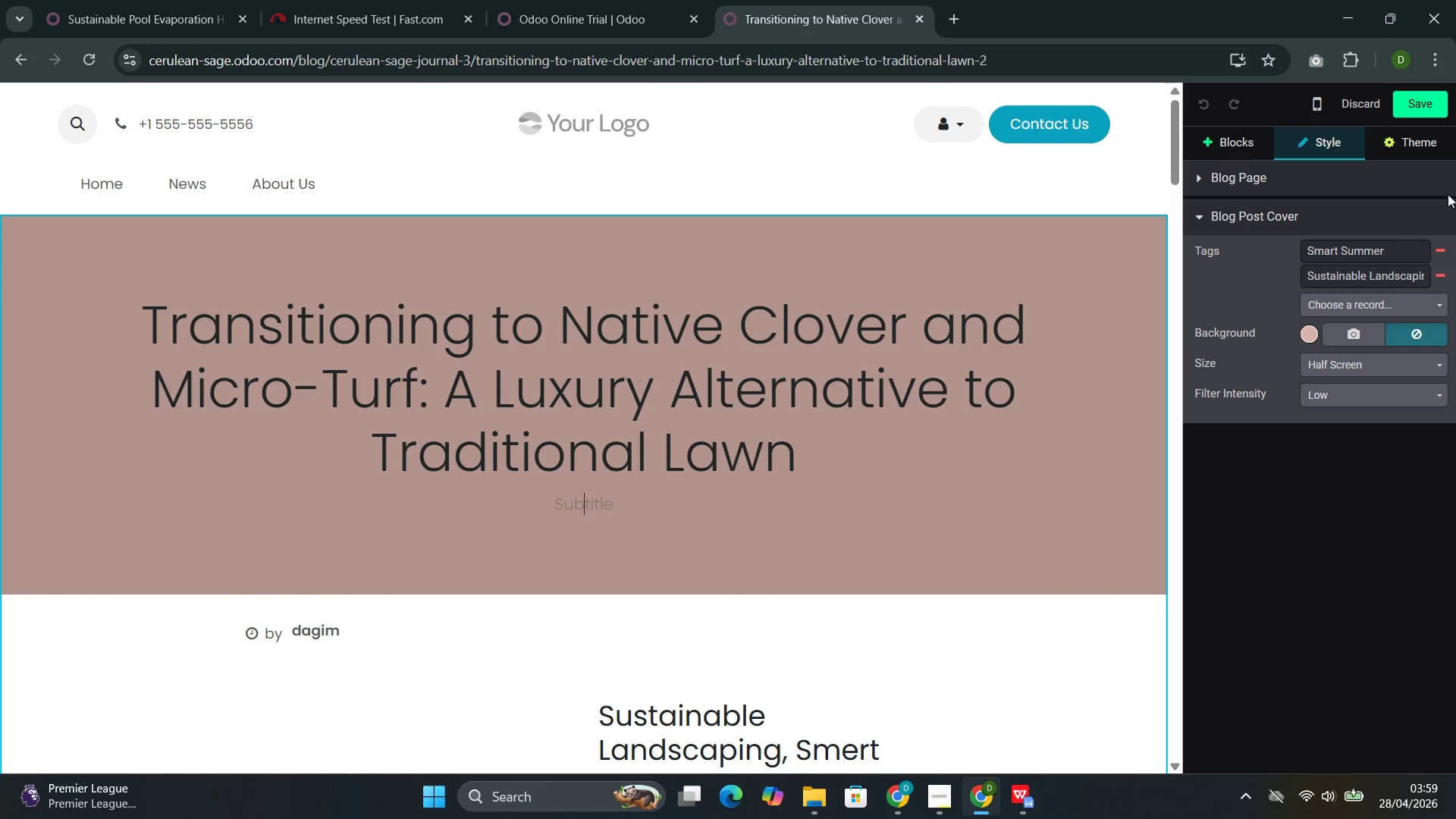 
left_click([1361, 343])
 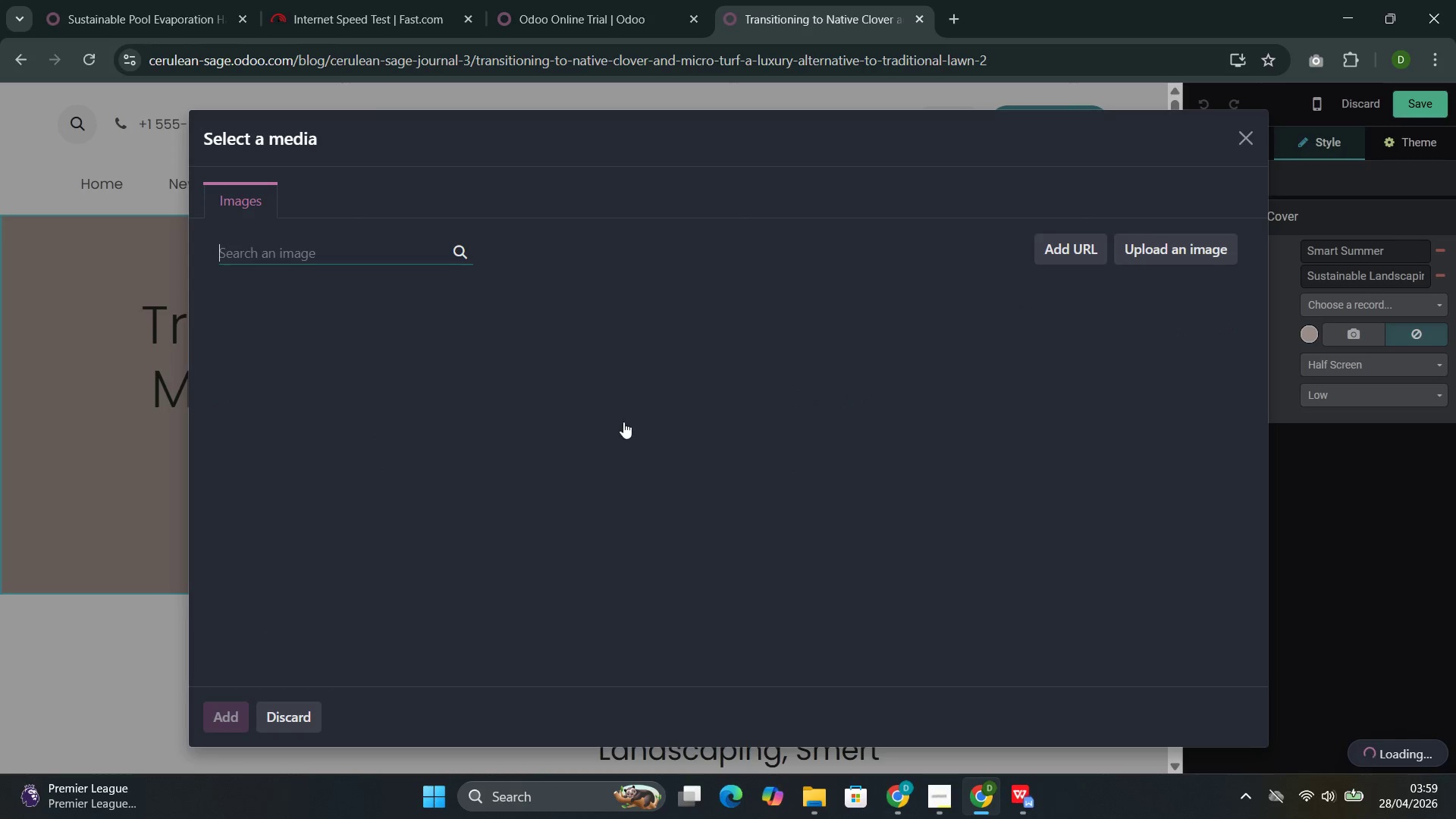 
left_click_drag(start_coordinate=[309, 262], to_coordinate=[320, 269])
 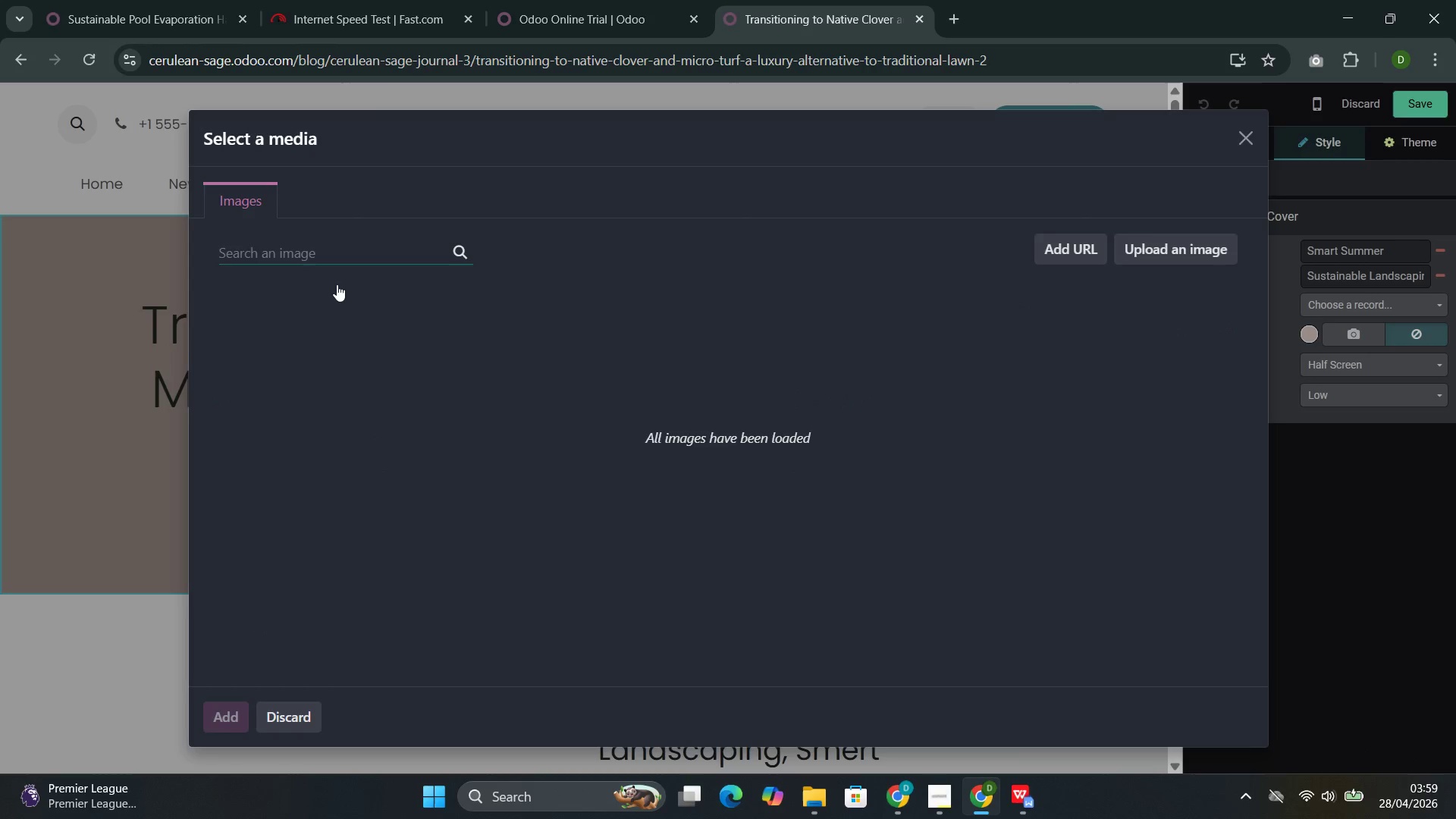 
type(clover )
key(Backspace)
type( lawn)
 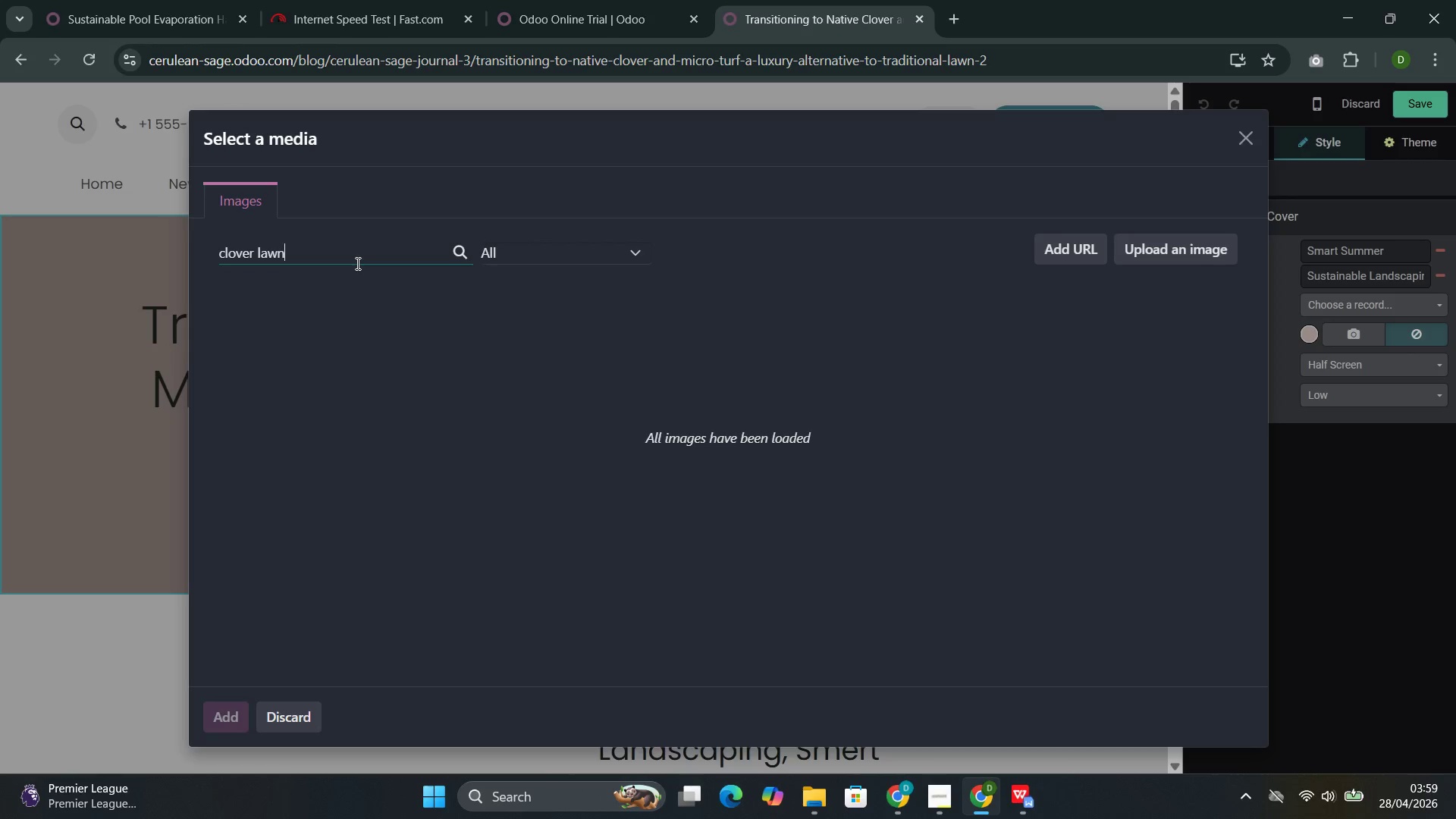 
wait(24.3)
 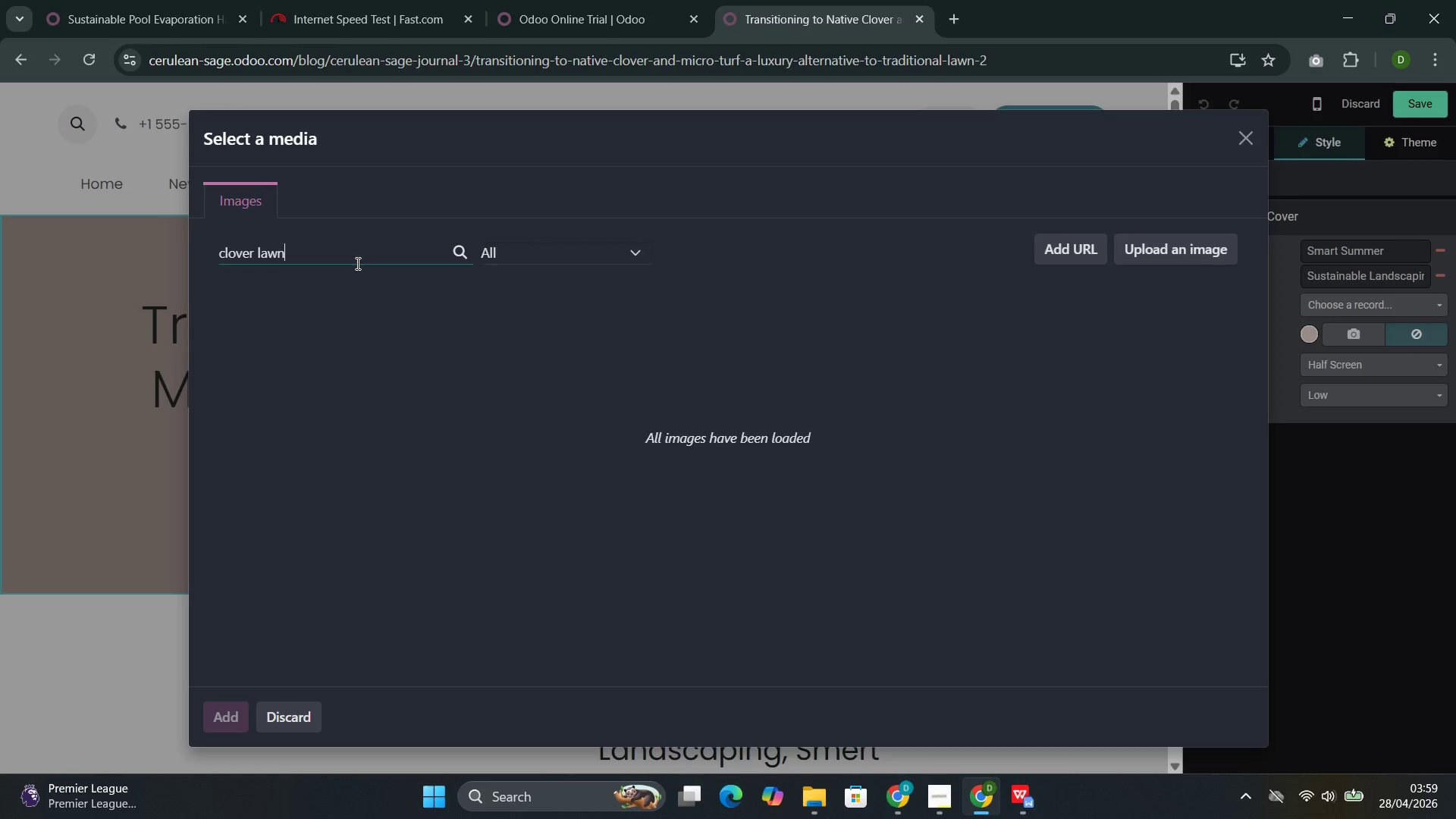 
key(Space)
 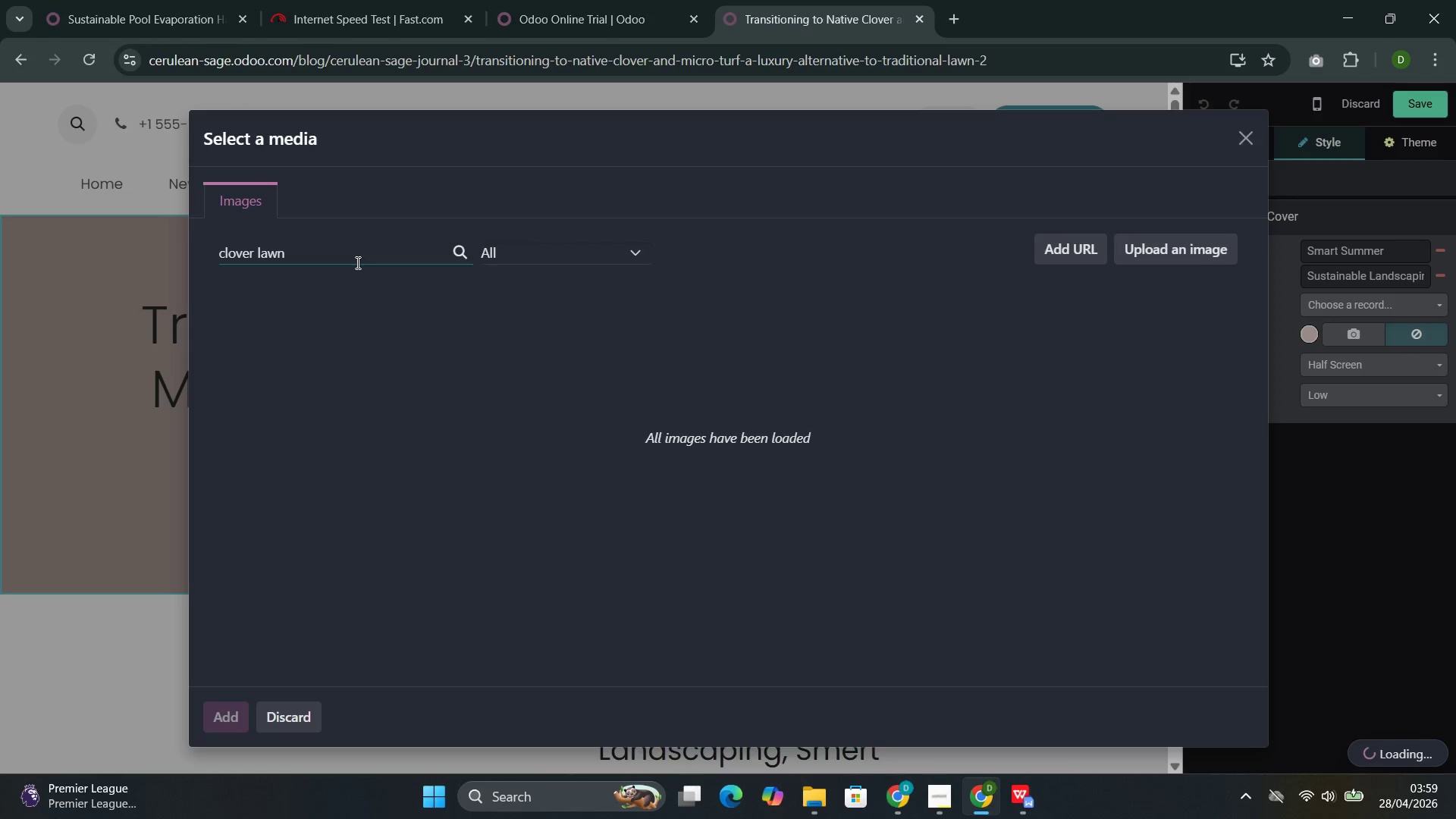 
wait(17.39)
 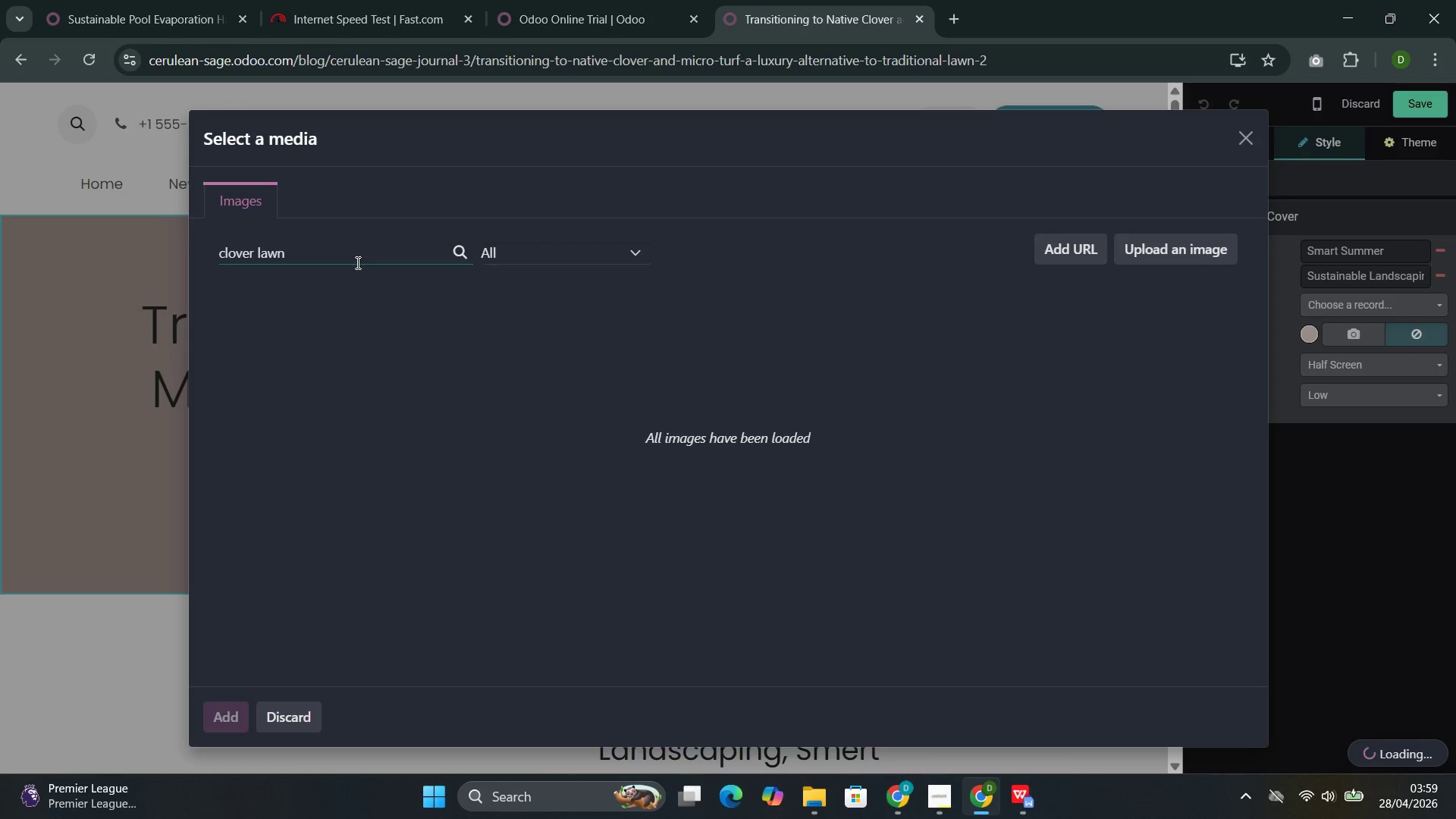 
key(Backspace)
 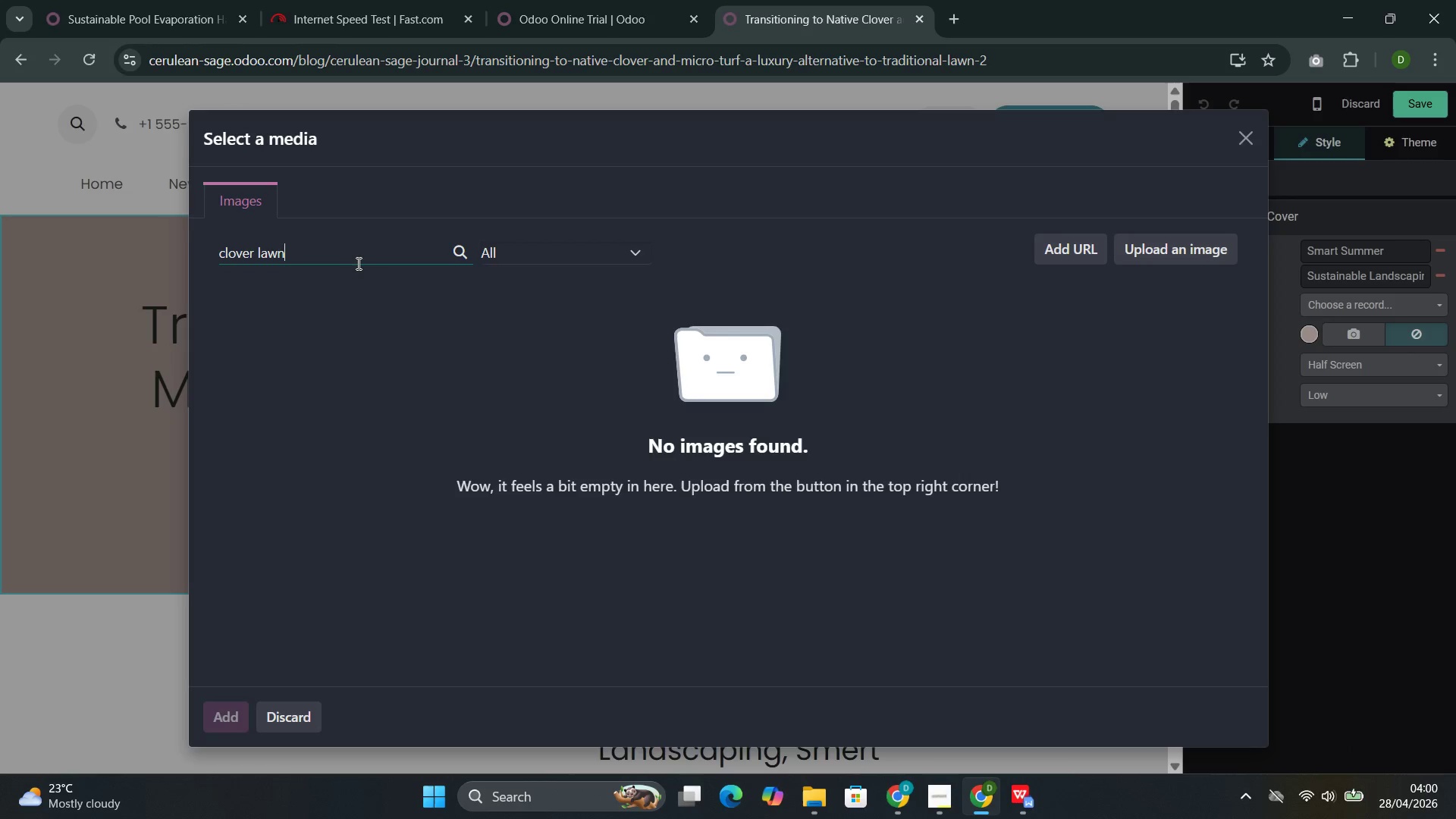 
key(Backspace)
 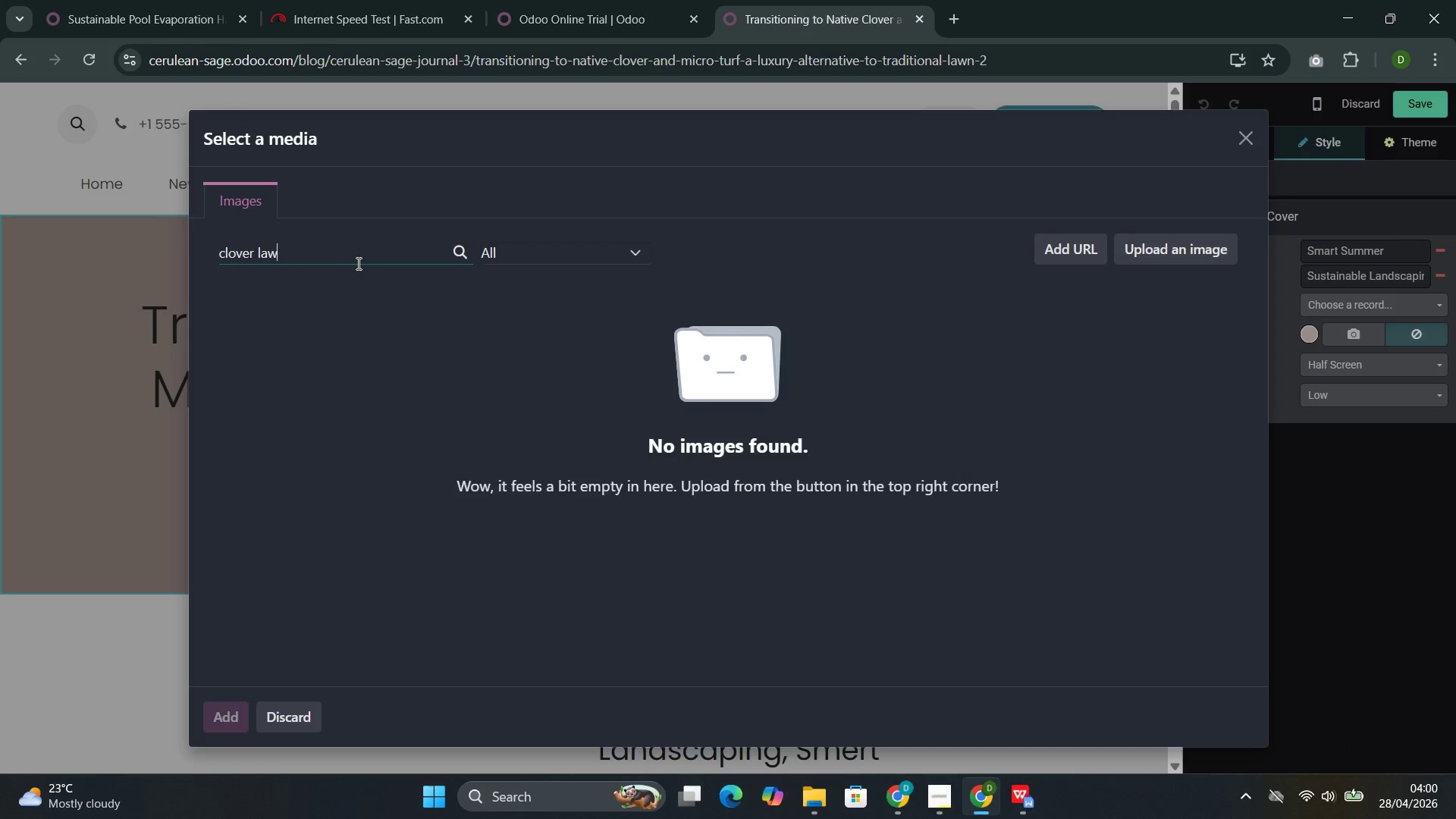 
key(Backspace)
 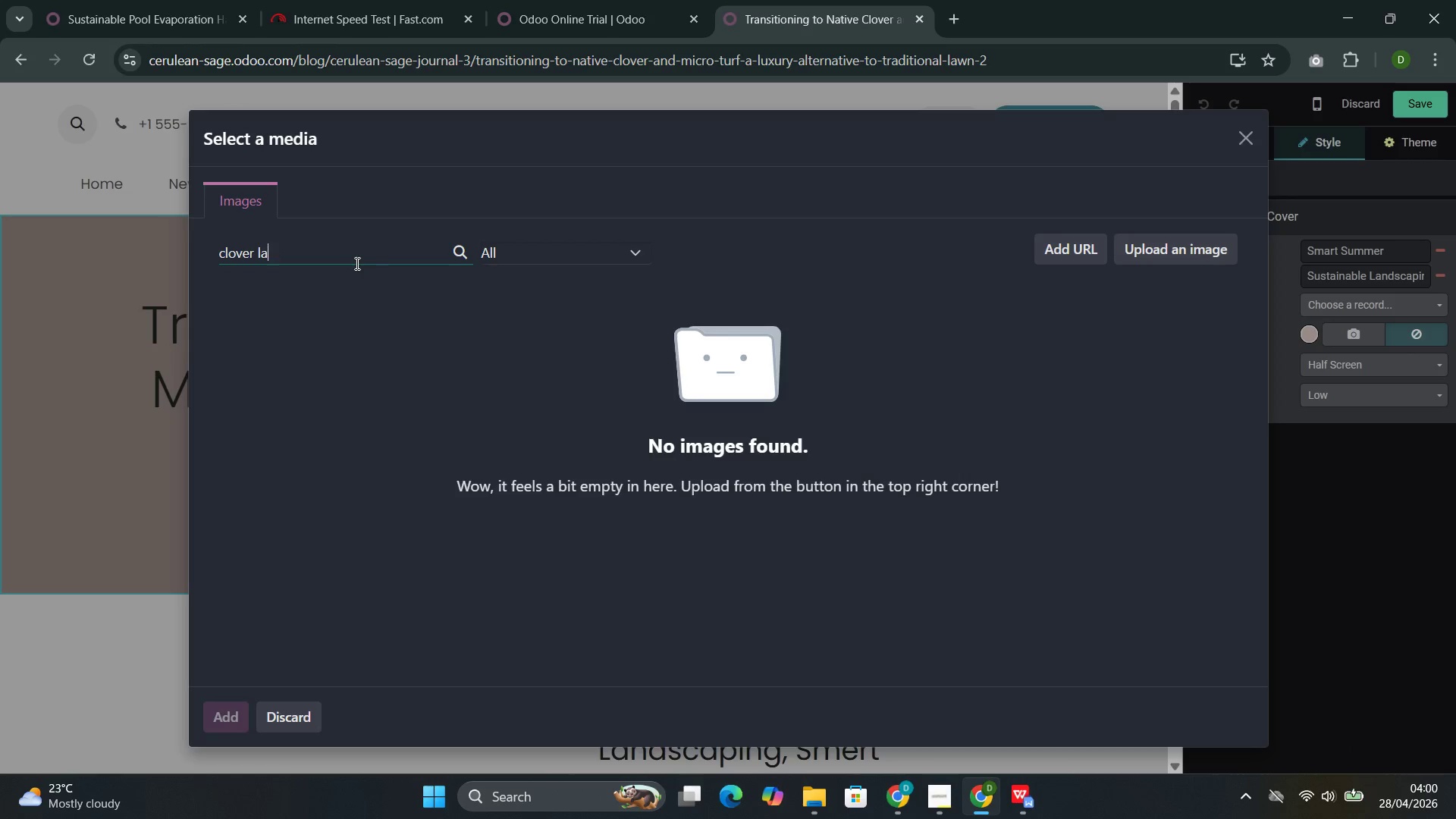 
key(Backspace)
 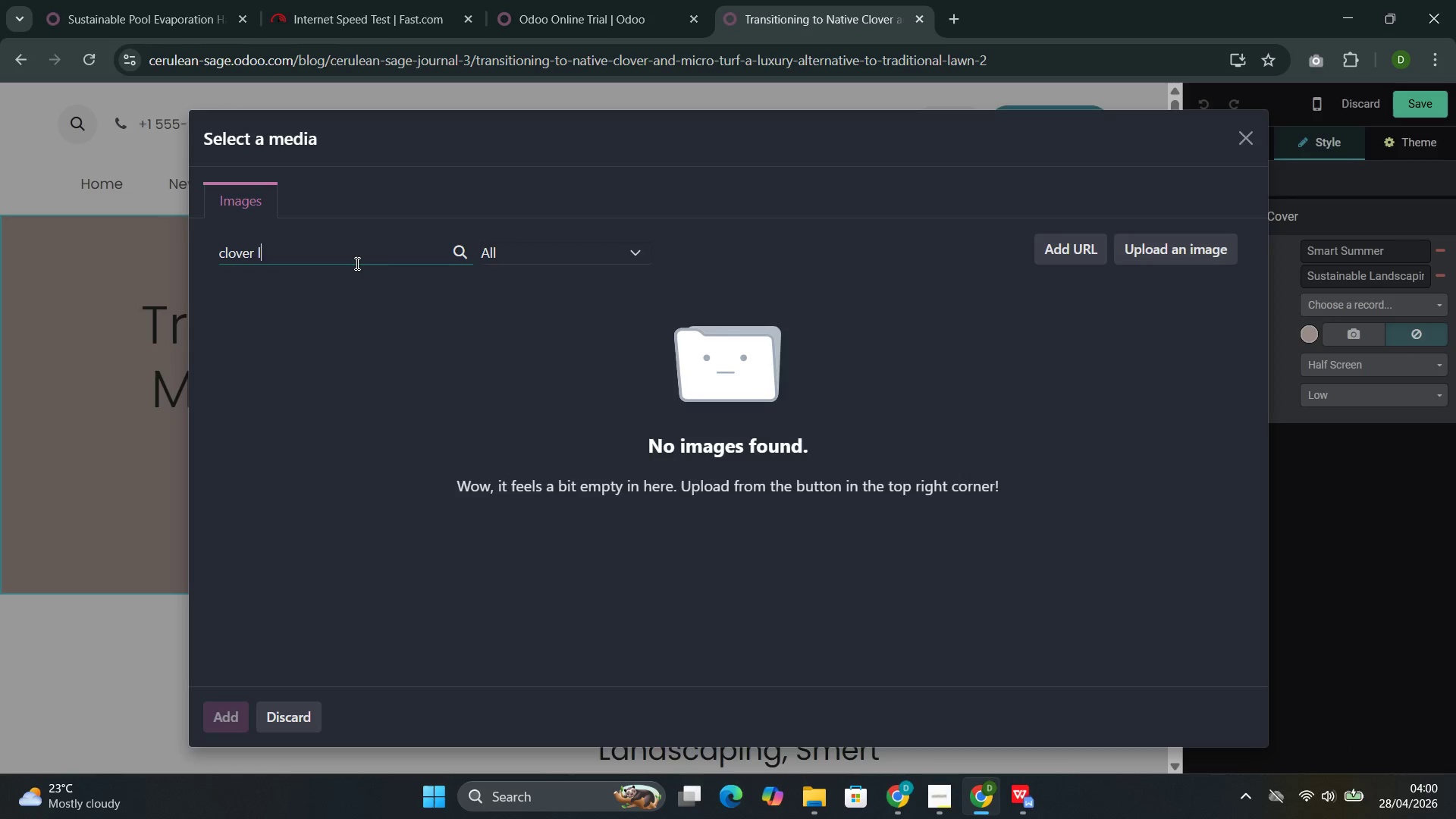 
key(Backspace)
 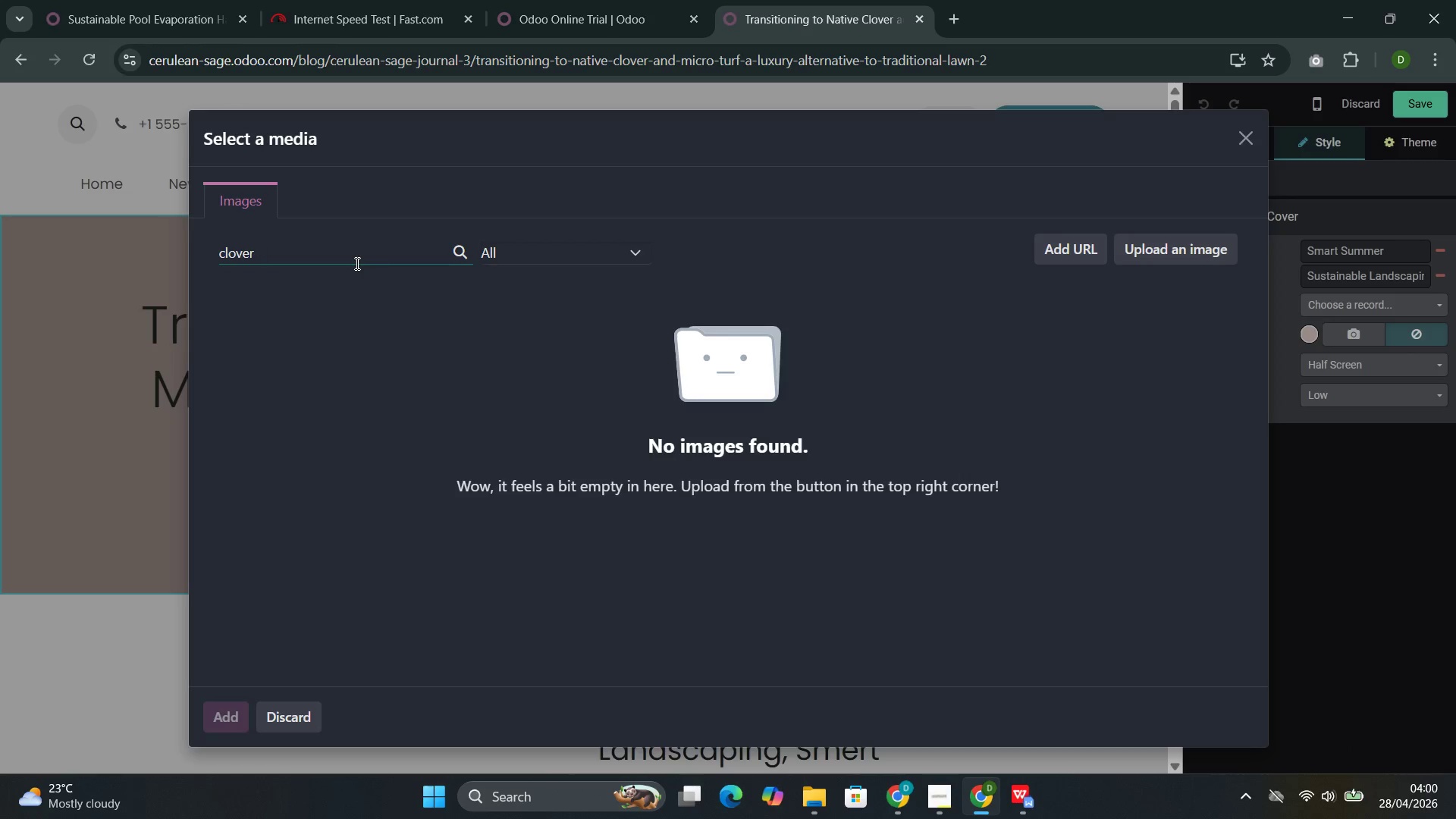 
key(Backspace)
 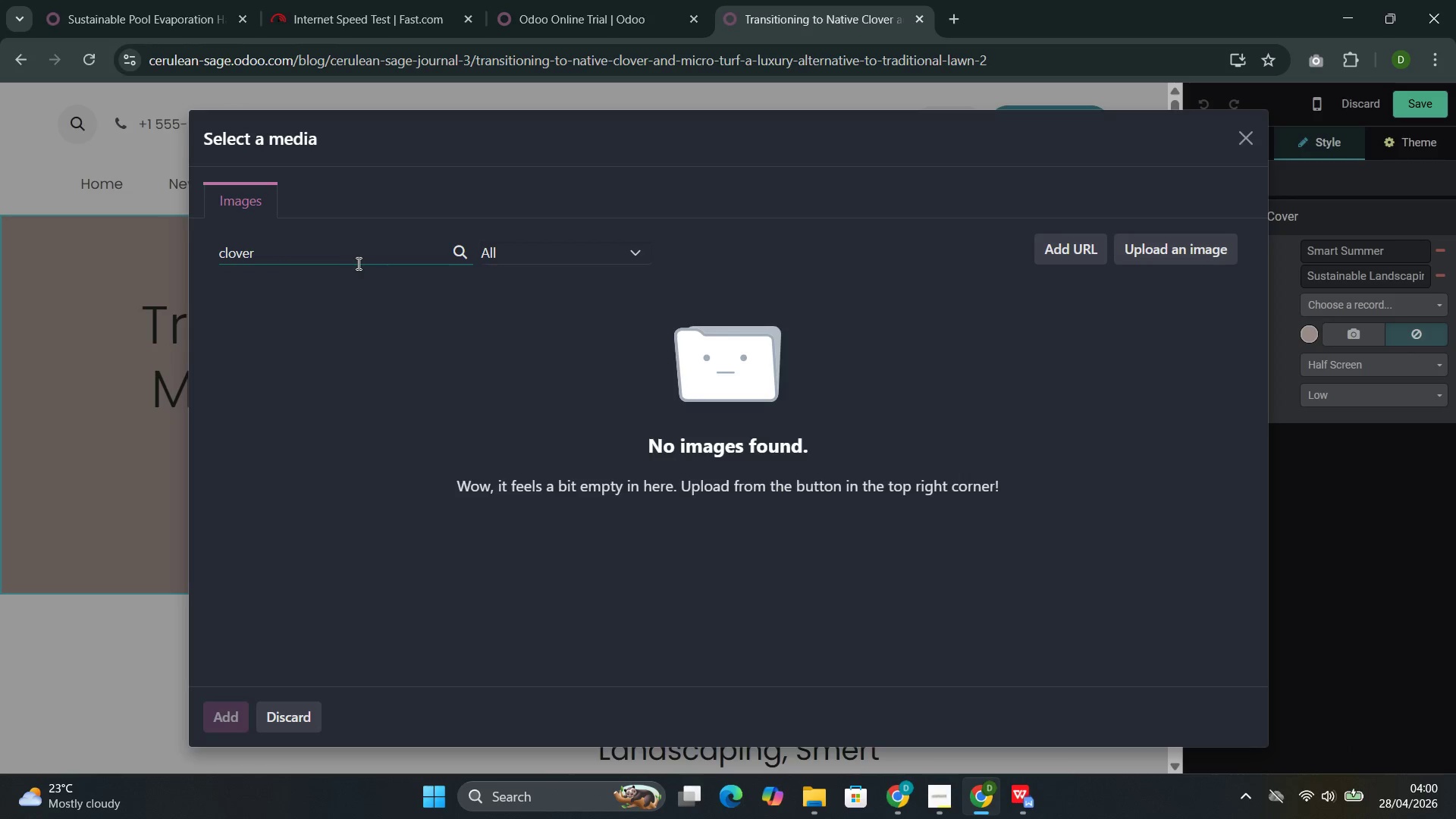 
key(Backspace)
 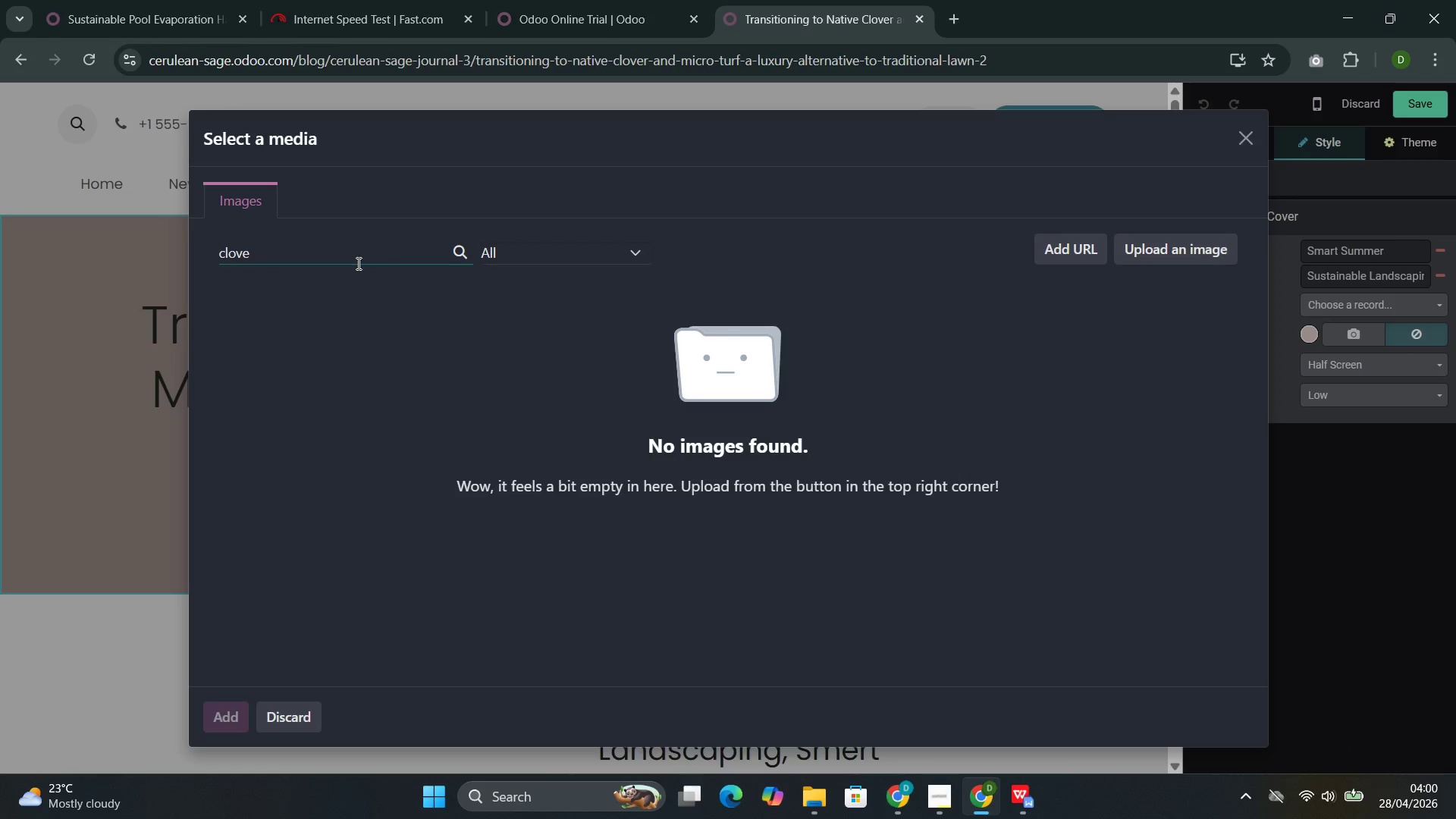 
key(Backspace)
 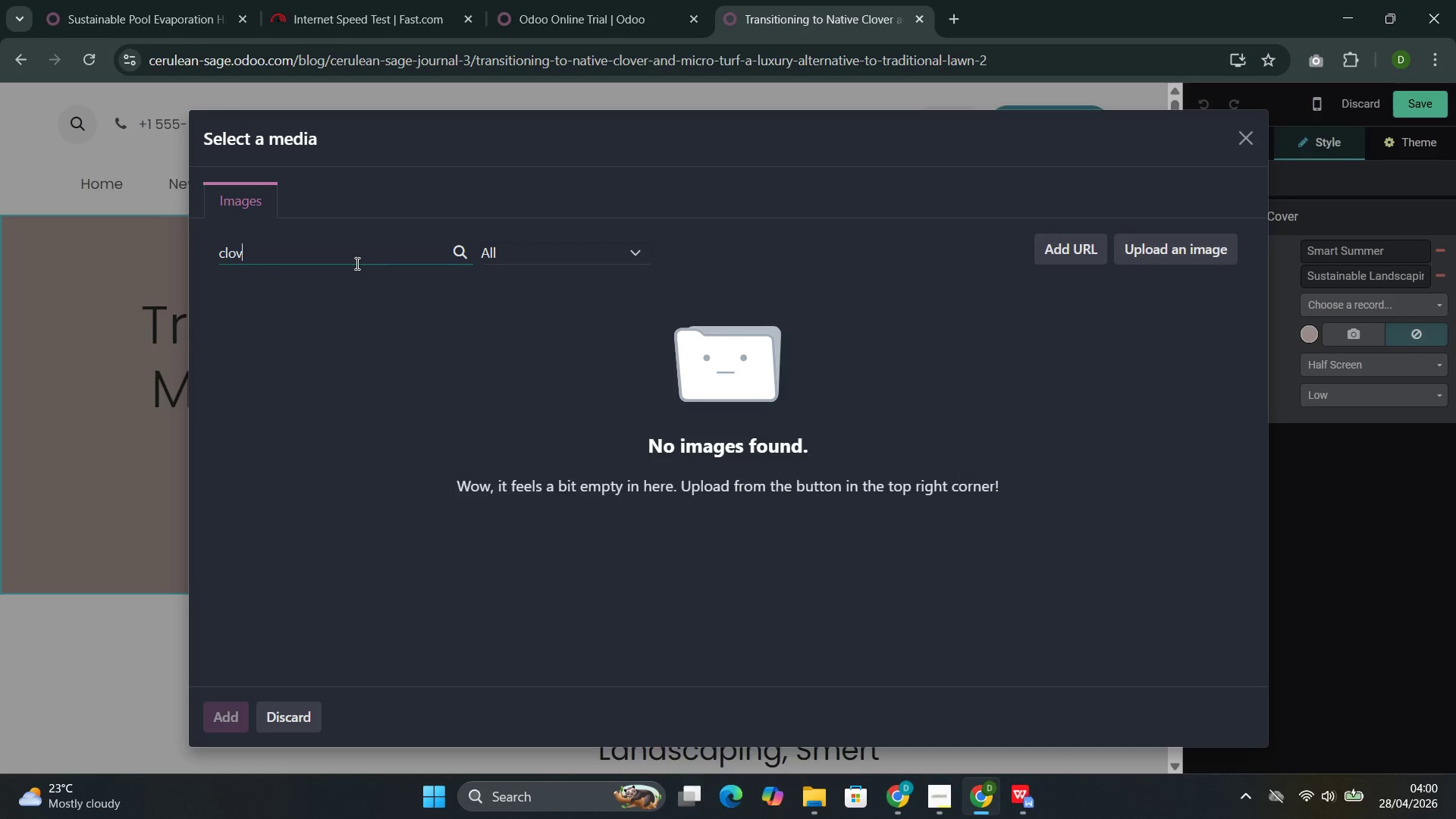 
key(Backspace)
 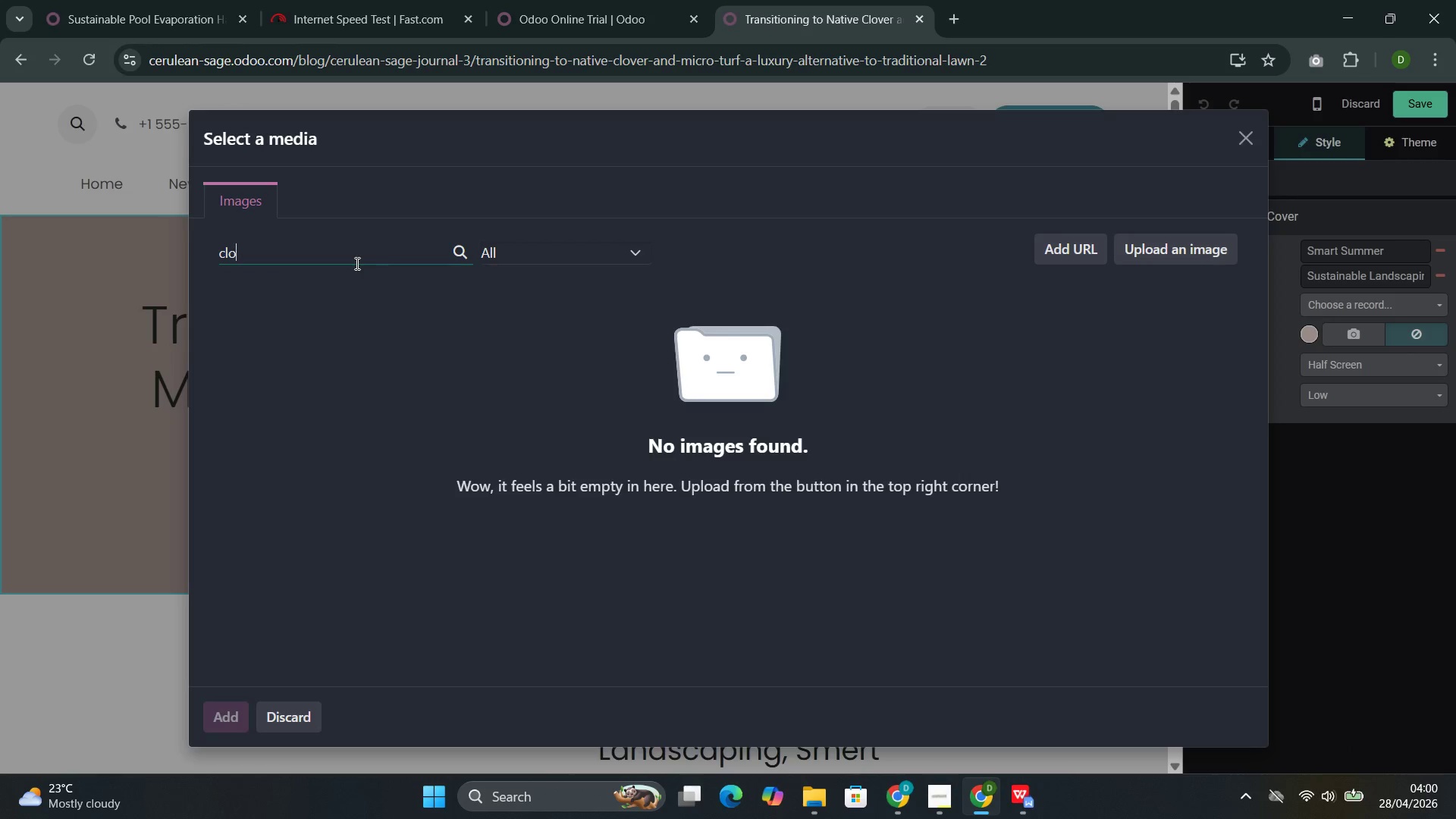 
key(Backspace)
 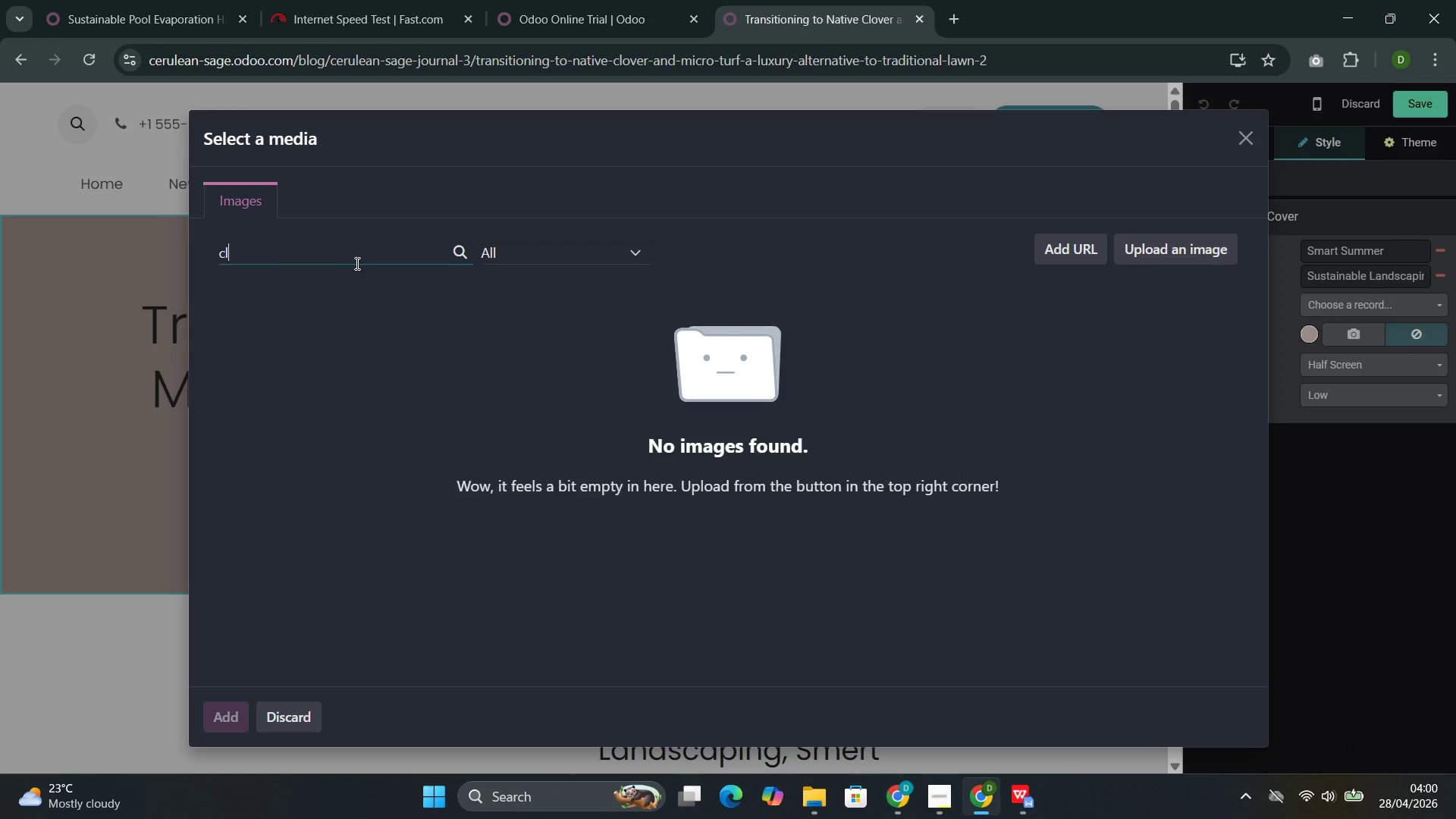 
key(Backspace)
 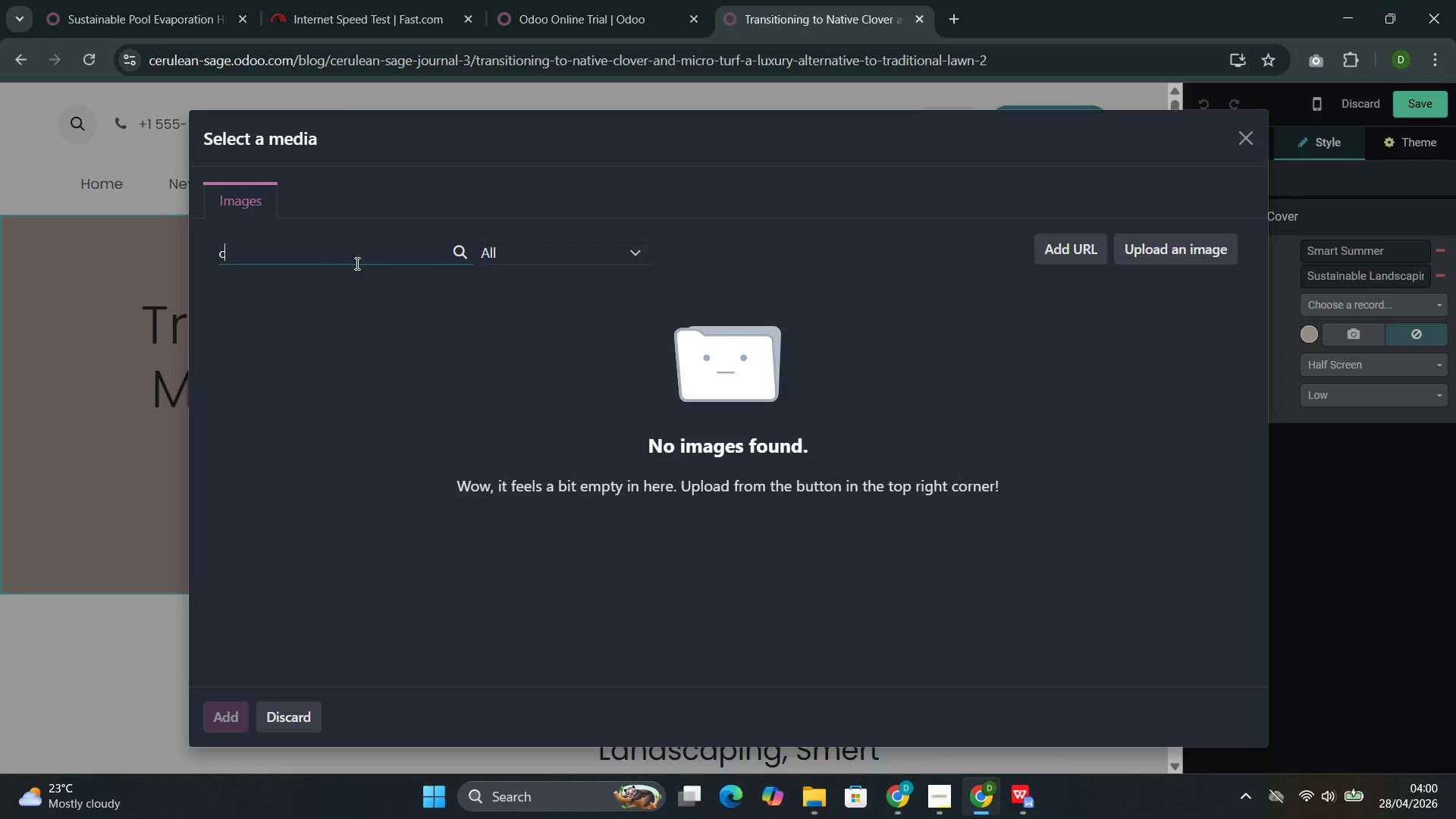 
key(Backspace)
 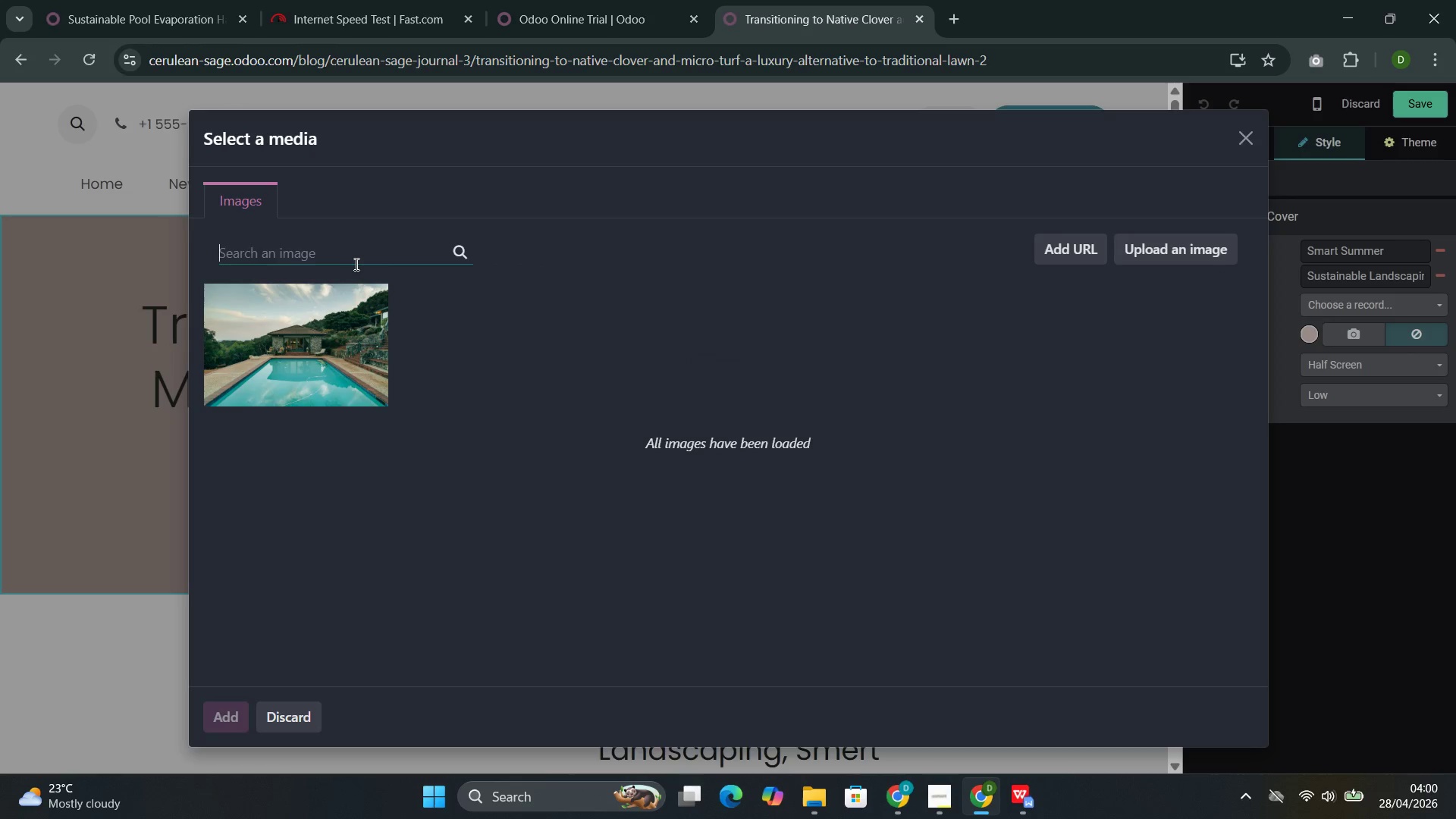 
wait(10.89)
 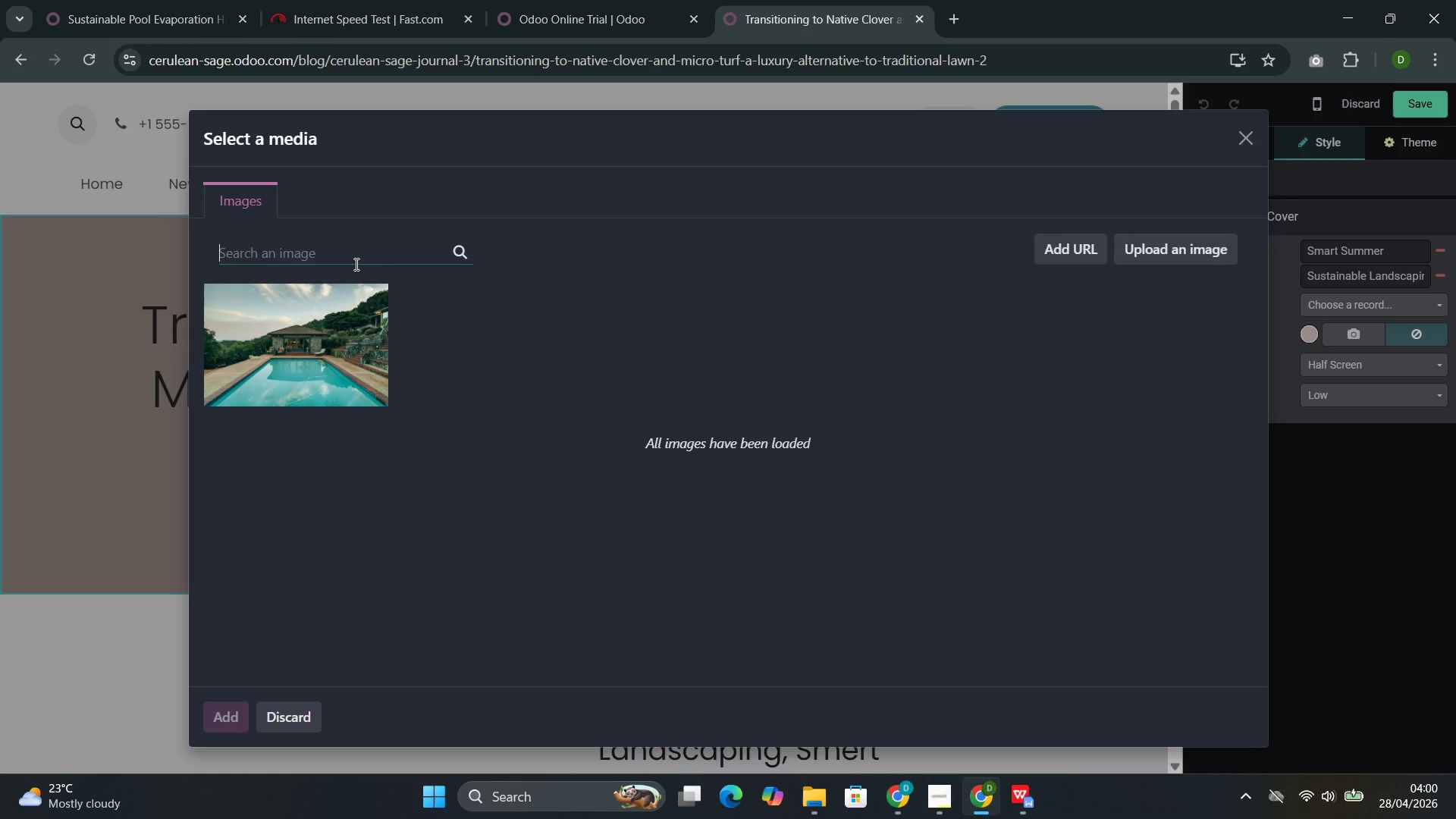 
type(lawn)
 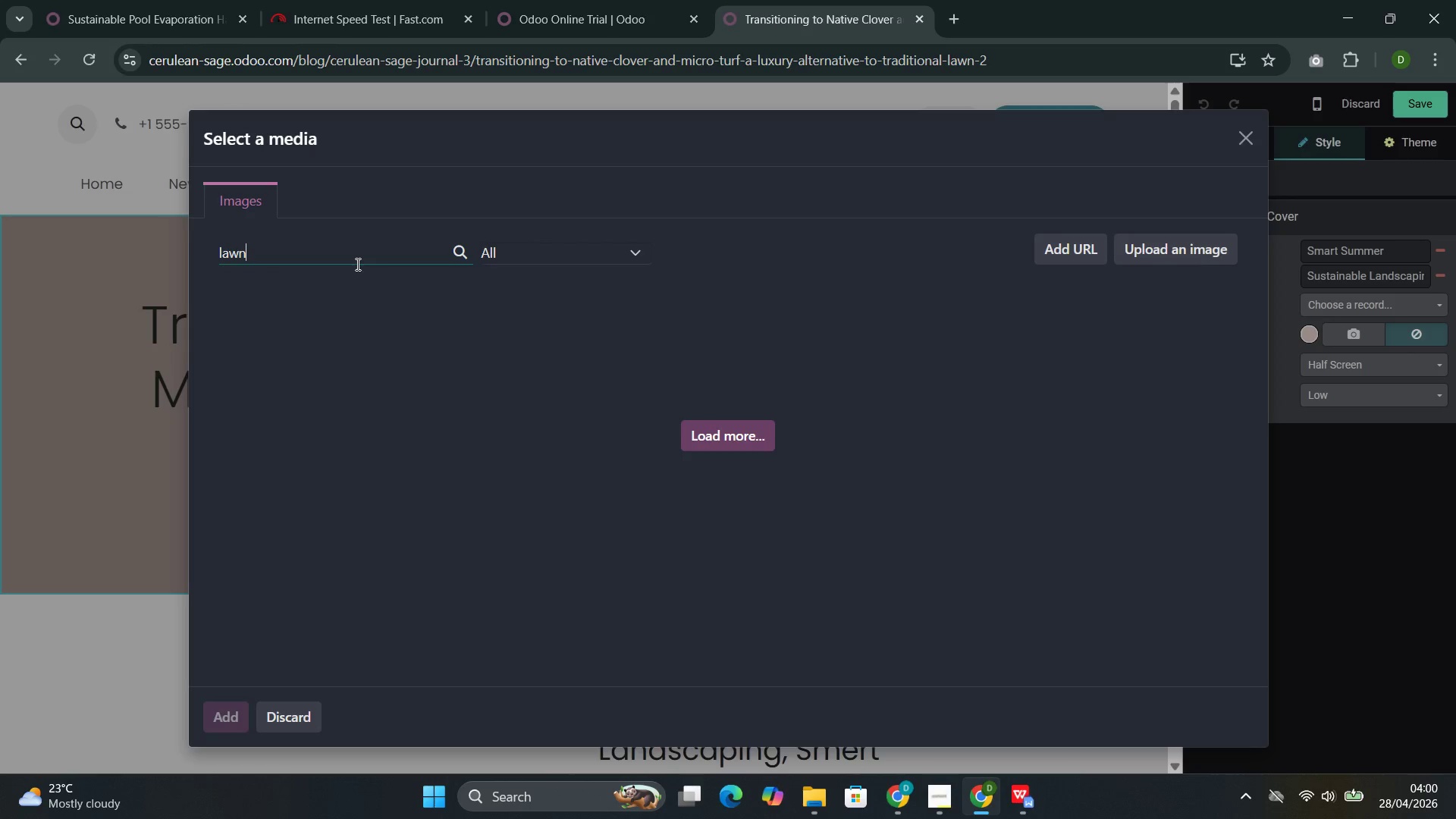 
wait(19.28)
 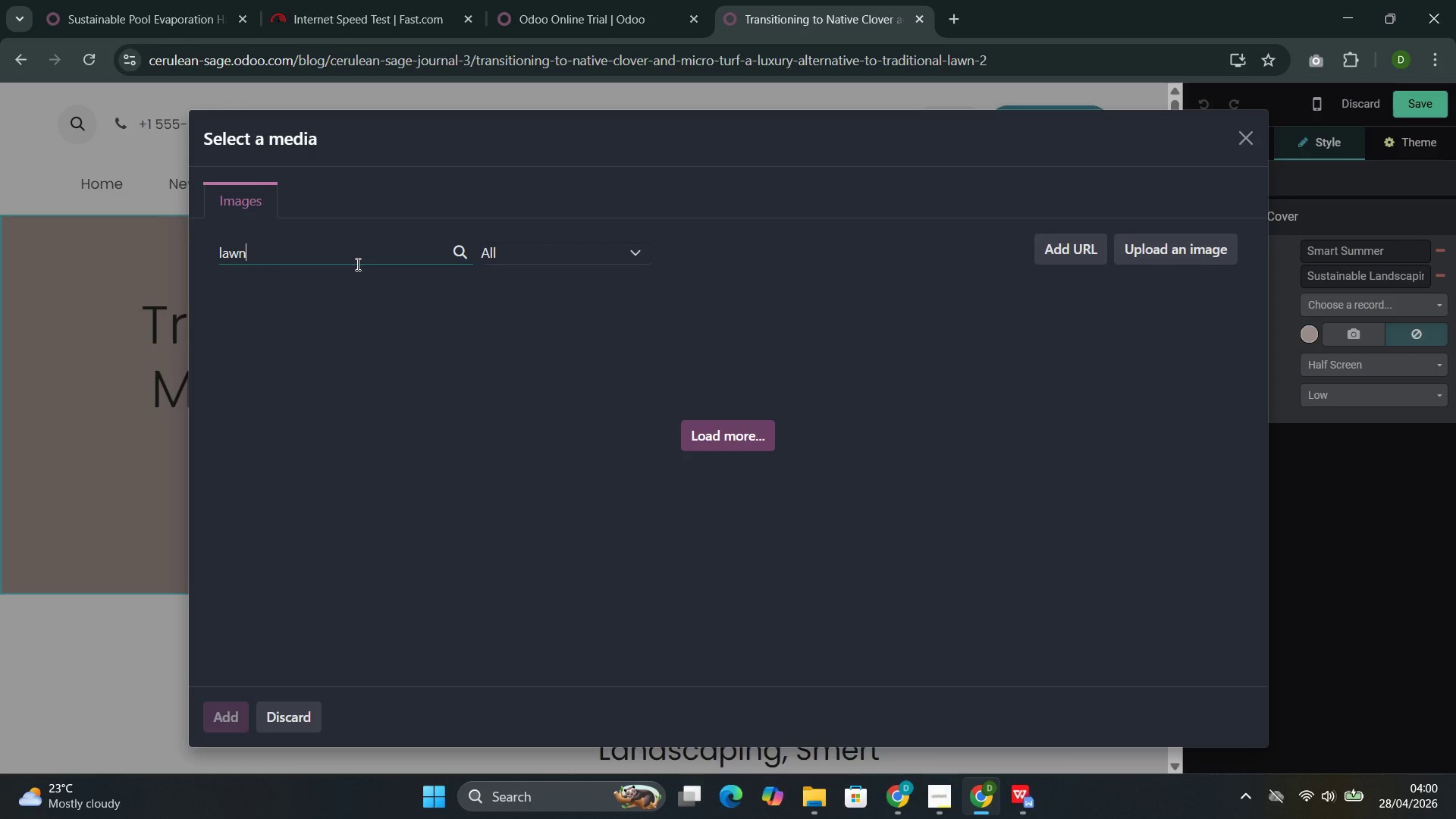 
key(Space)
 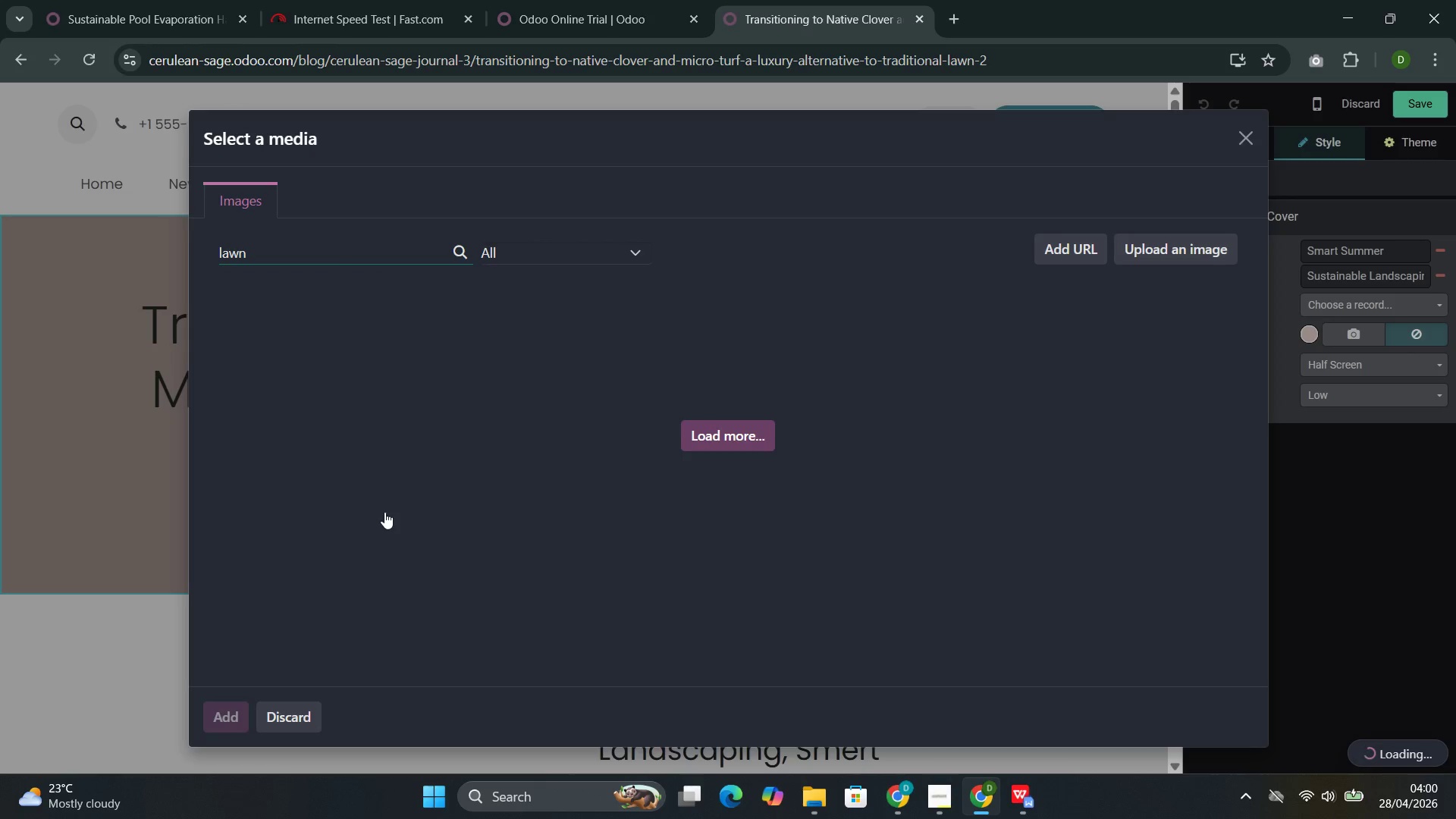 
wait(13.23)
 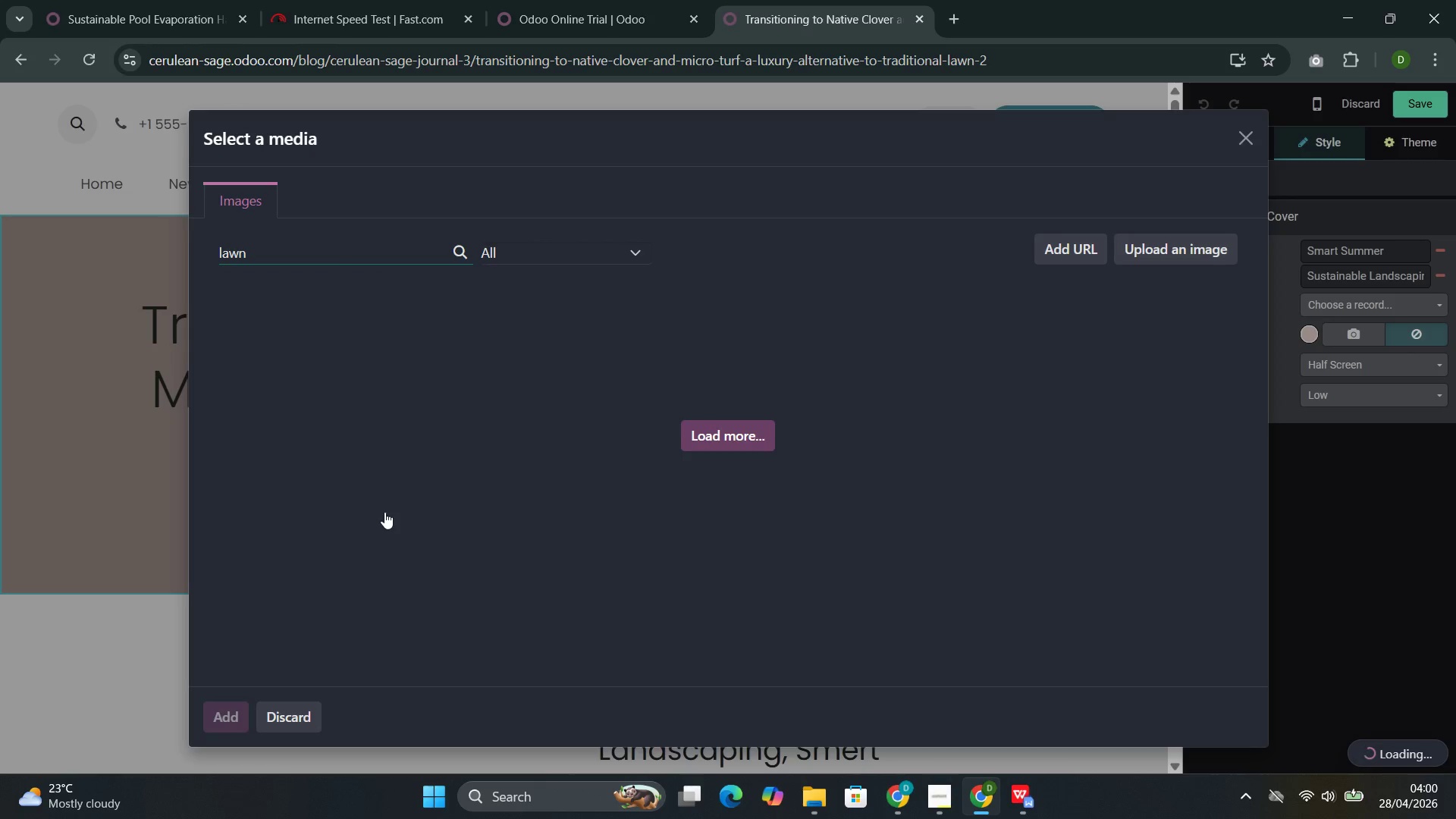 
key(Backspace)
 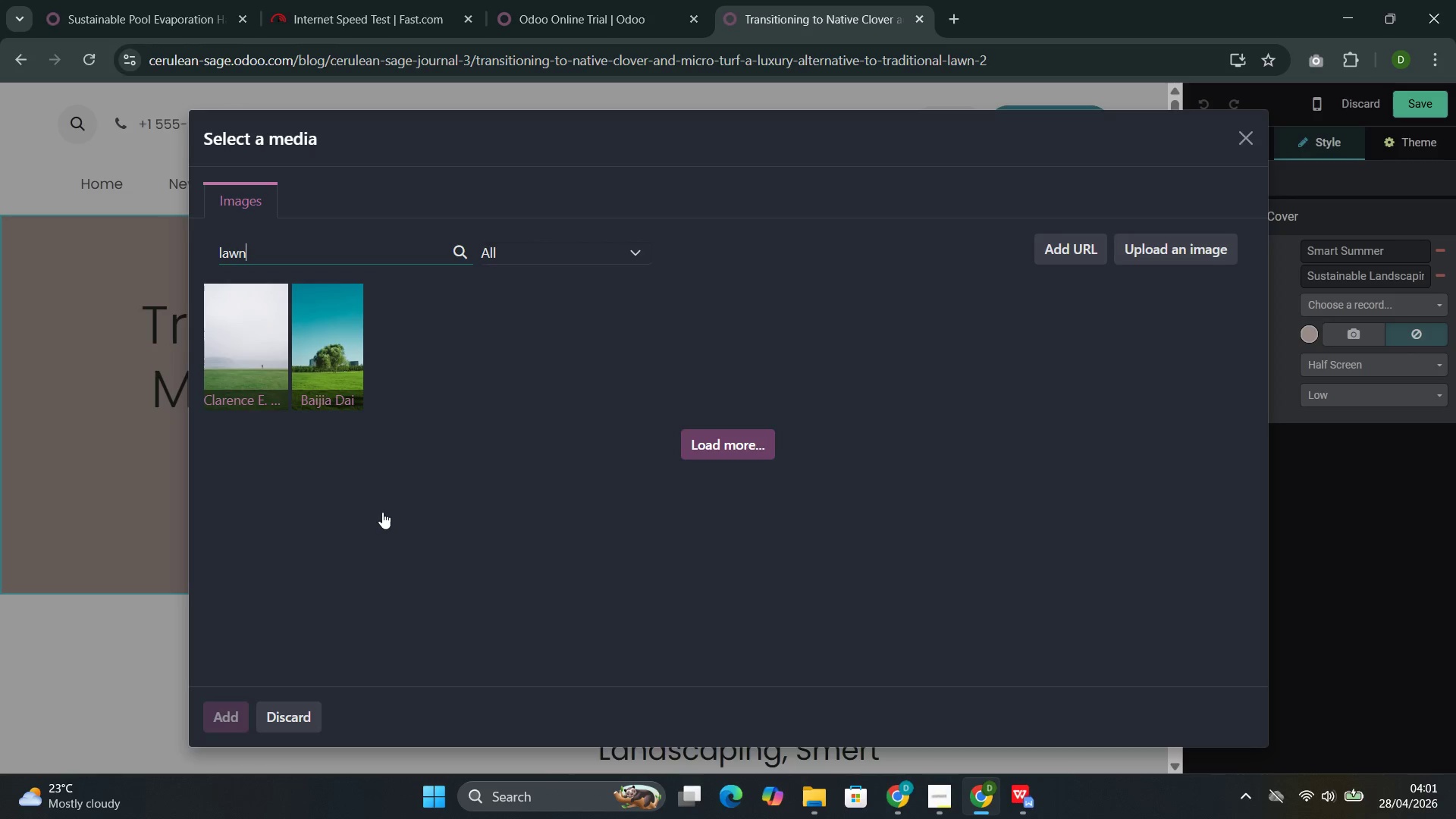 
wait(20.19)
 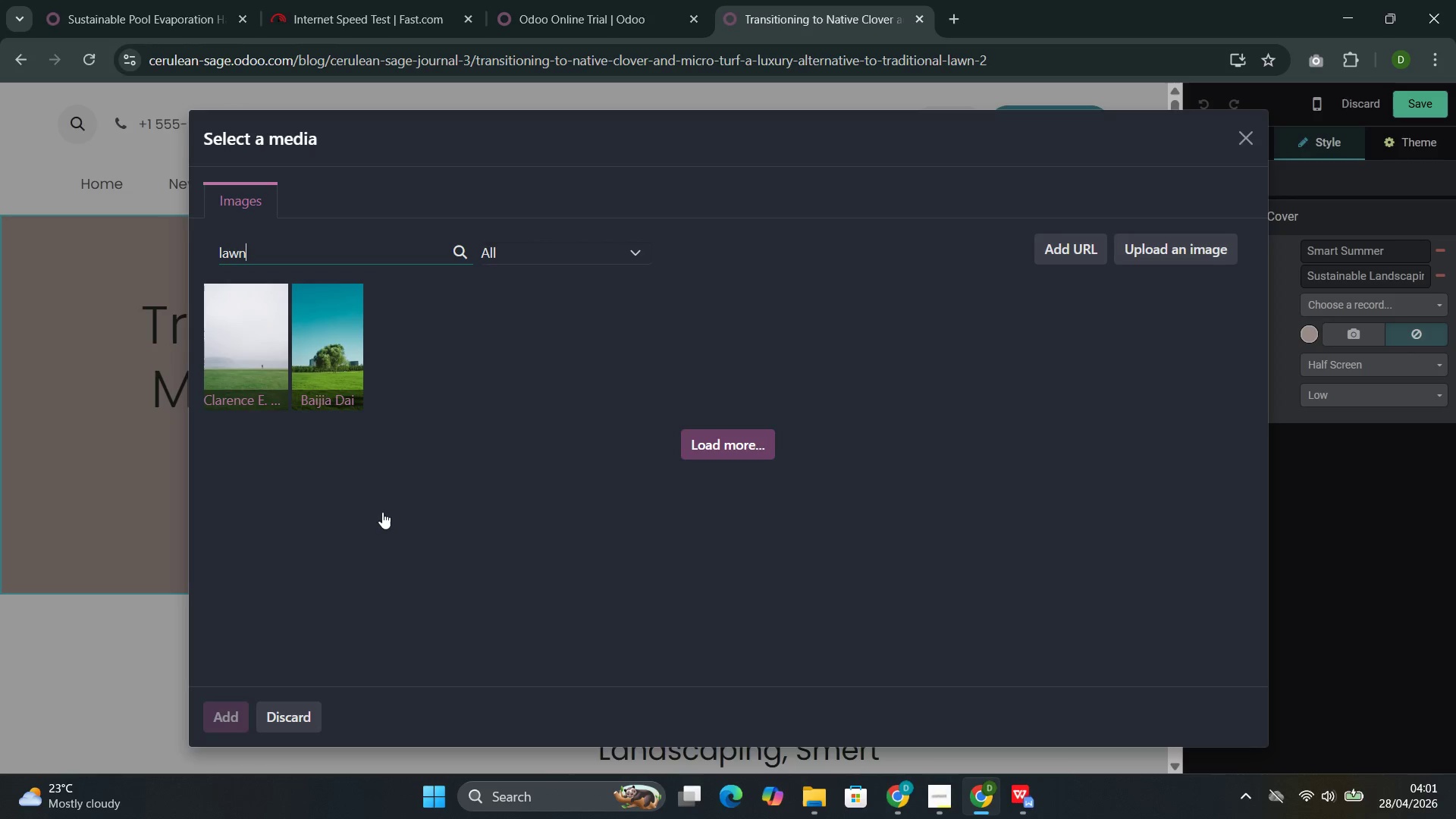 
left_click([246, 378])
 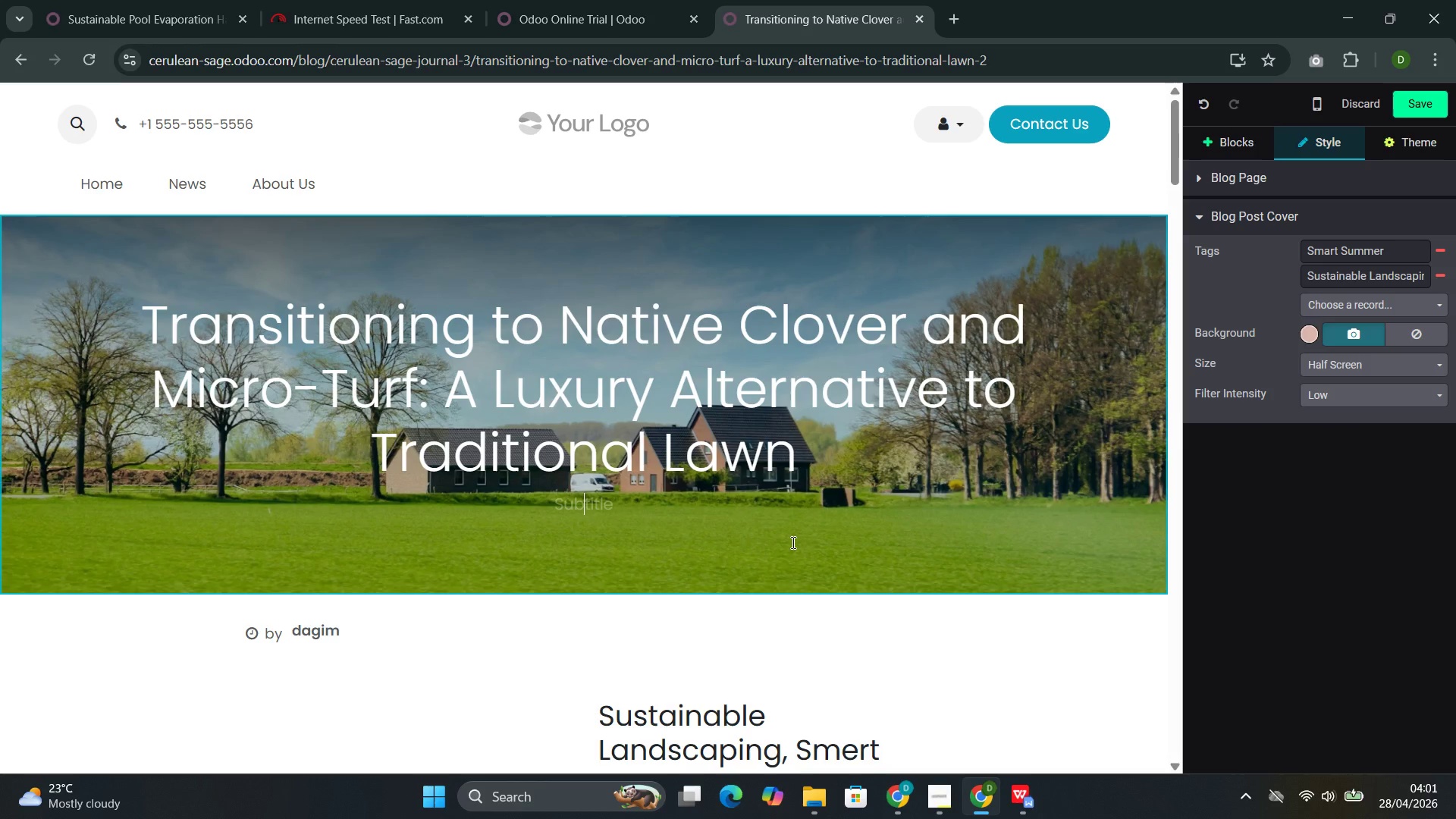 
wait(28.55)
 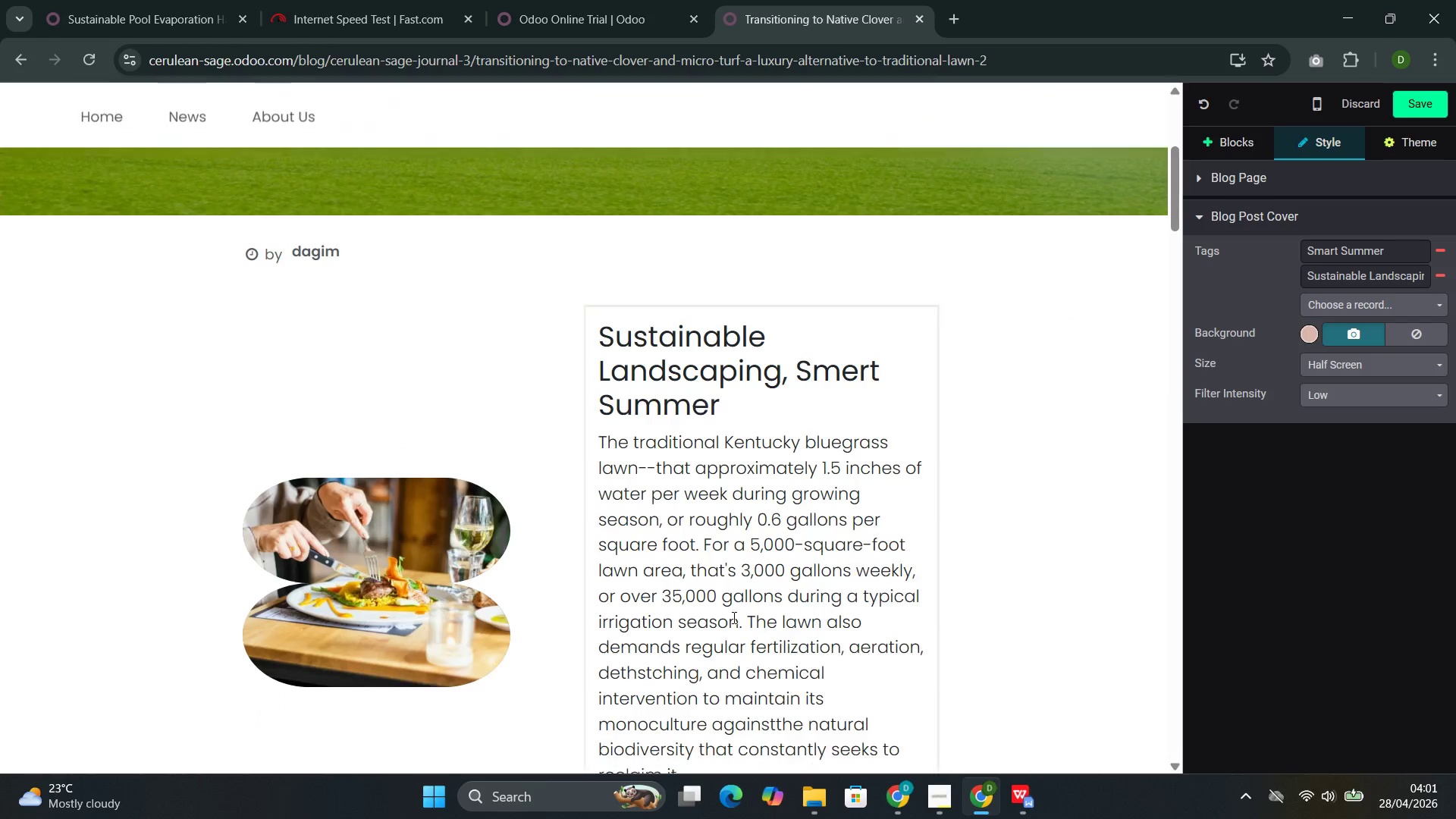 
left_click([498, 581])
 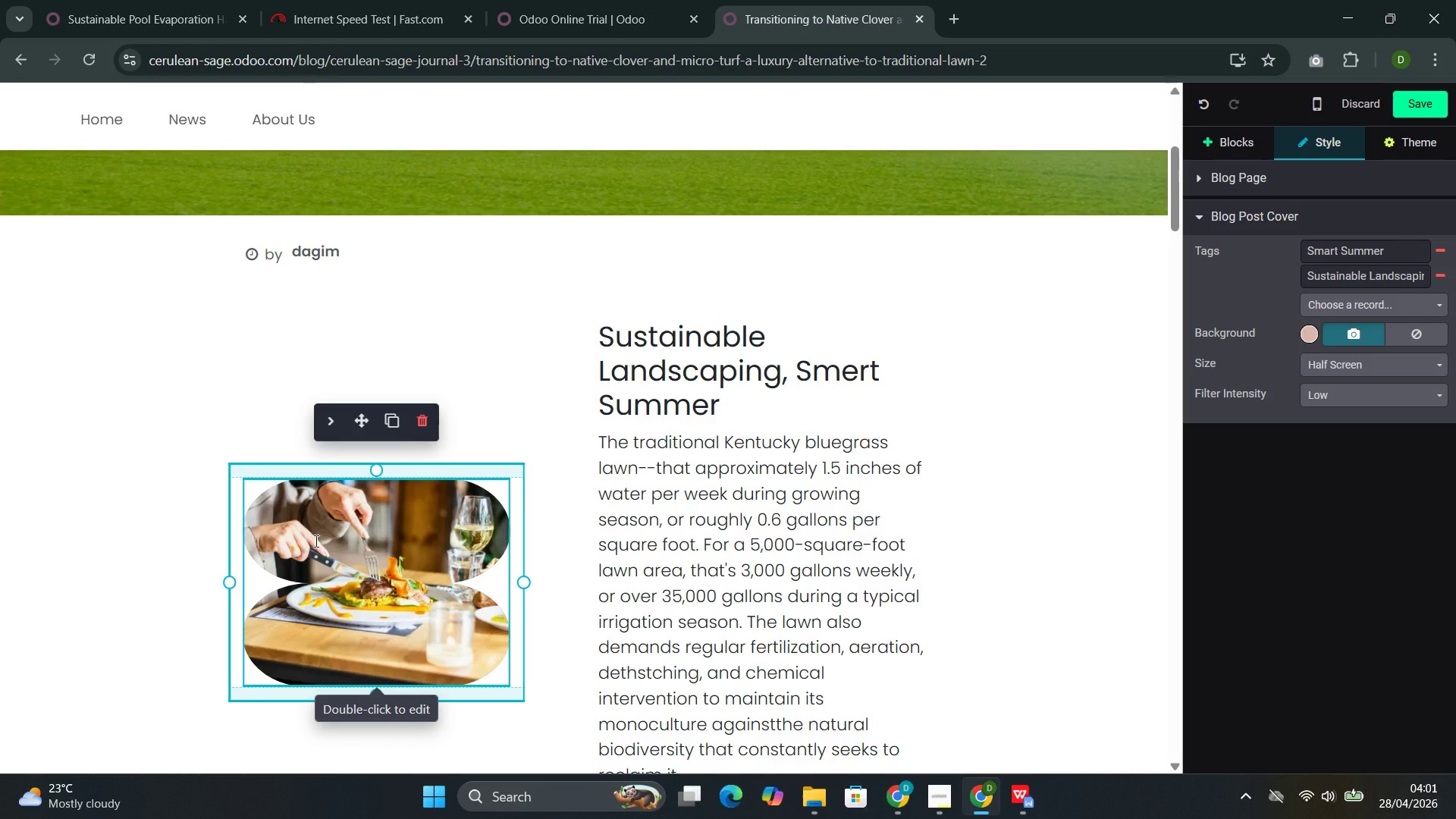 
scroll: coordinate [974, 661], scroll_direction: down, amount: 4.0
 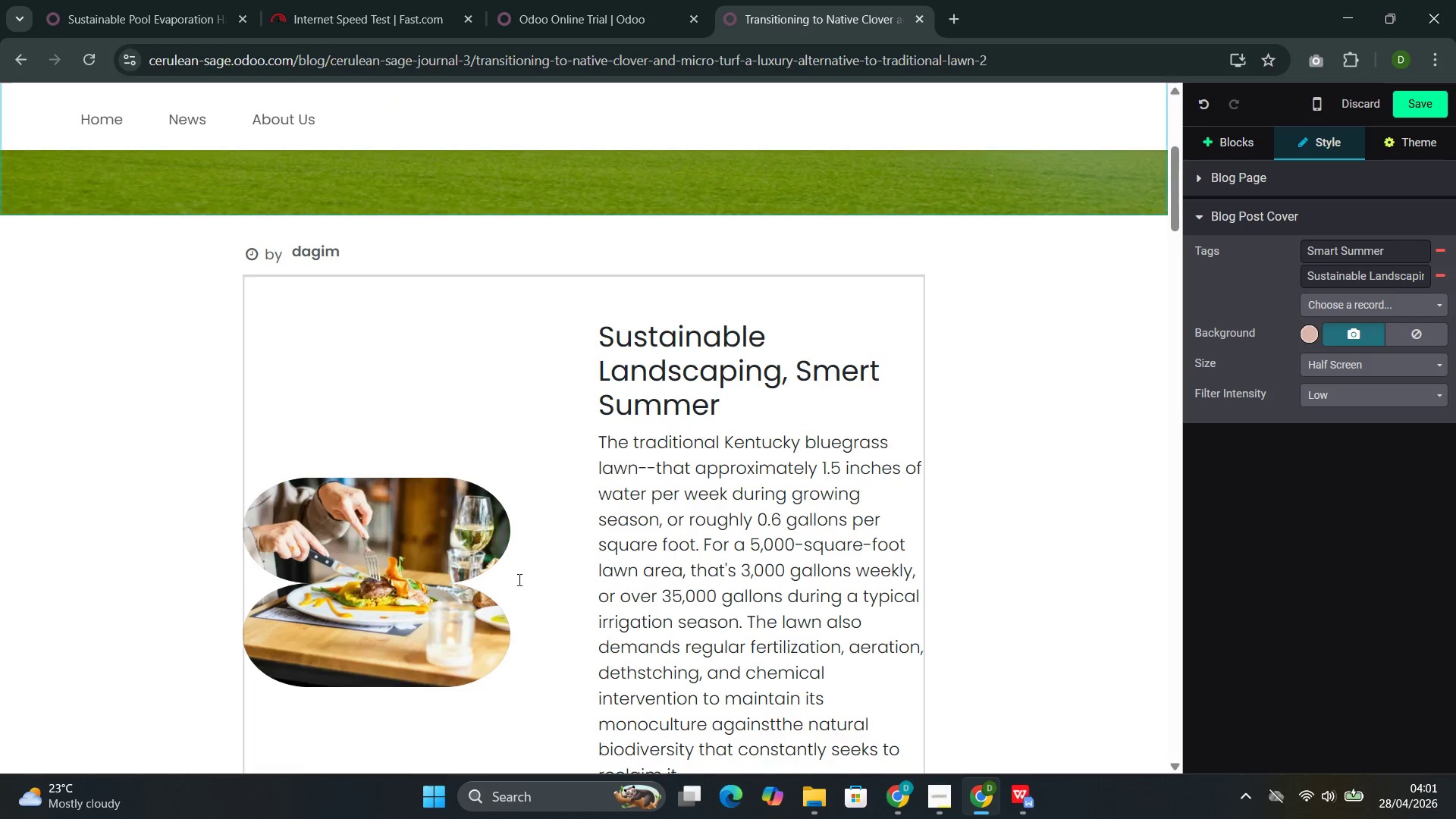 
double_click([315, 541])
 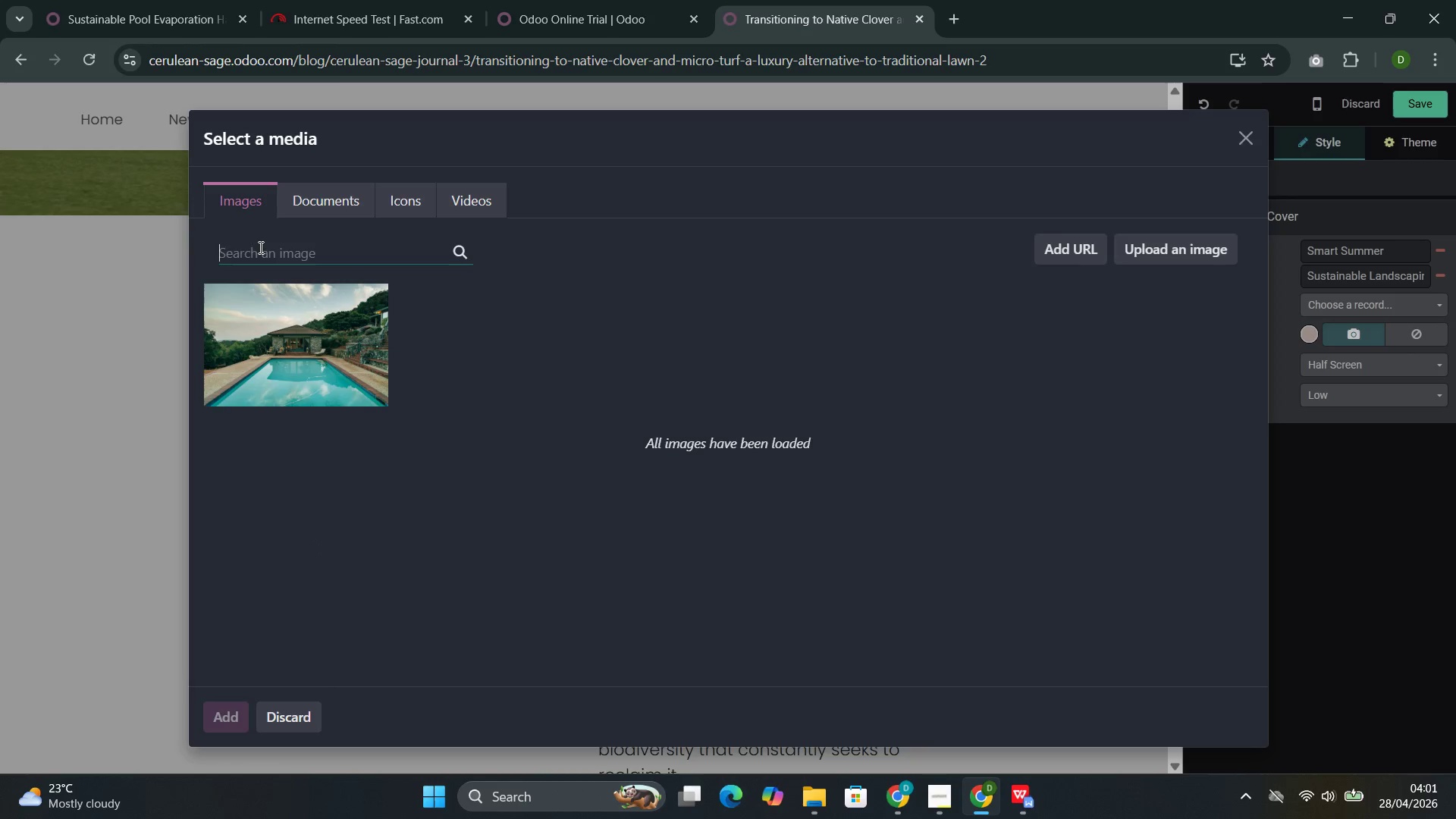 
type(lawn)
 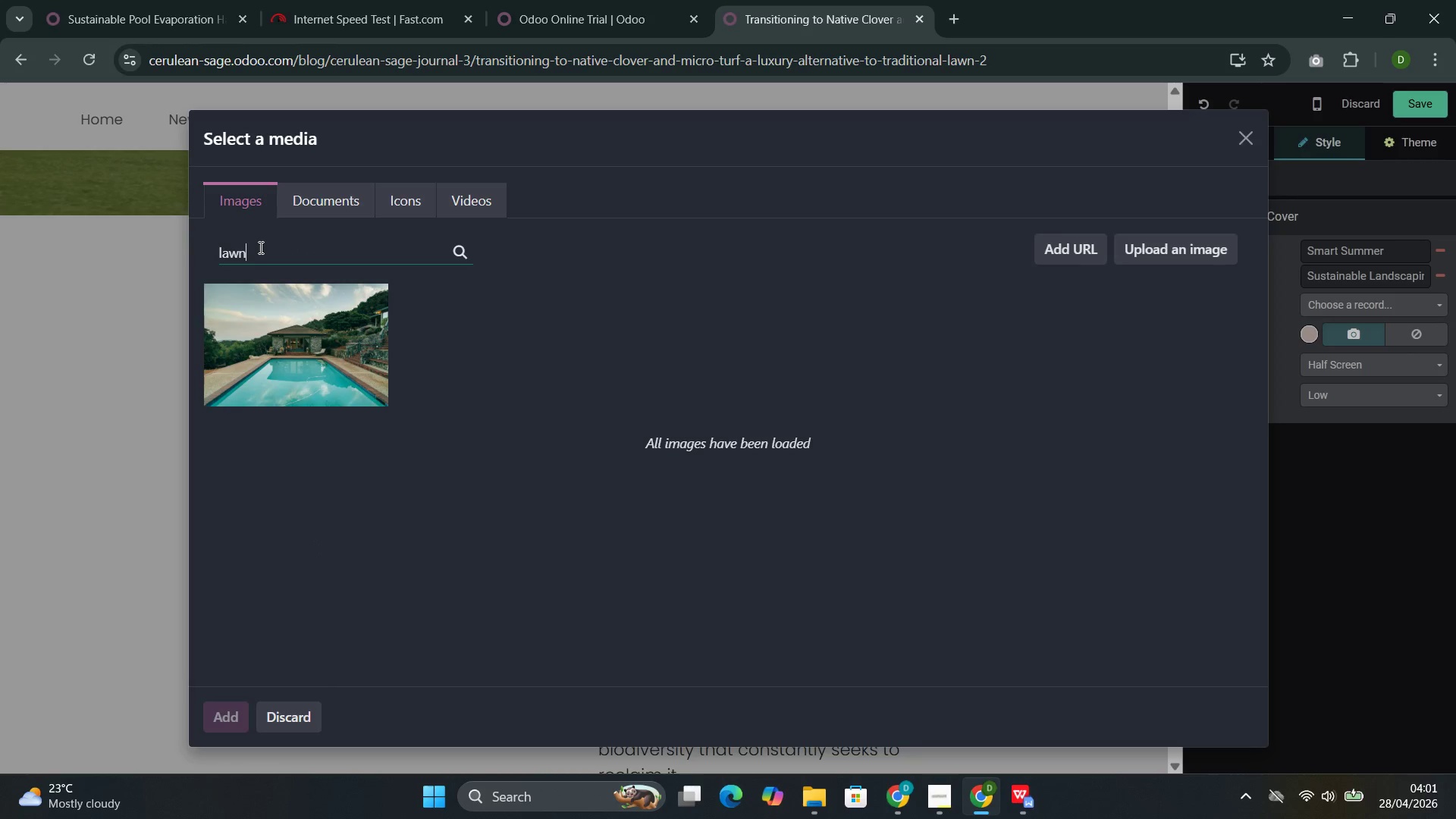 
key(Control+A)
 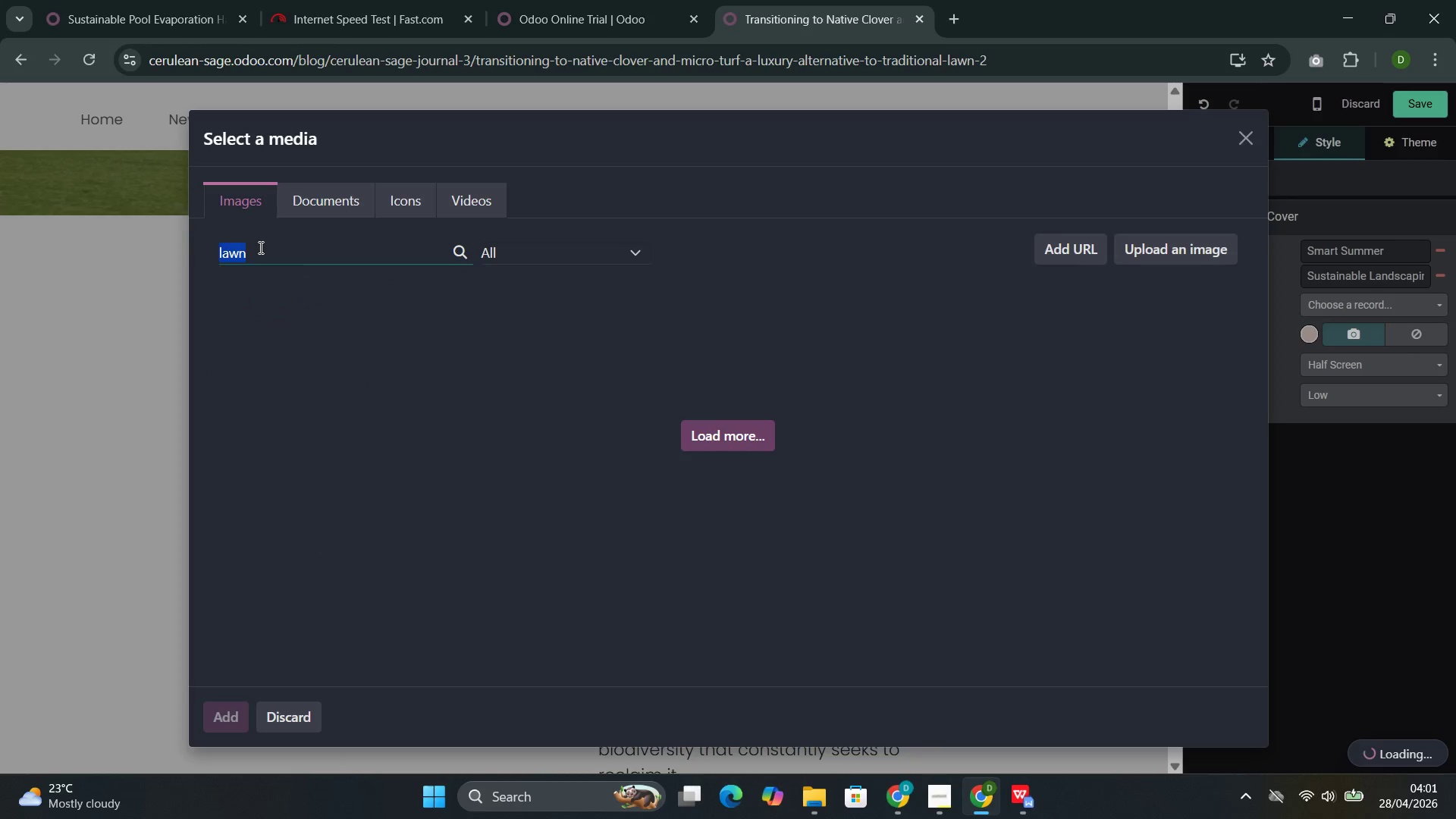 
key(Control+C)
 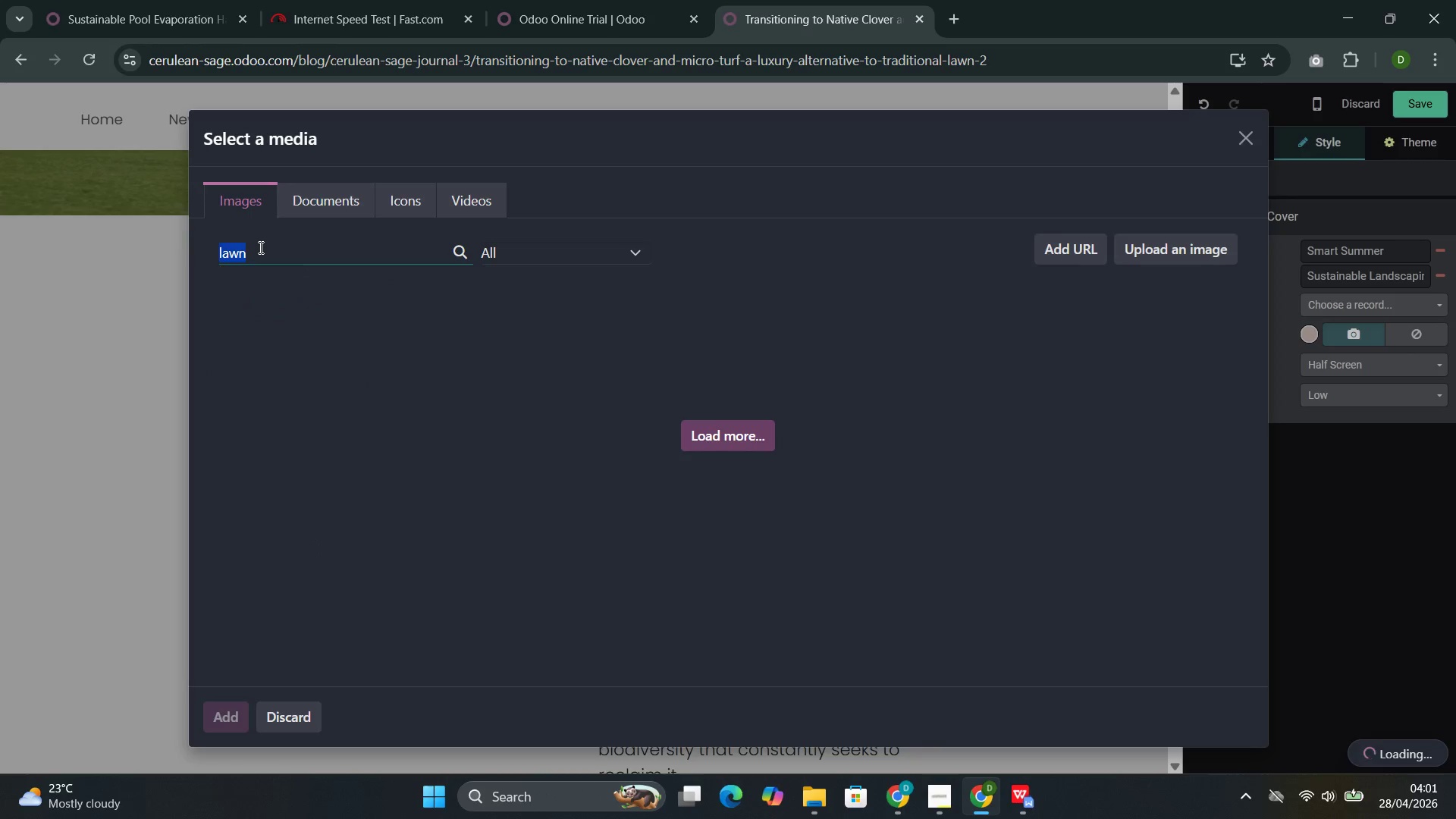 
key(Control+C)
 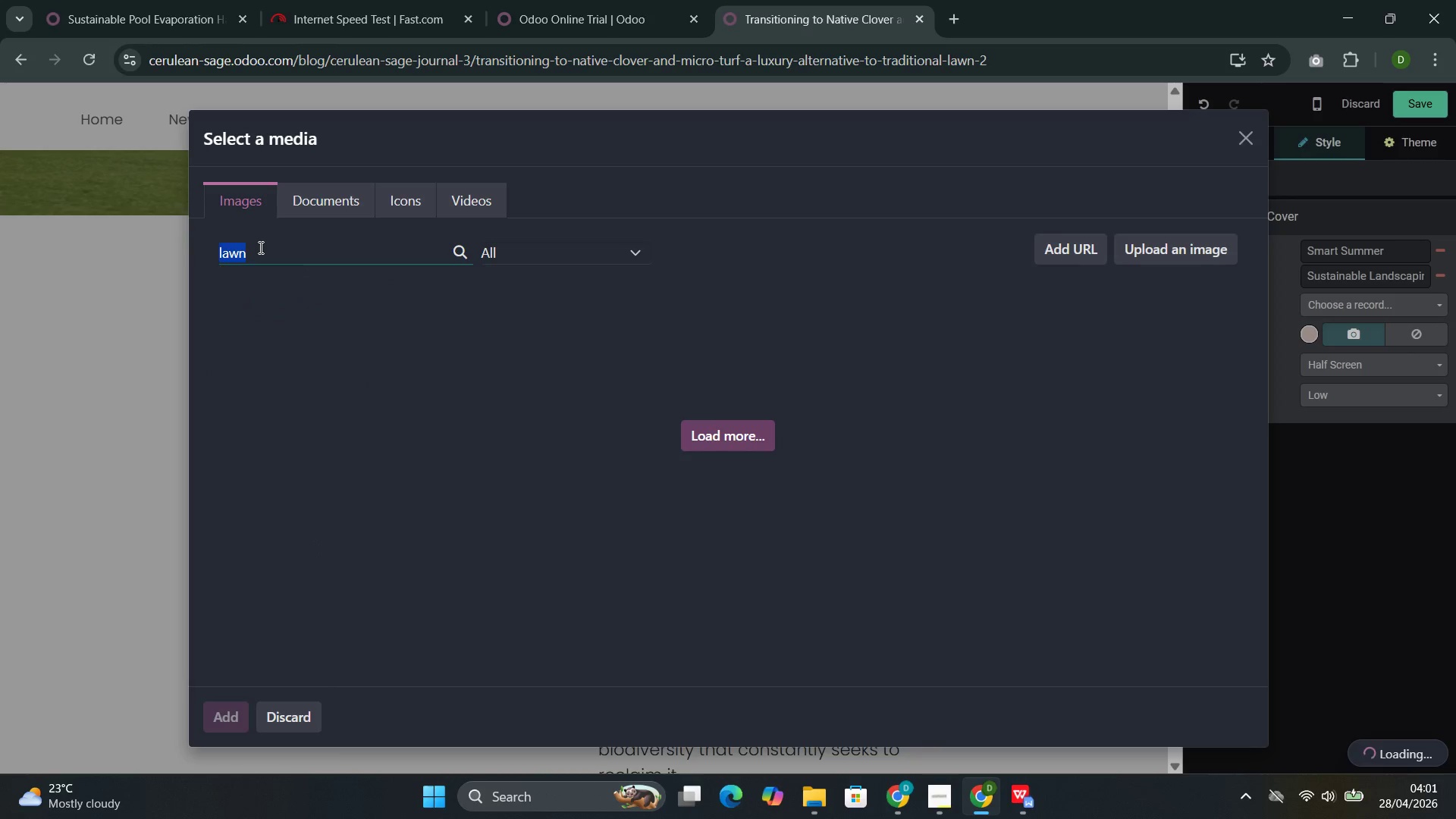 
key(Control+C)
 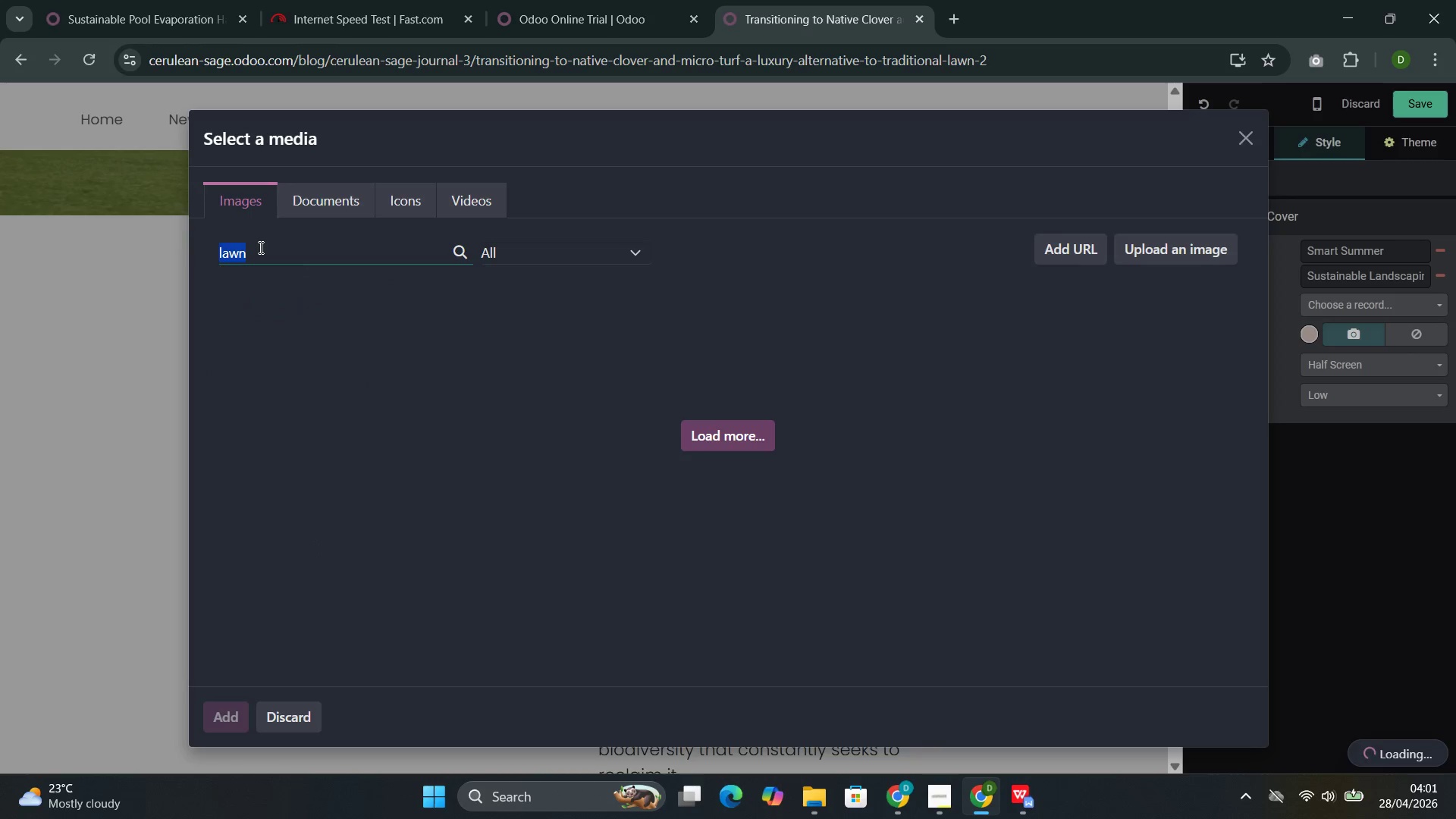 
left_click([261, 248])
 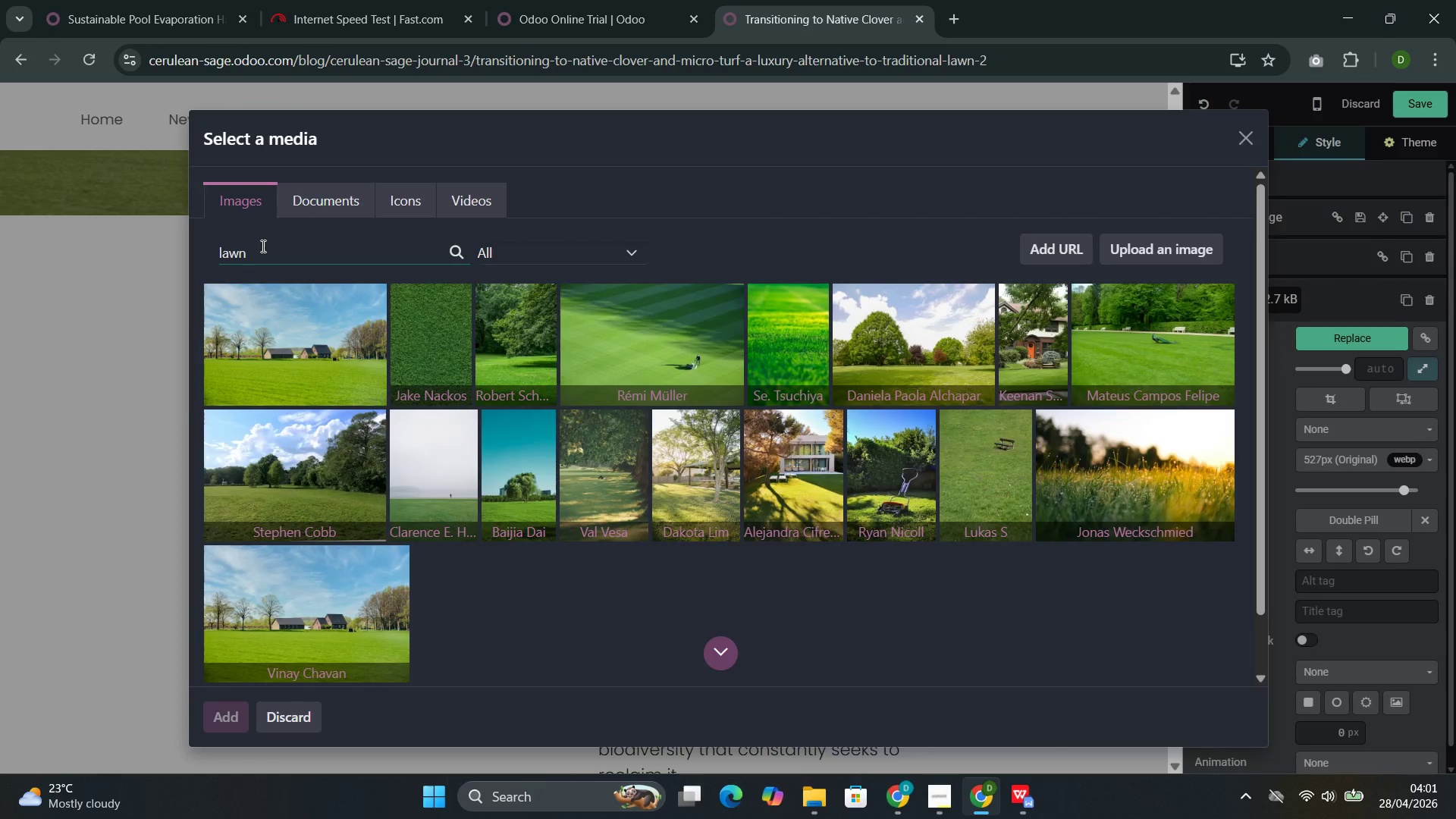 
wait(7.99)
 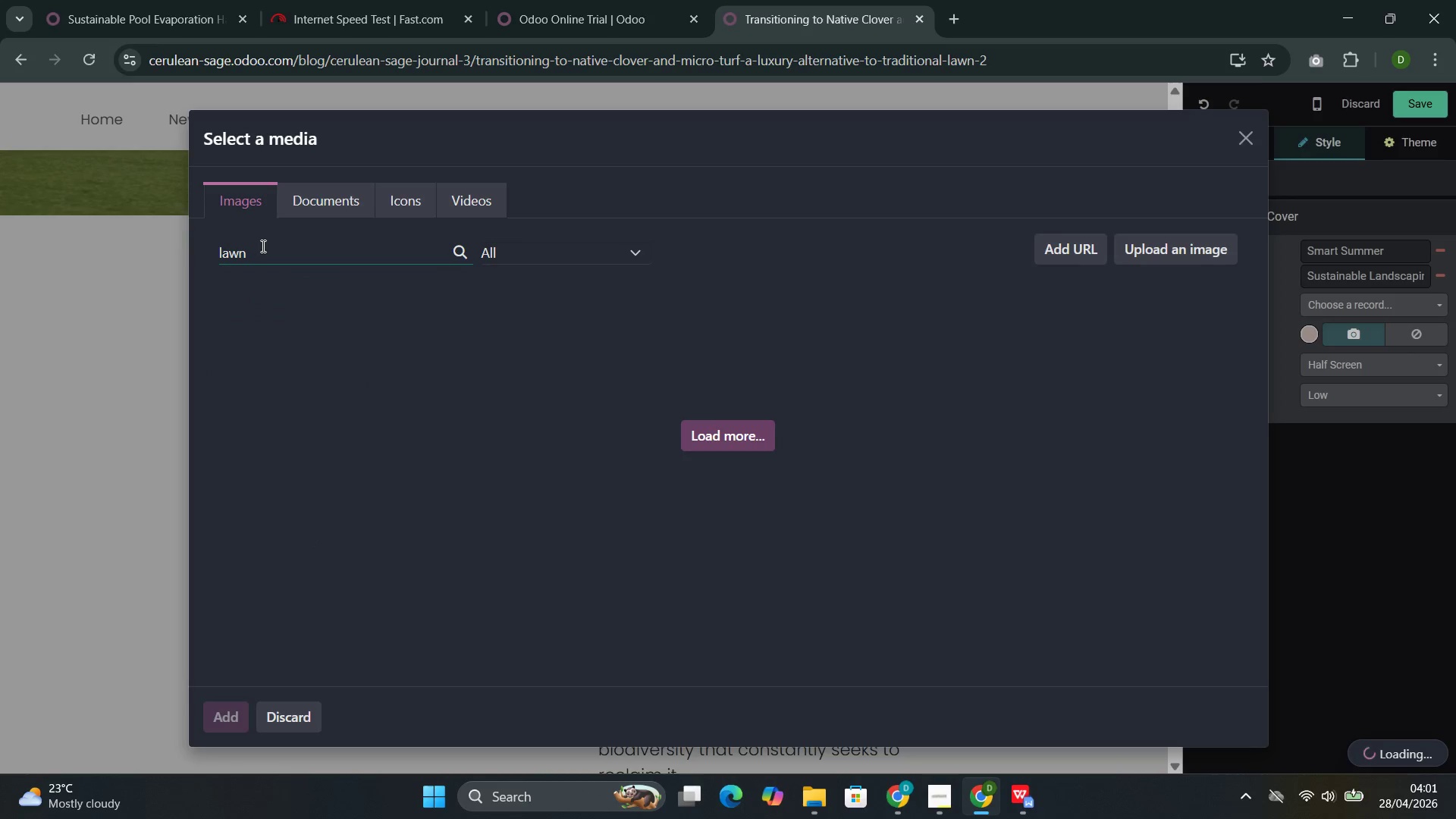 
left_click([434, 349])
 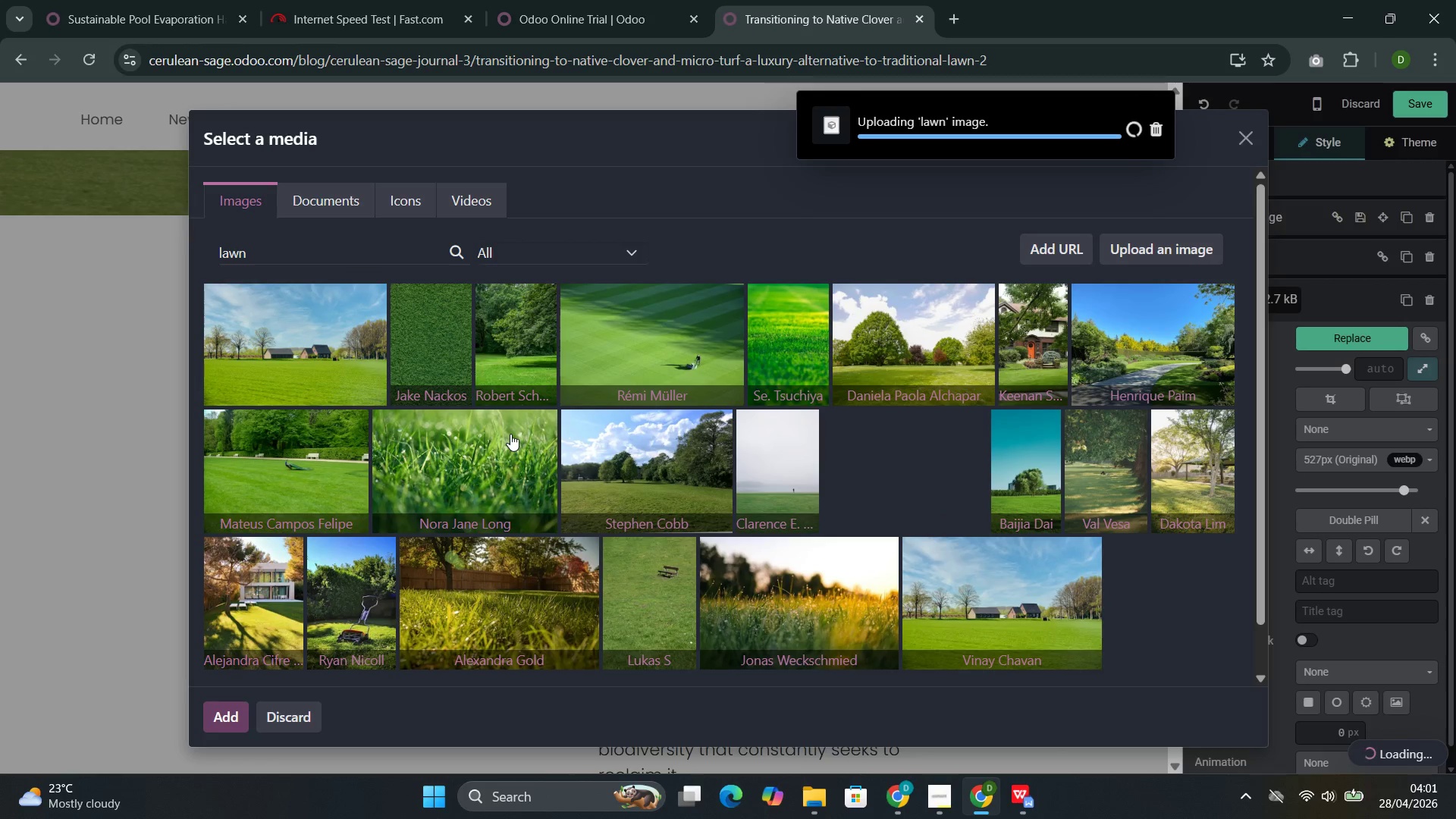 
mouse_move([542, 432])
 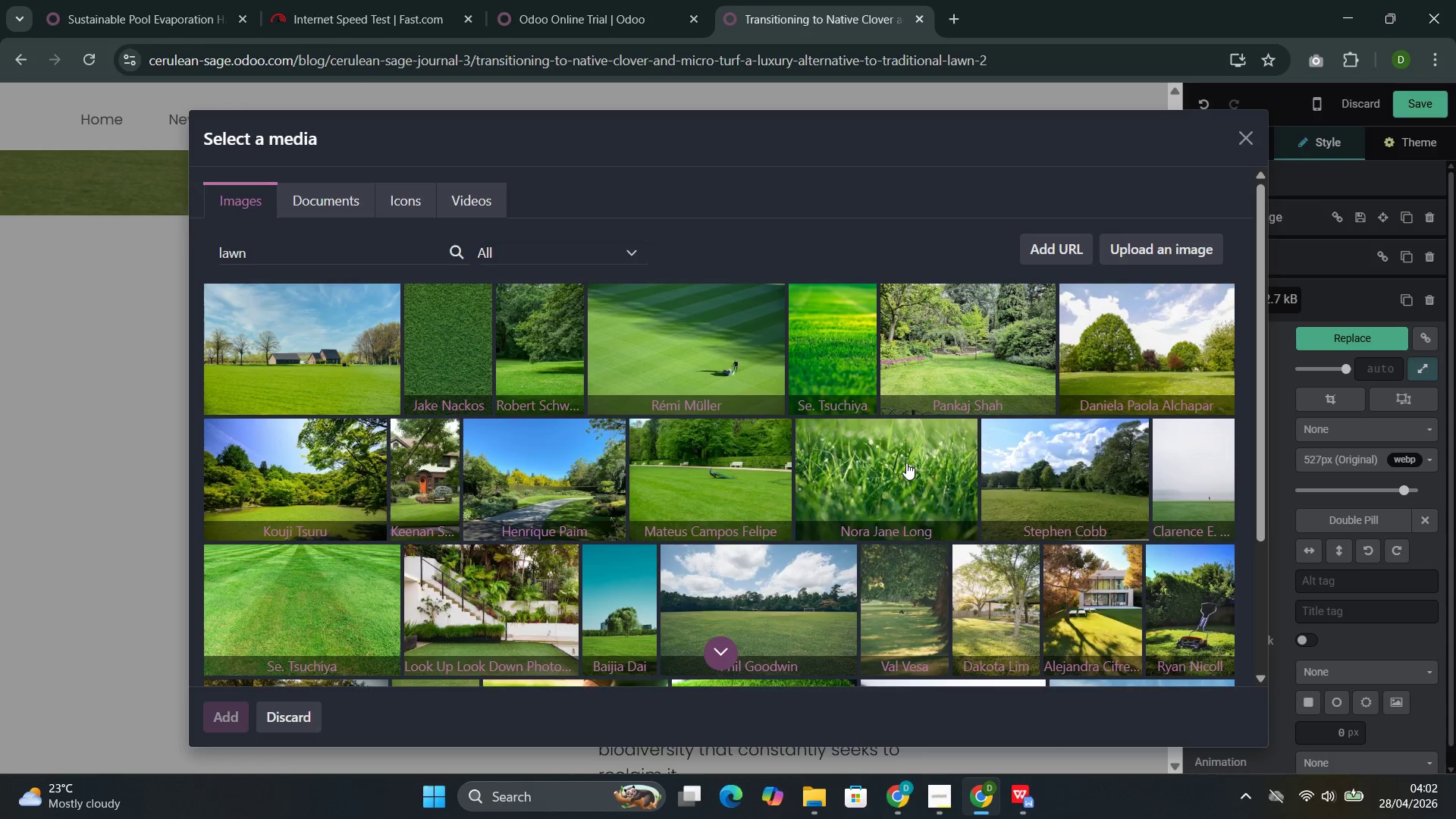 
wait(9.47)
 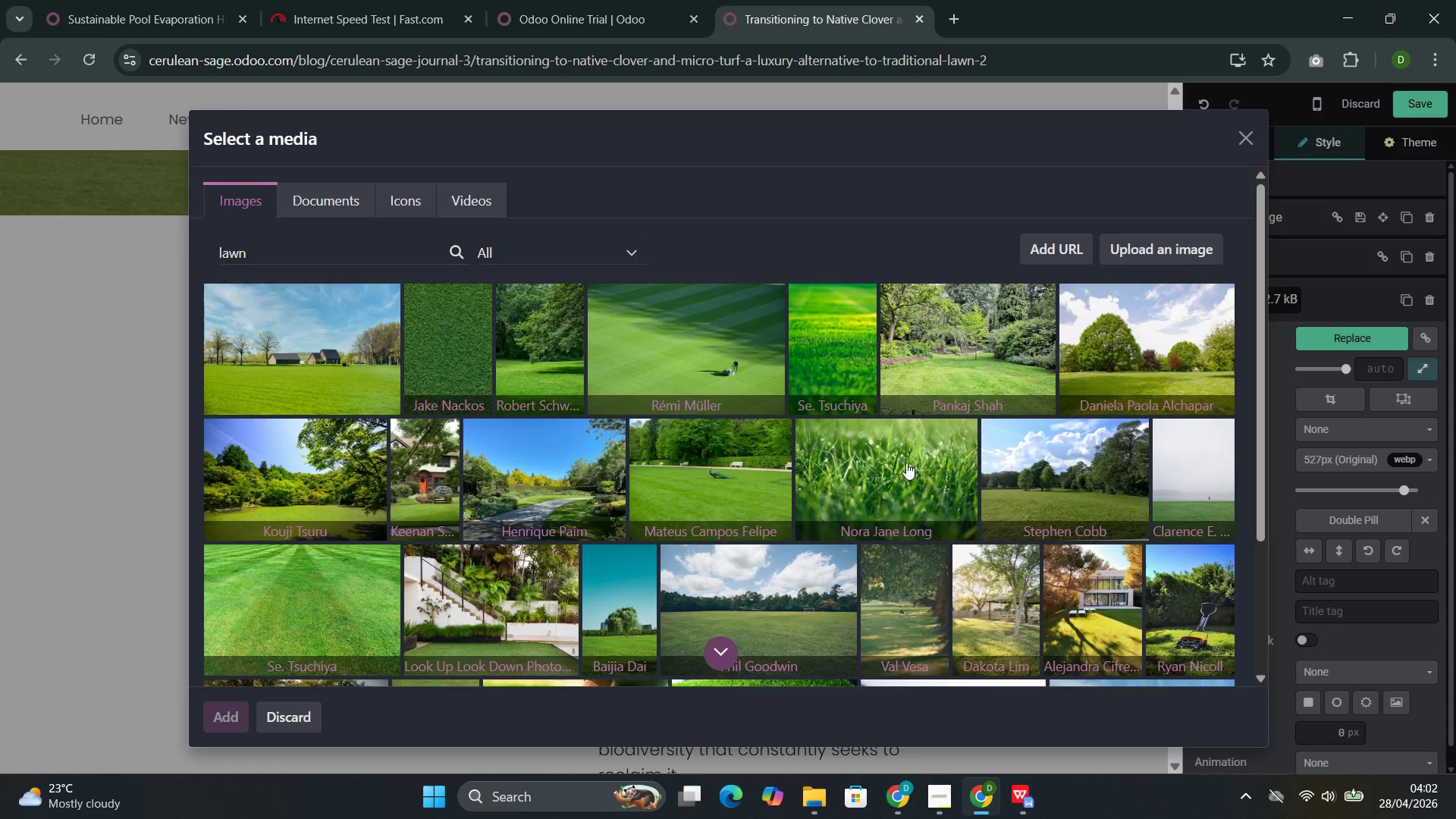 
left_click([518, 595])
 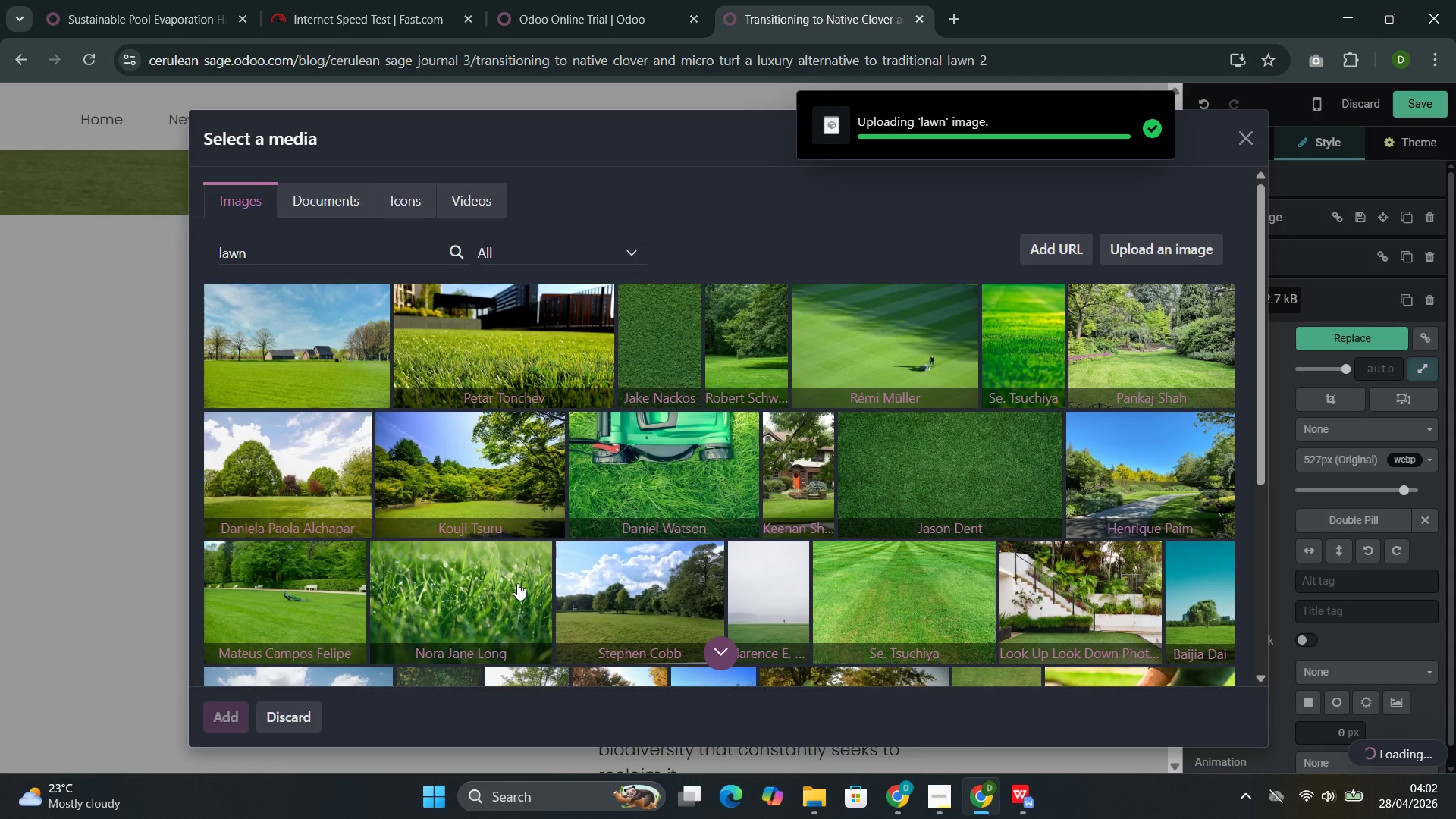 
wait(17.62)
 